 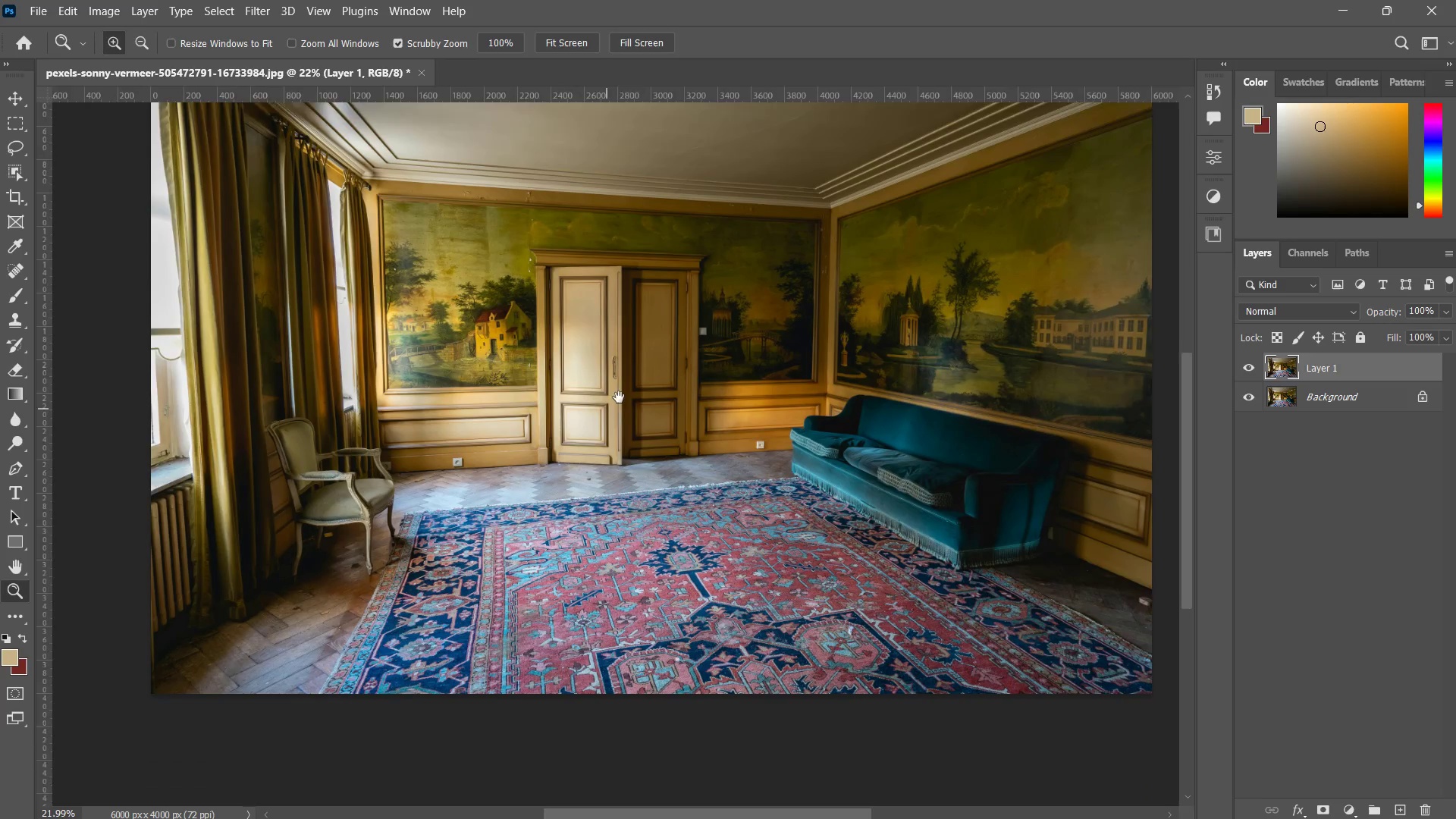 
left_click_drag(start_coordinate=[592, 420], to_coordinate=[620, 387])
 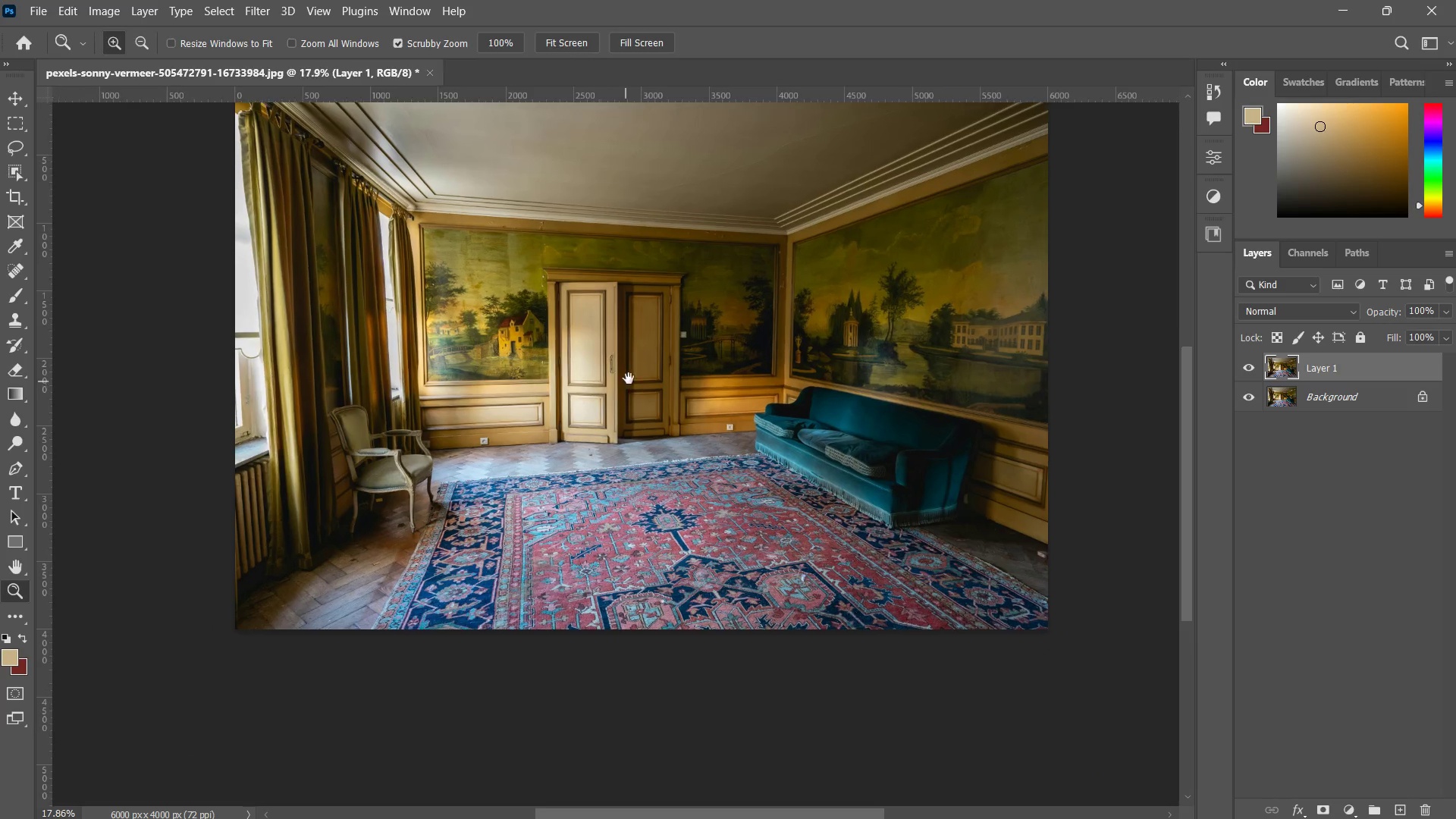 
hold_key(key=Space, duration=0.31)
 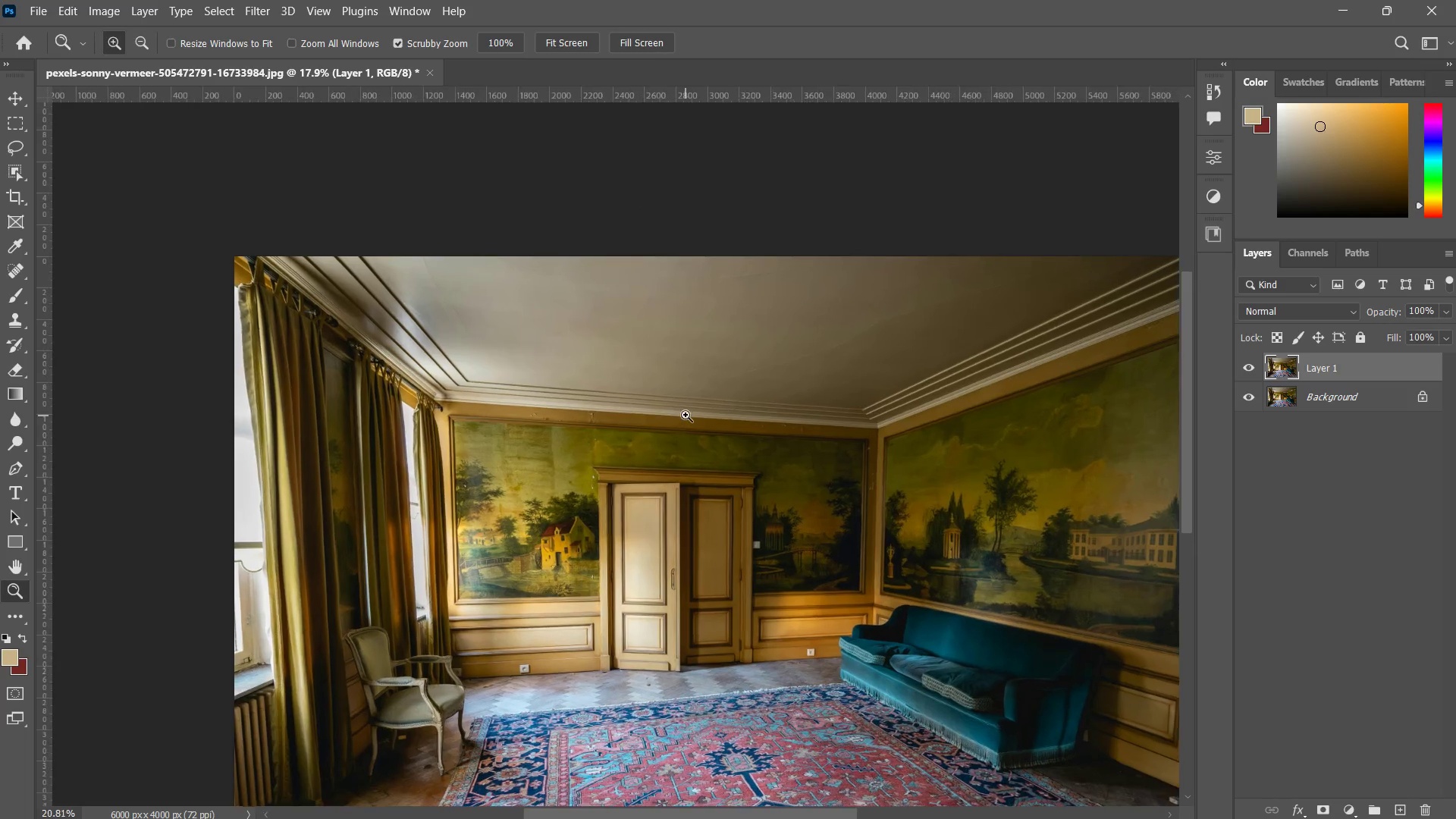 
left_click_drag(start_coordinate=[635, 369], to_coordinate=[664, 466])
 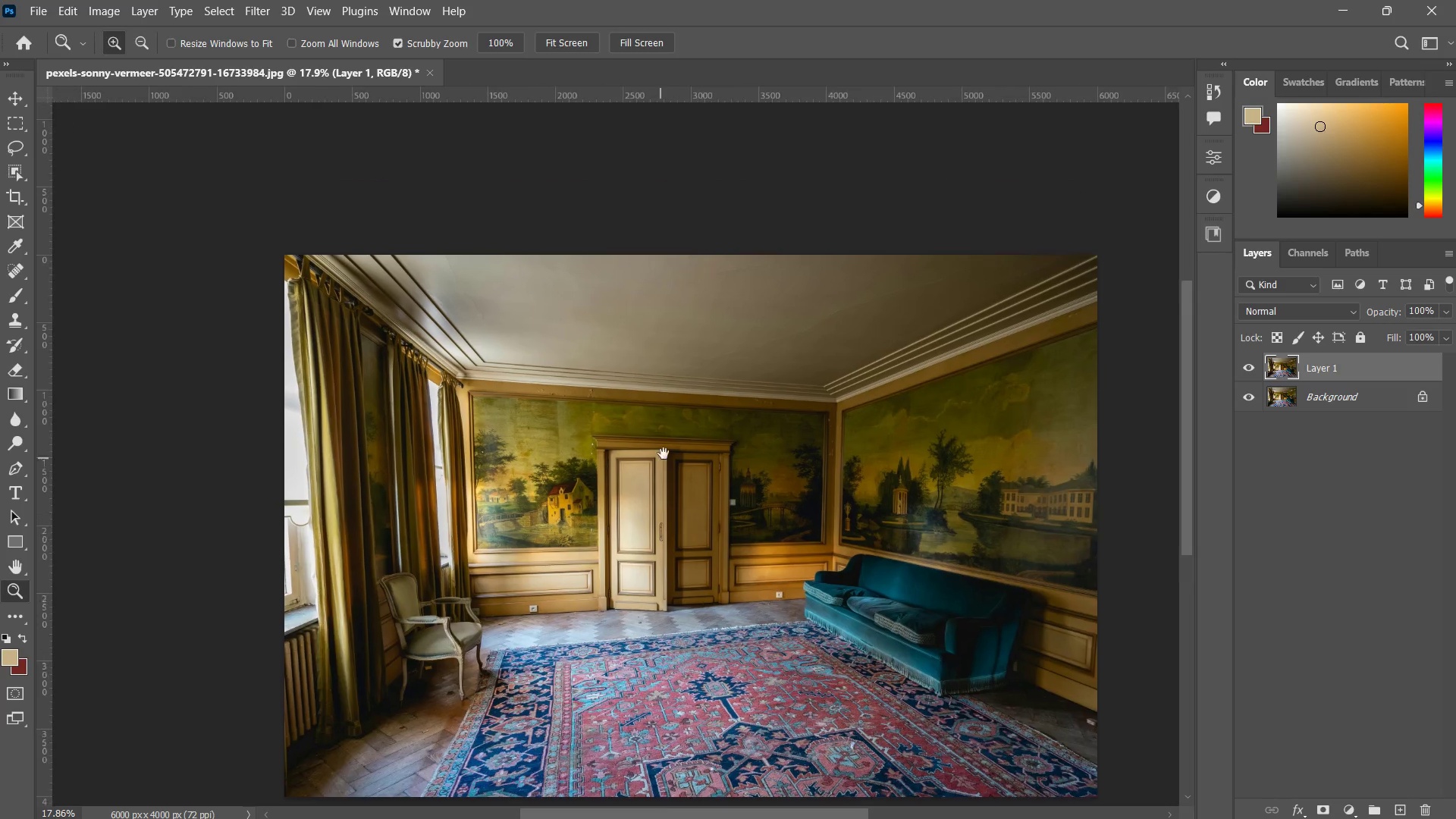 
left_click_drag(start_coordinate=[655, 465], to_coordinate=[687, 399])
 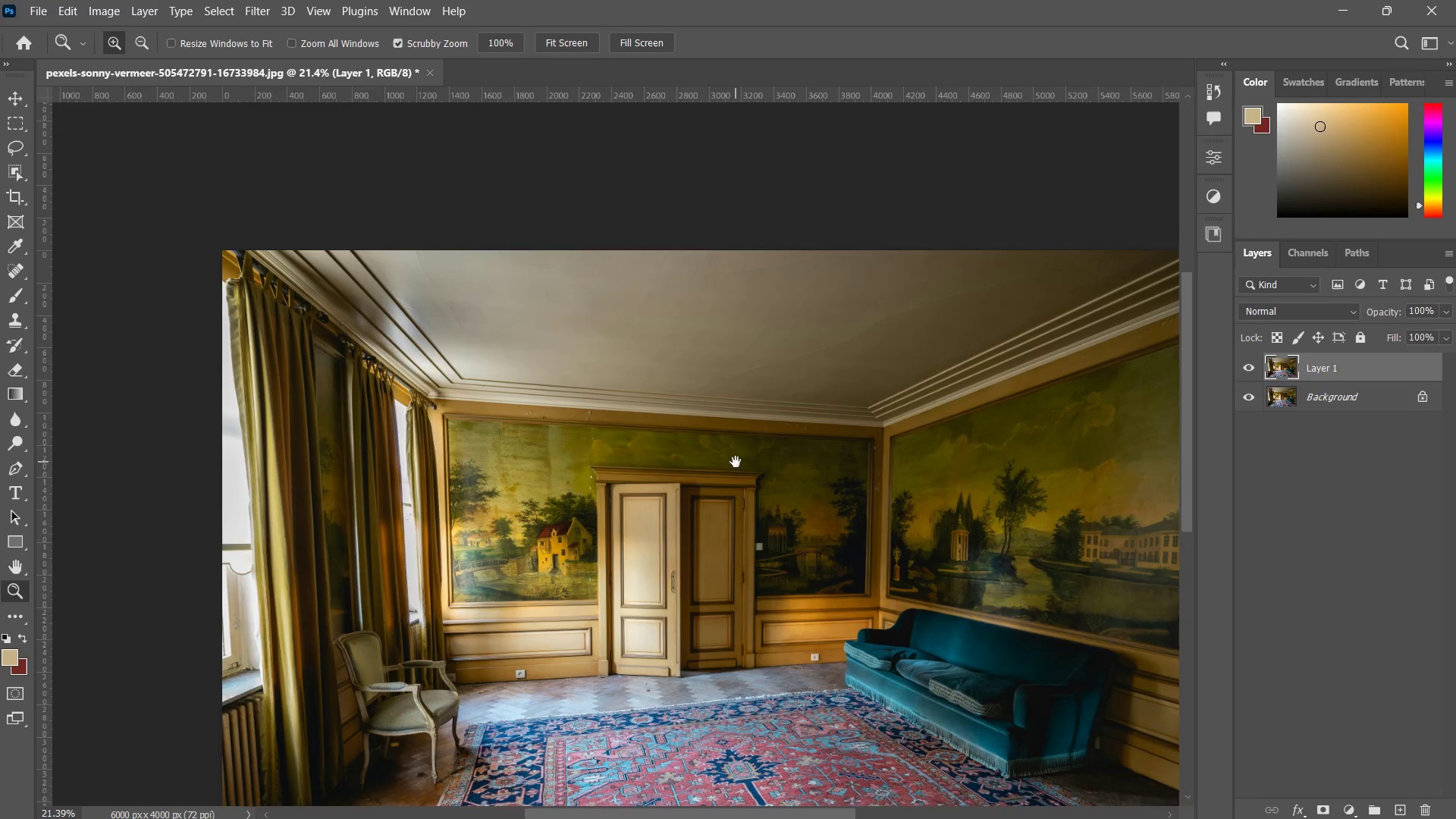 
left_click_drag(start_coordinate=[733, 457], to_coordinate=[730, 411])
 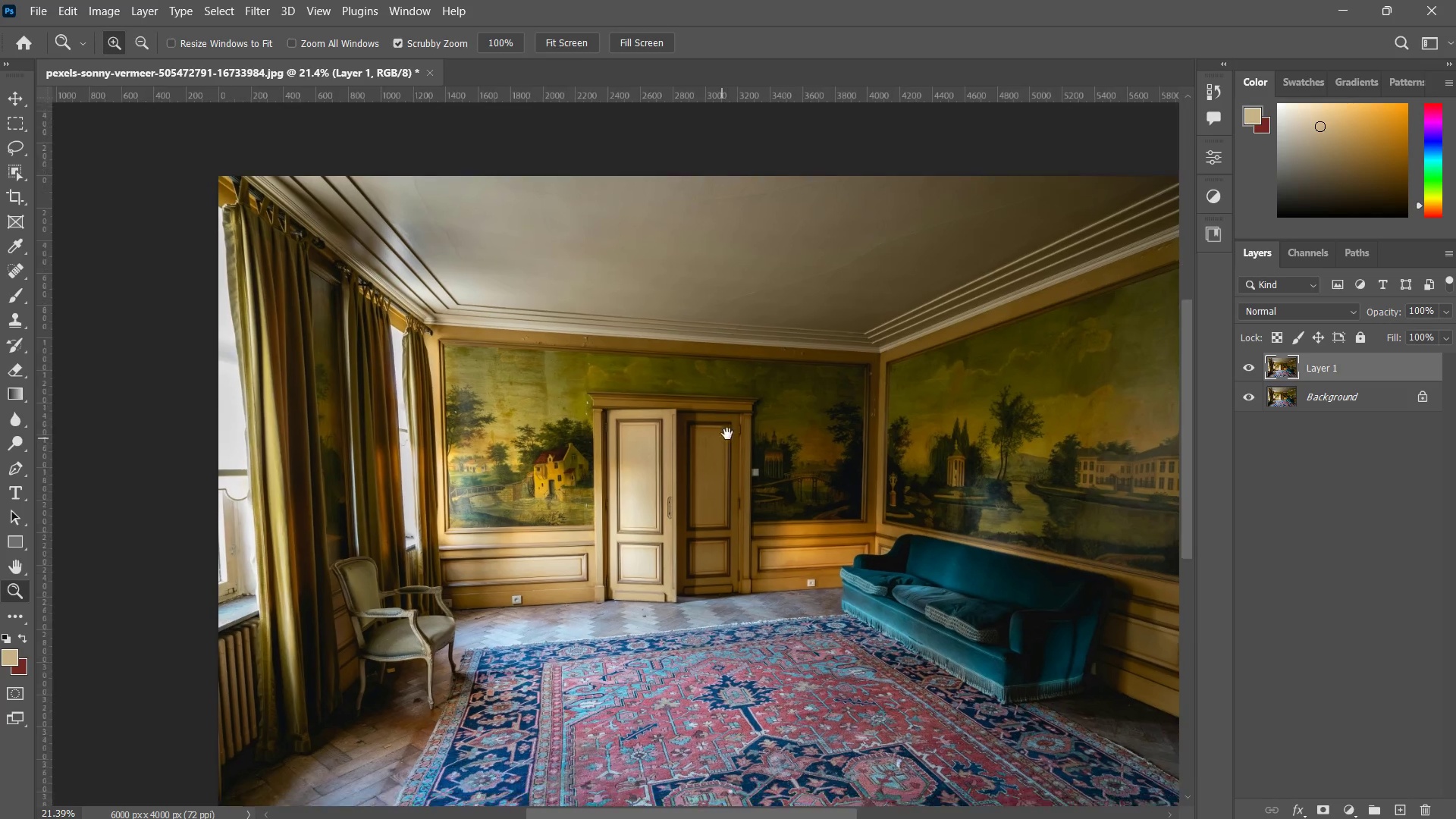 
left_click_drag(start_coordinate=[722, 438], to_coordinate=[740, 415])
 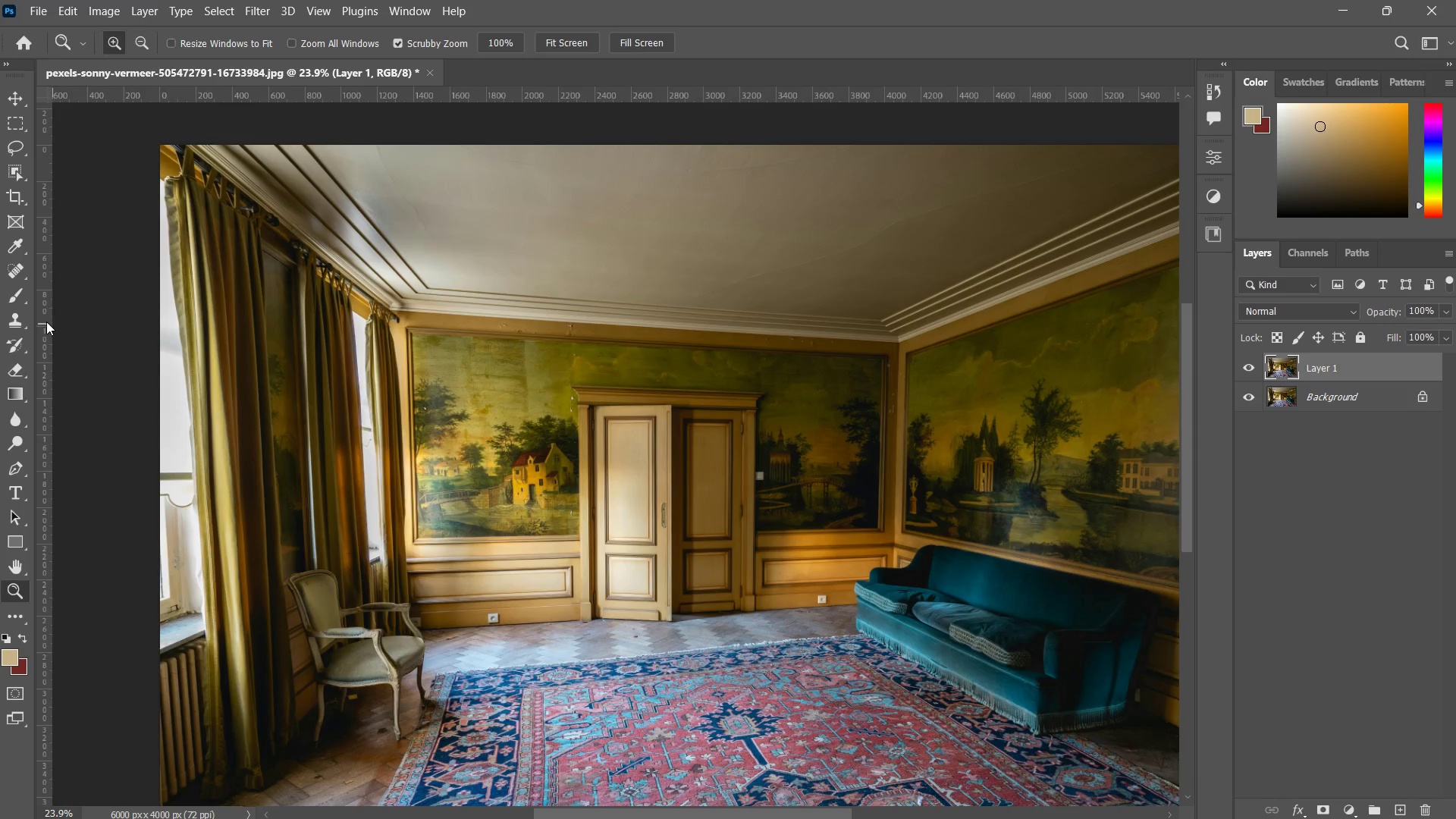 
left_click_drag(start_coordinate=[43, 322], to_coordinate=[148, 300])
 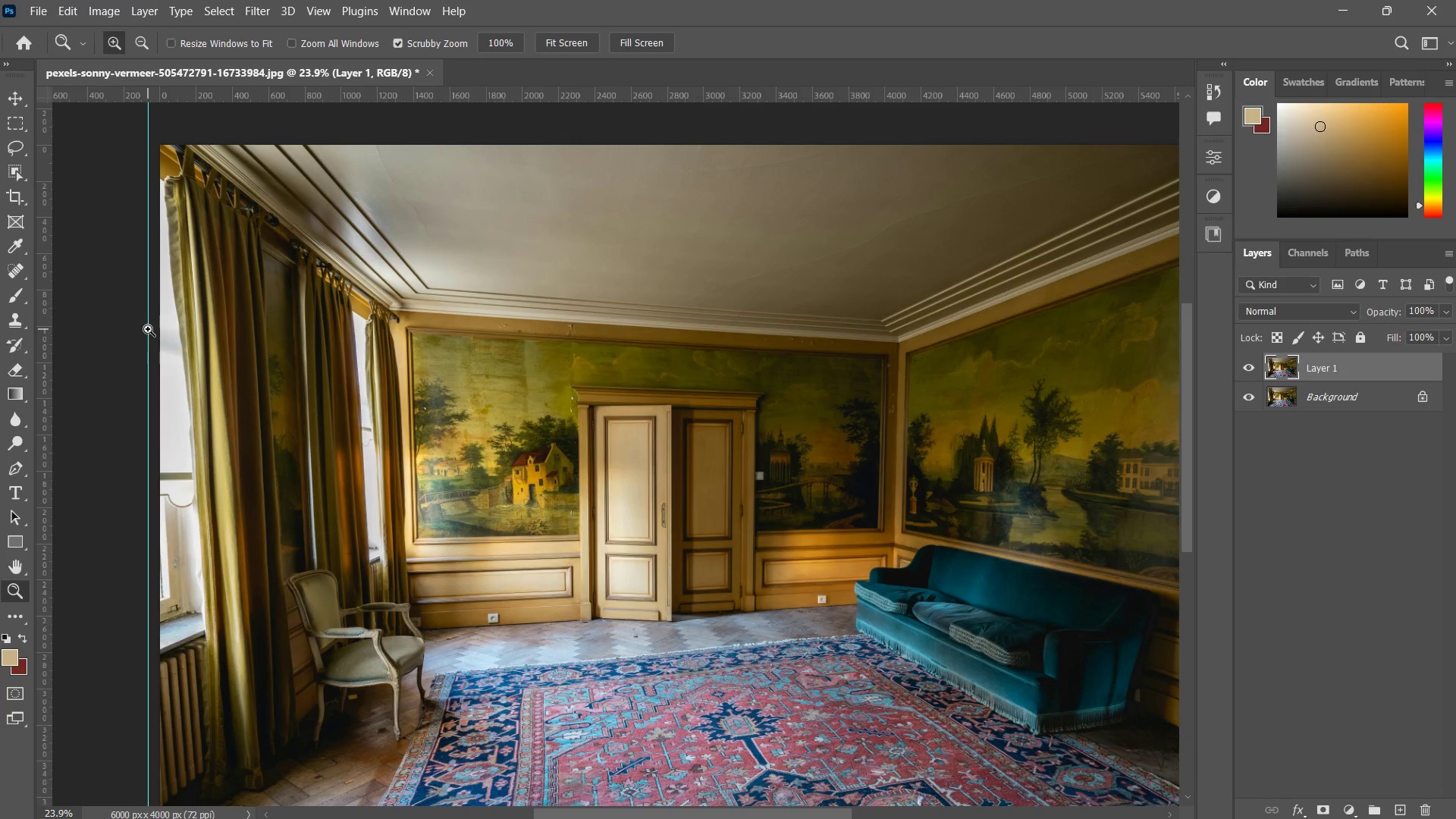 
key(V)
 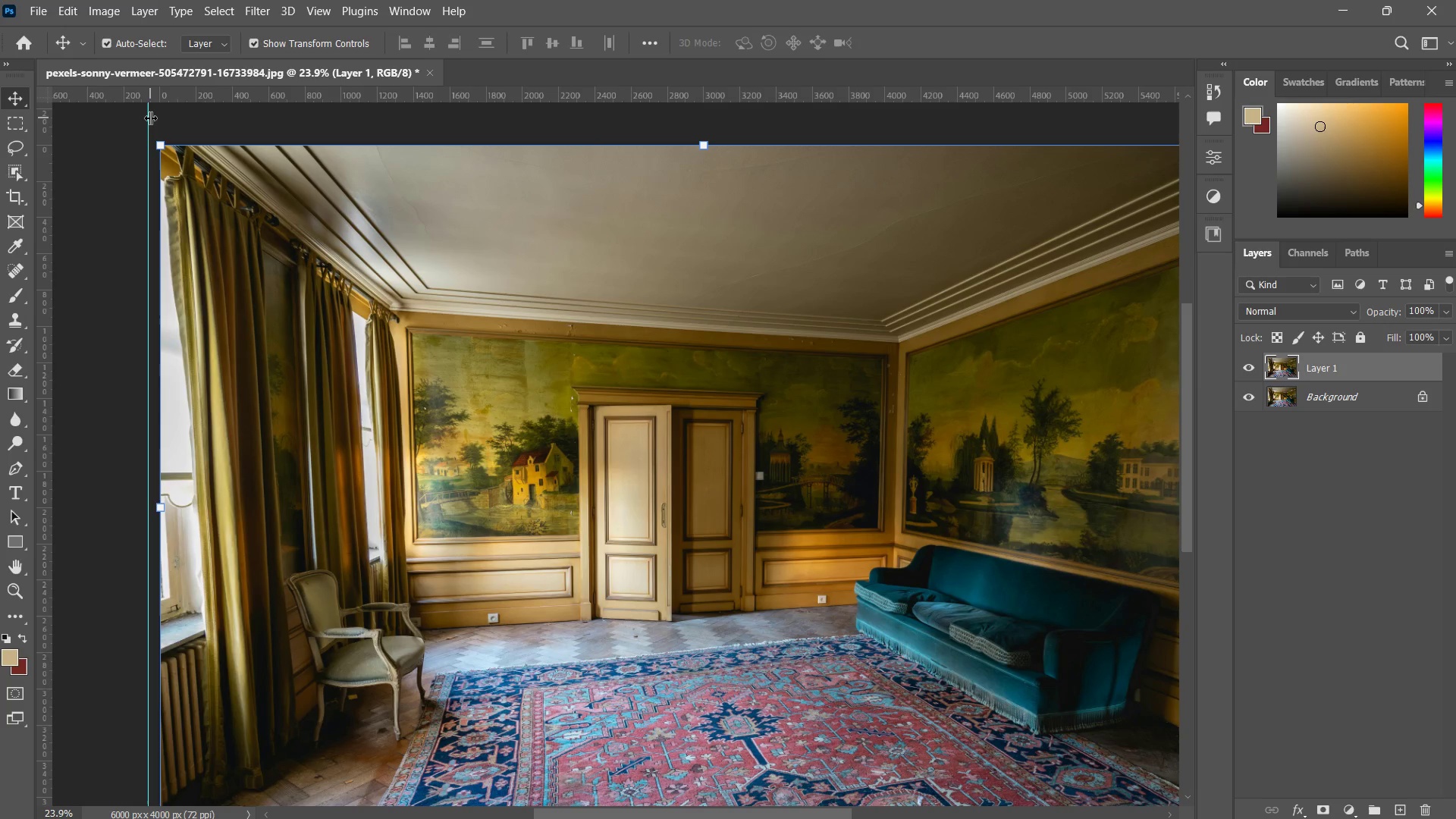 
left_click_drag(start_coordinate=[148, 115], to_coordinate=[148, 95])
 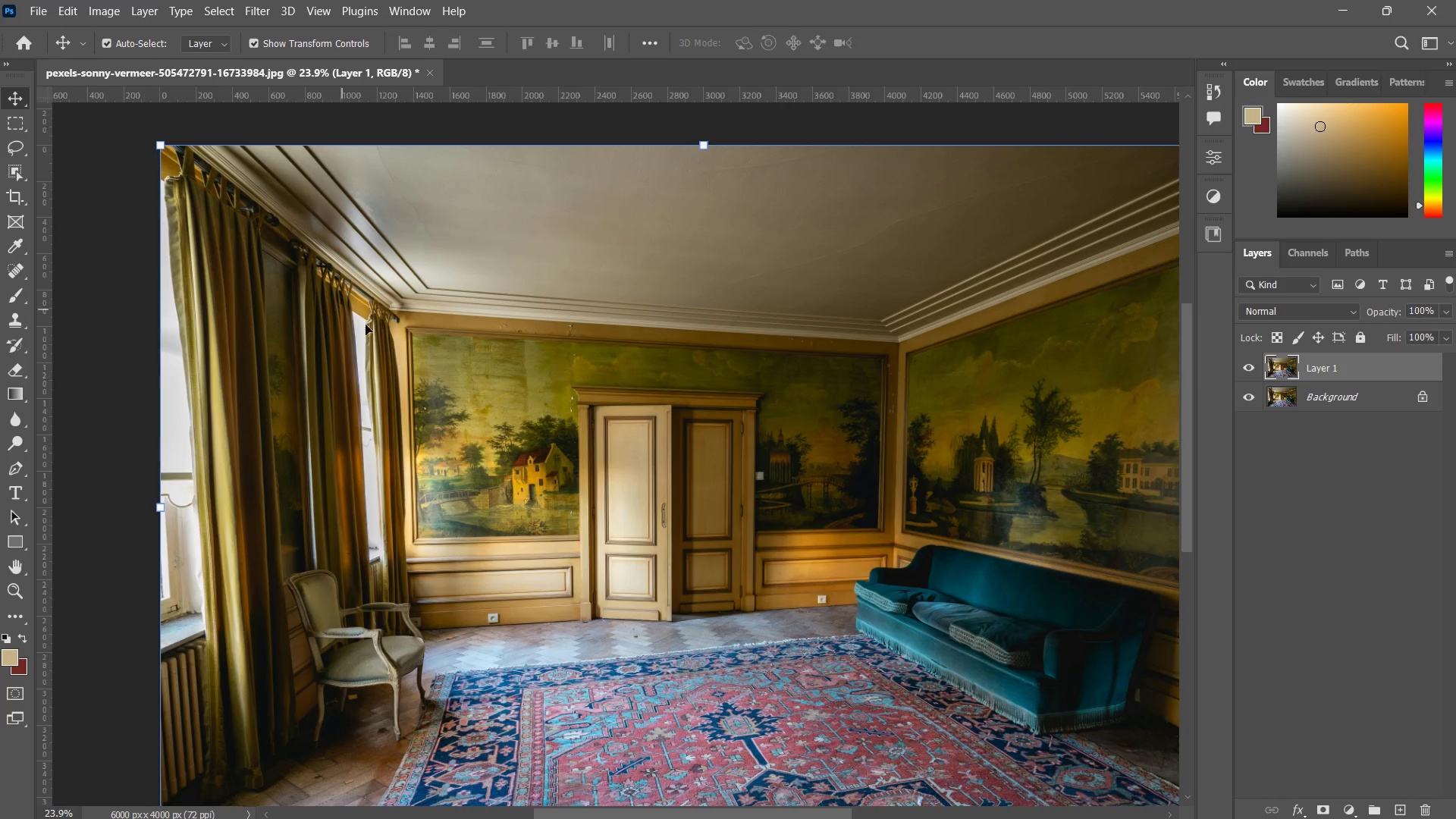 
type(zzzzzzzz)
 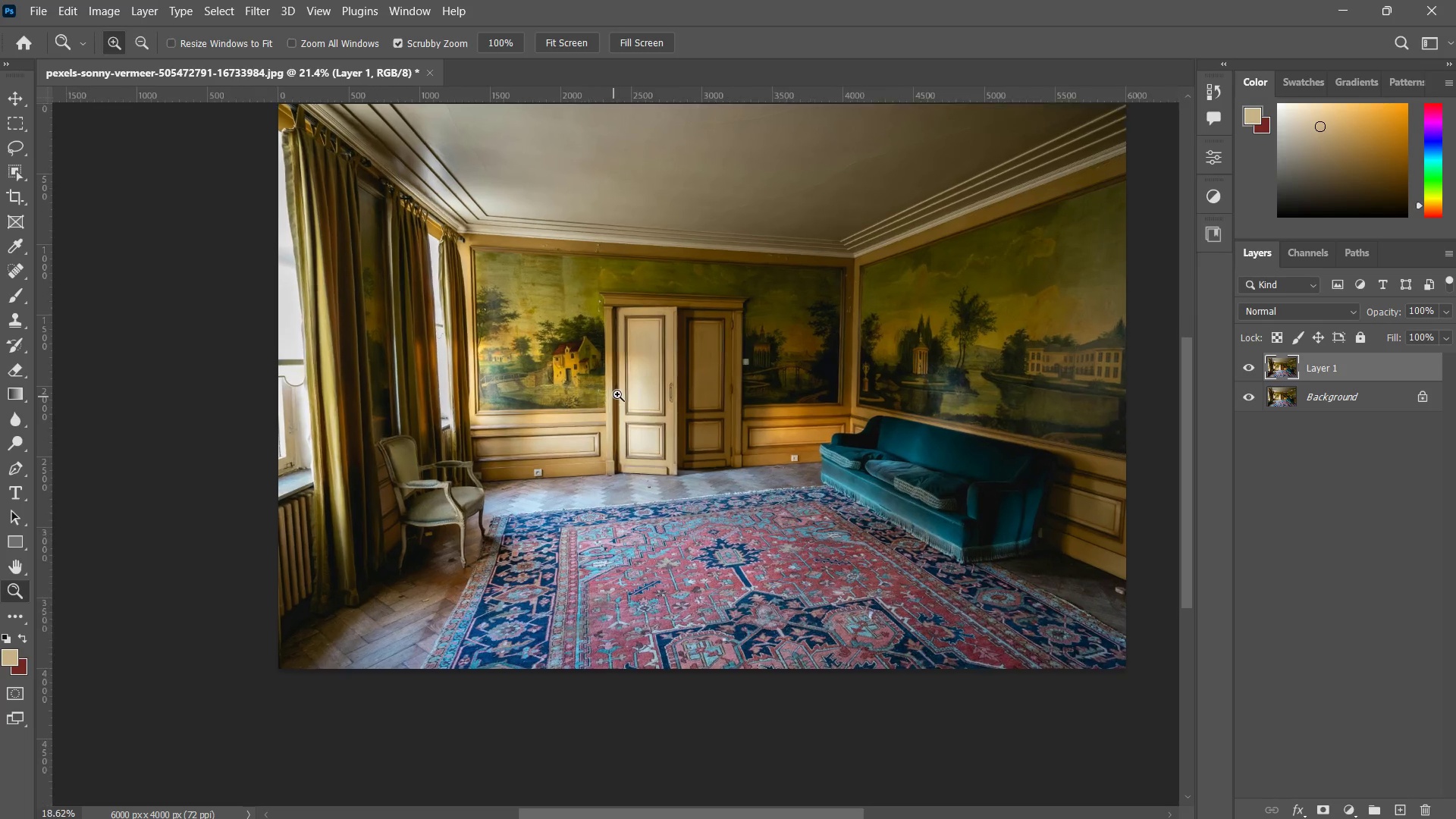 
left_click_drag(start_coordinate=[504, 355], to_coordinate=[479, 397])
 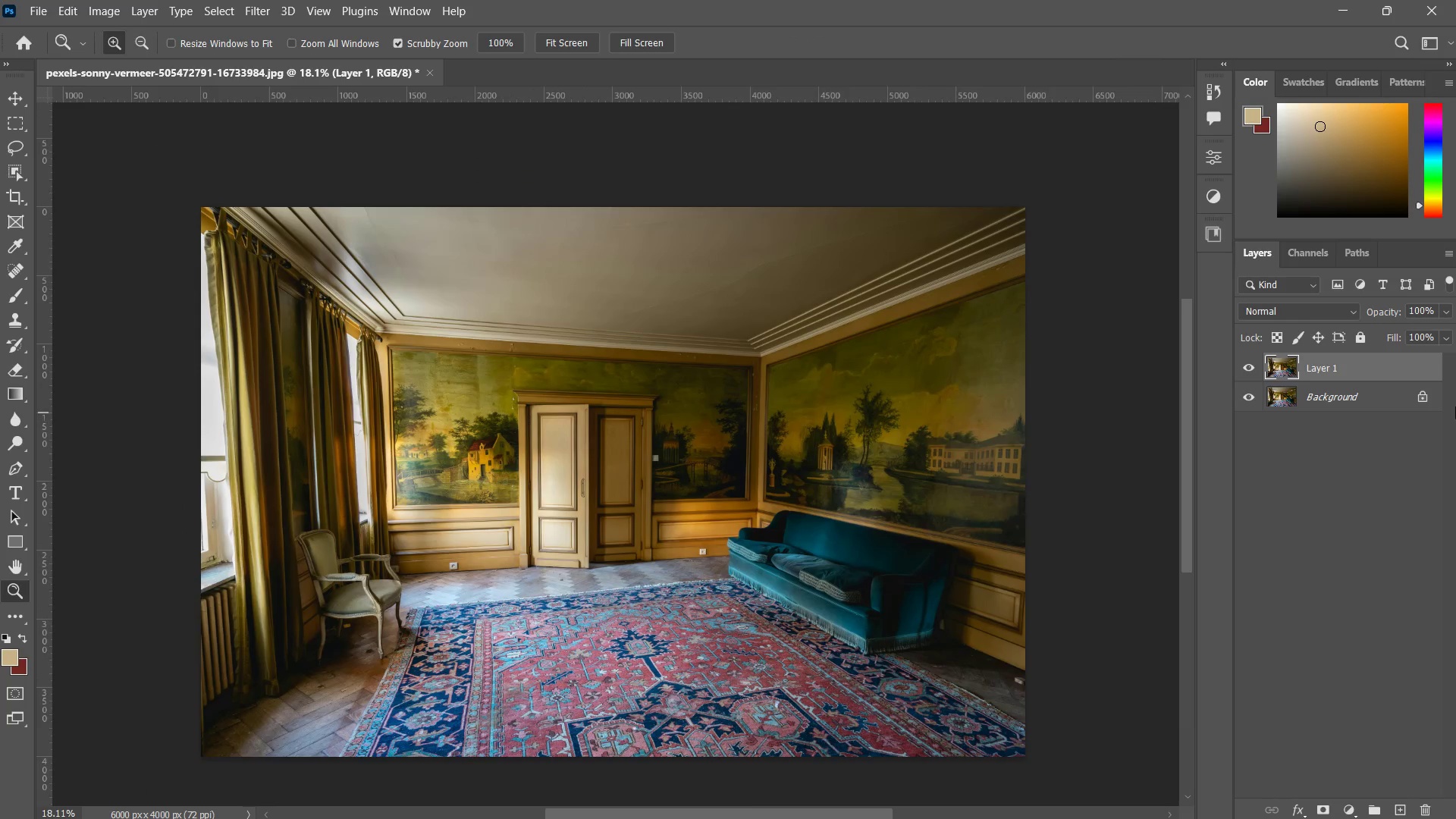 
hold_key(key=Space, duration=0.34)
 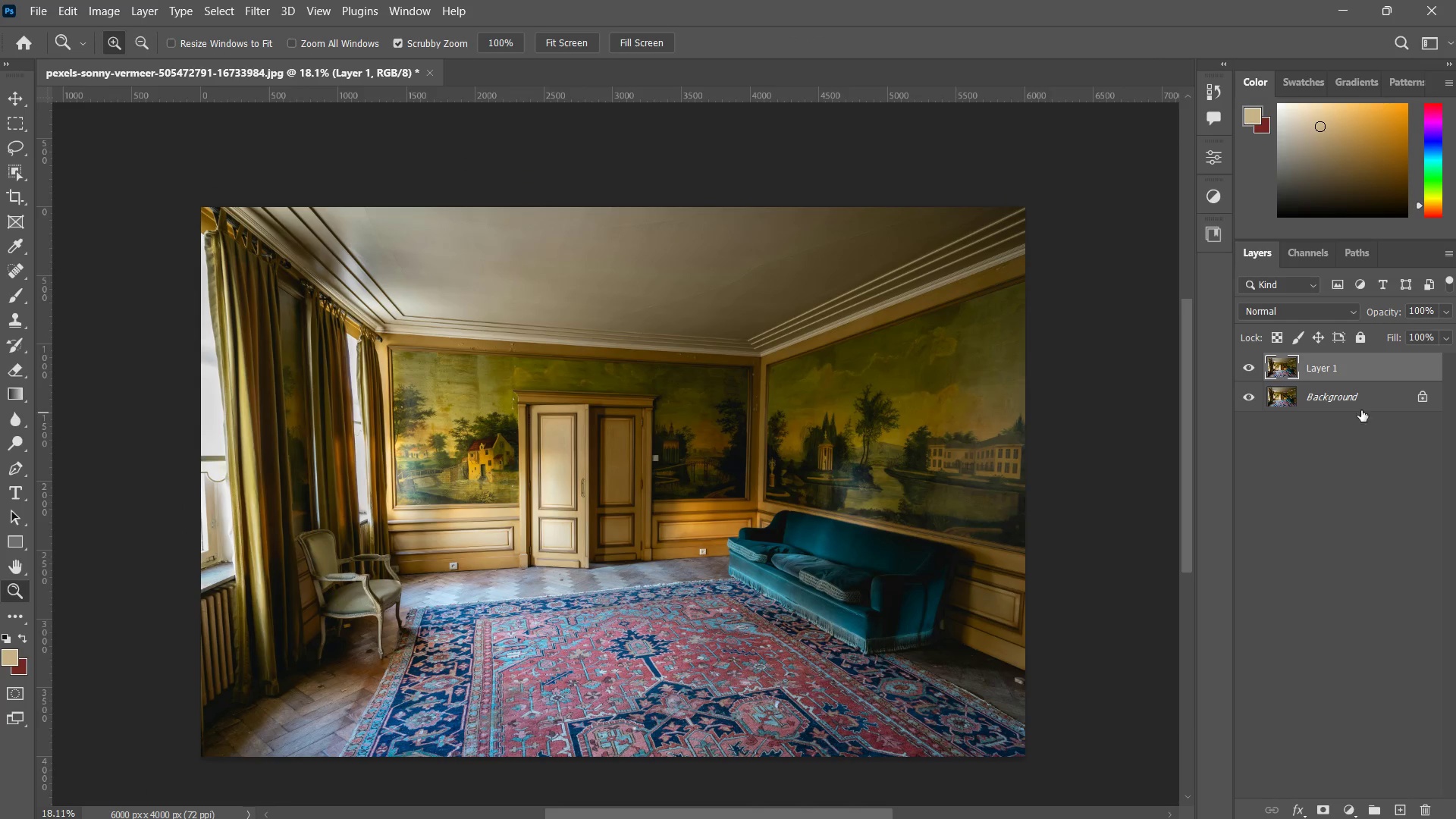 
left_click_drag(start_coordinate=[557, 395], to_coordinate=[536, 400])
 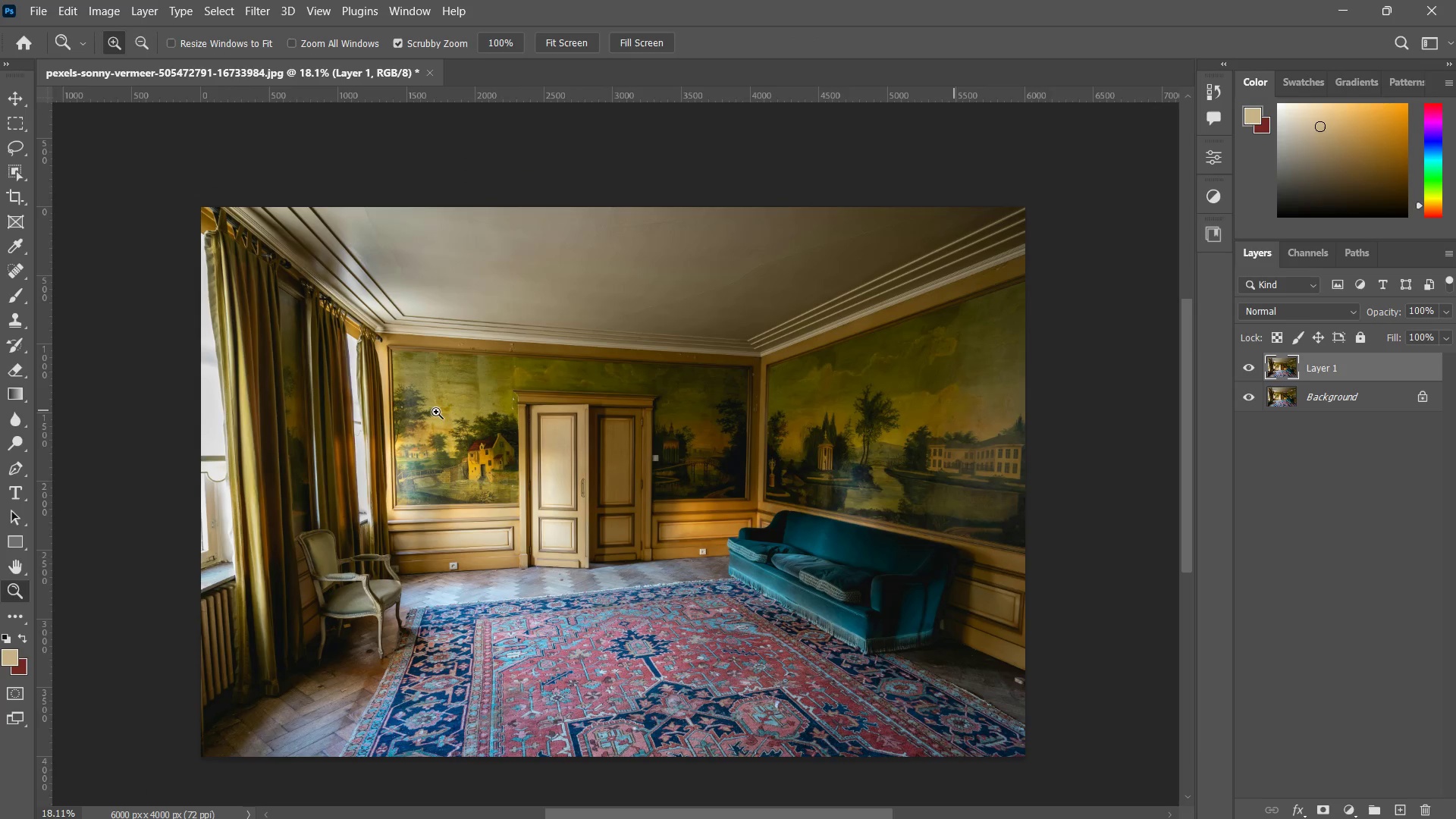 
left_click_drag(start_coordinate=[422, 400], to_coordinate=[450, 381])
 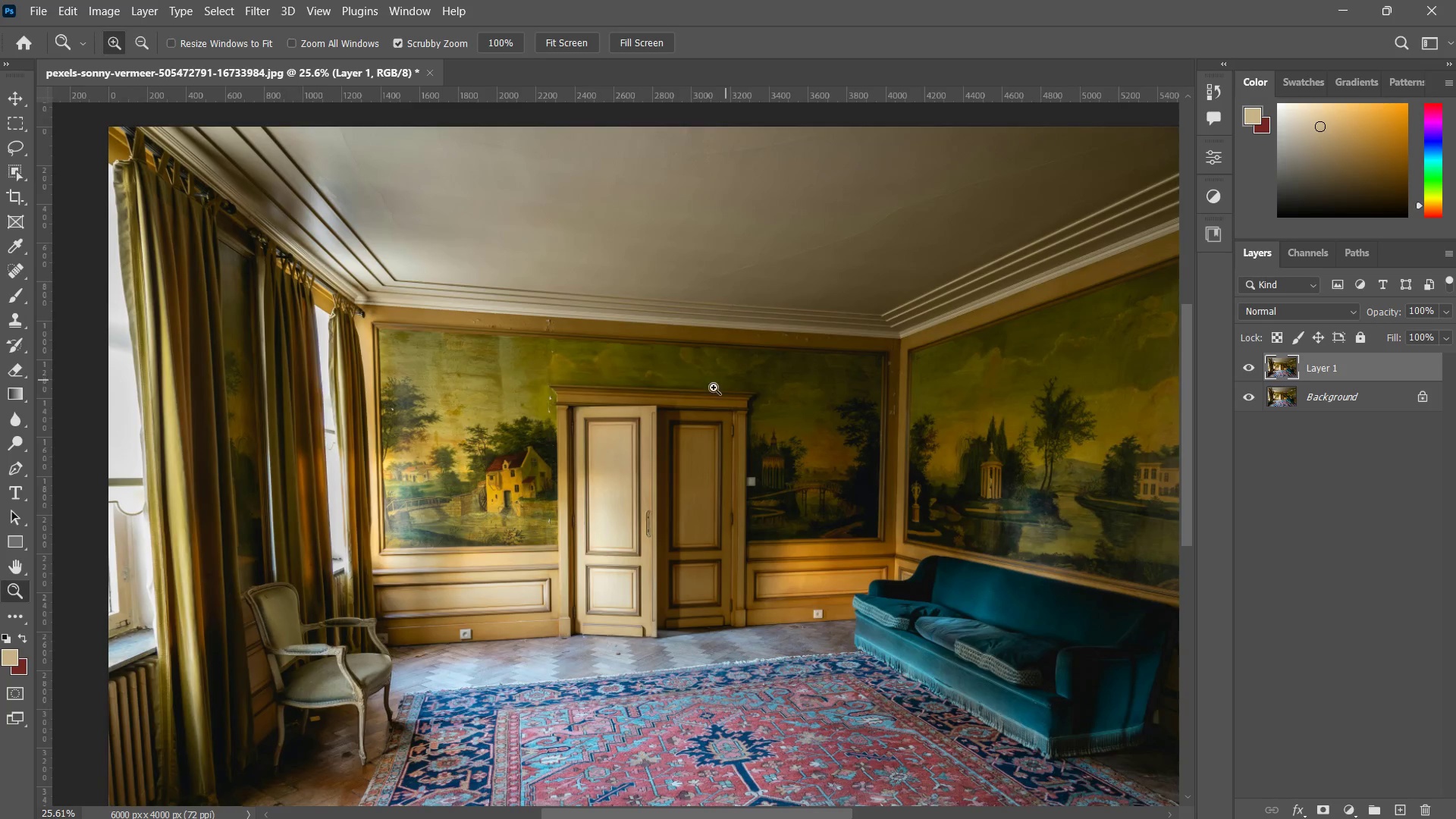 
left_click_drag(start_coordinate=[720, 382], to_coordinate=[699, 406])
 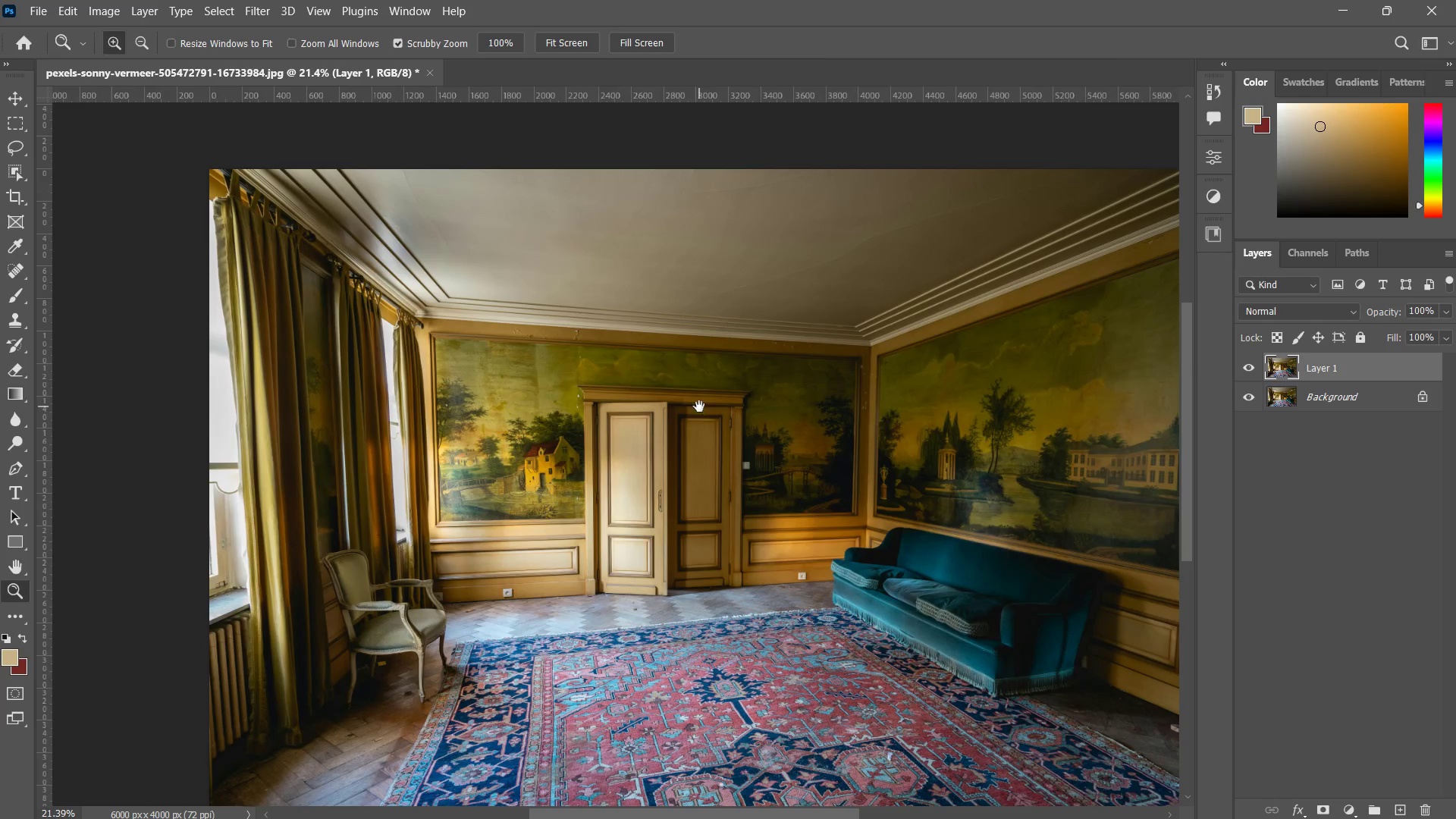 
hold_key(key=Space, duration=0.73)
 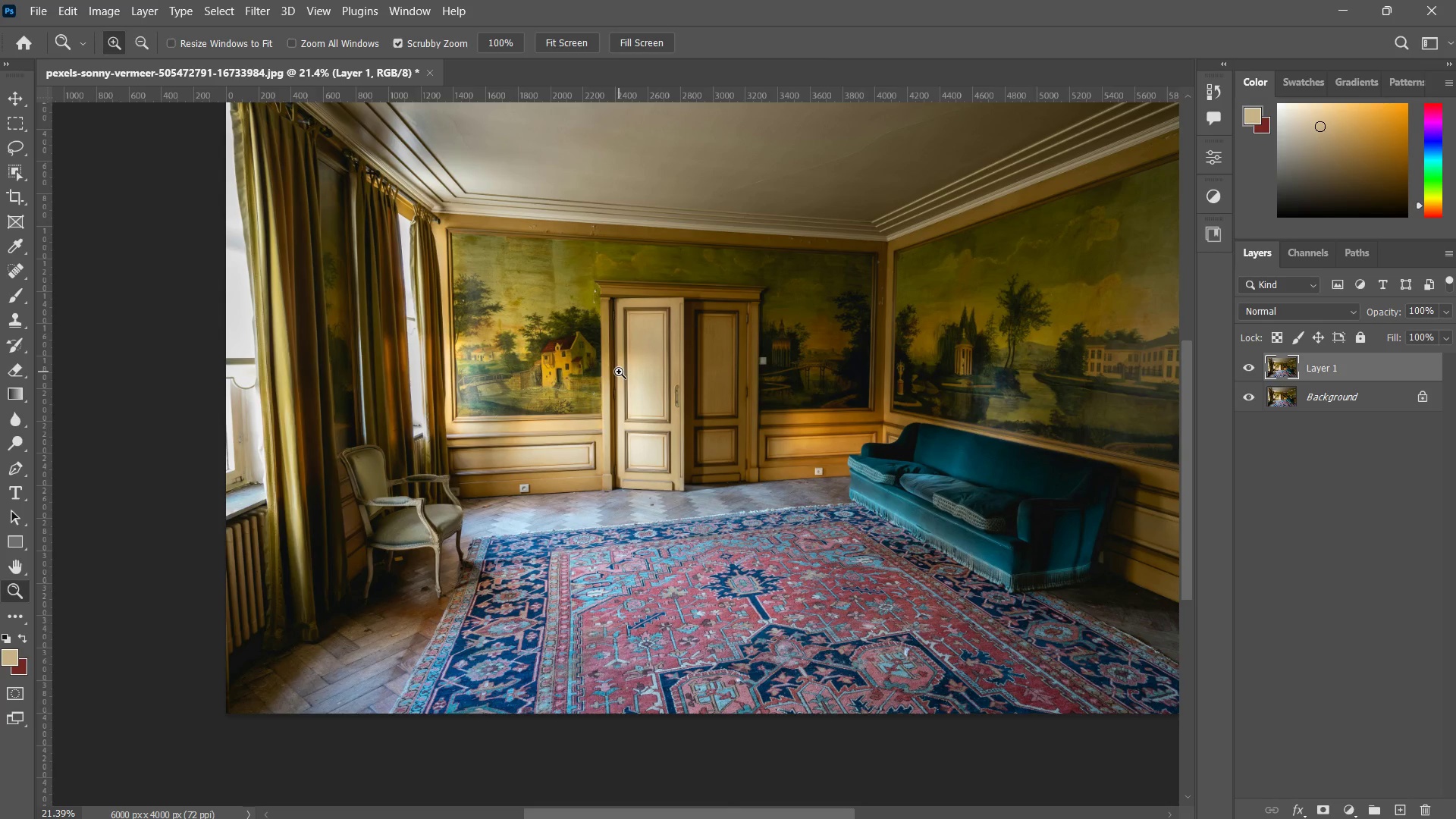 
left_click_drag(start_coordinate=[602, 472], to_coordinate=[618, 370])
 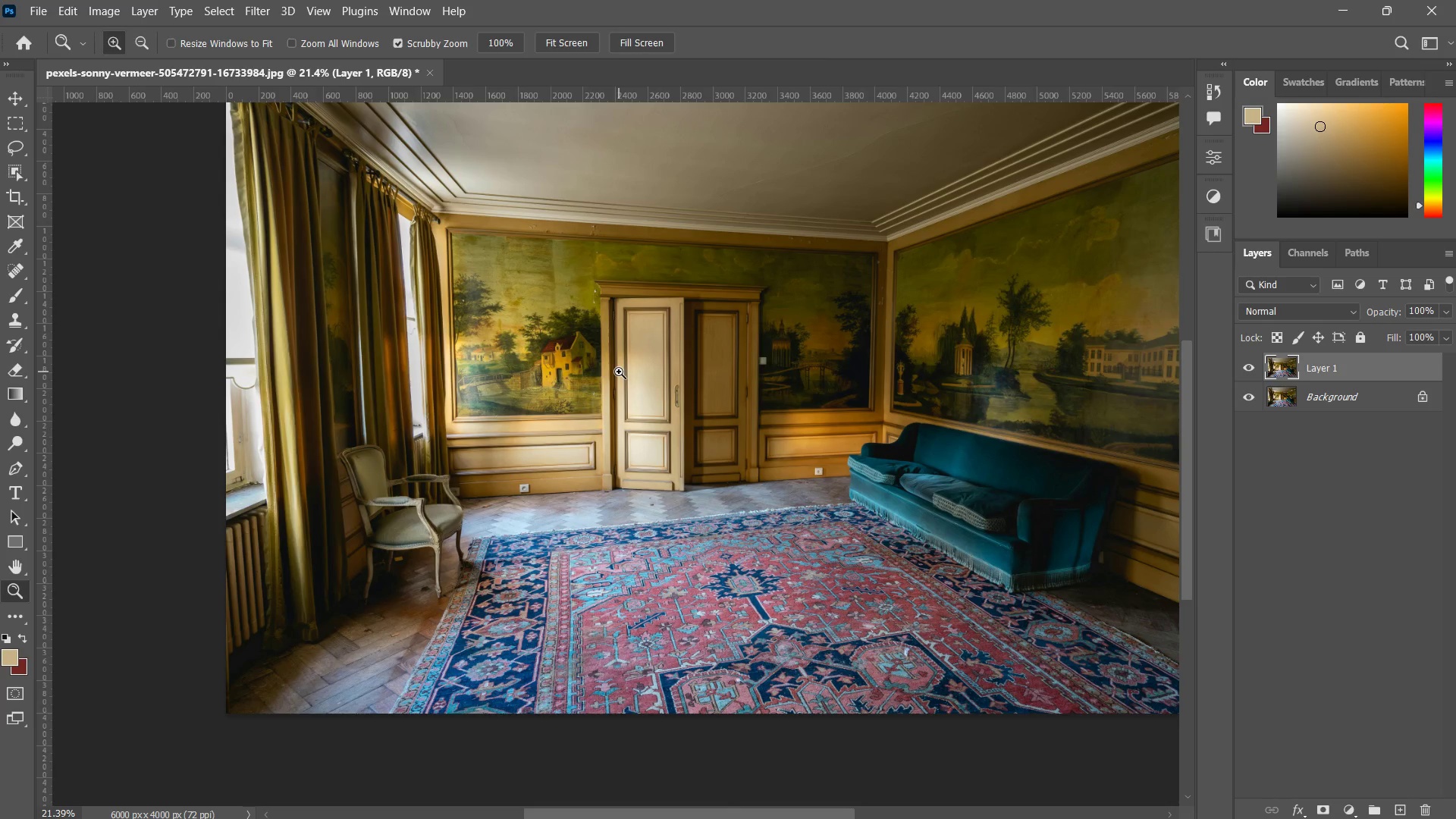 
left_click_drag(start_coordinate=[629, 369], to_coordinate=[629, 379])
 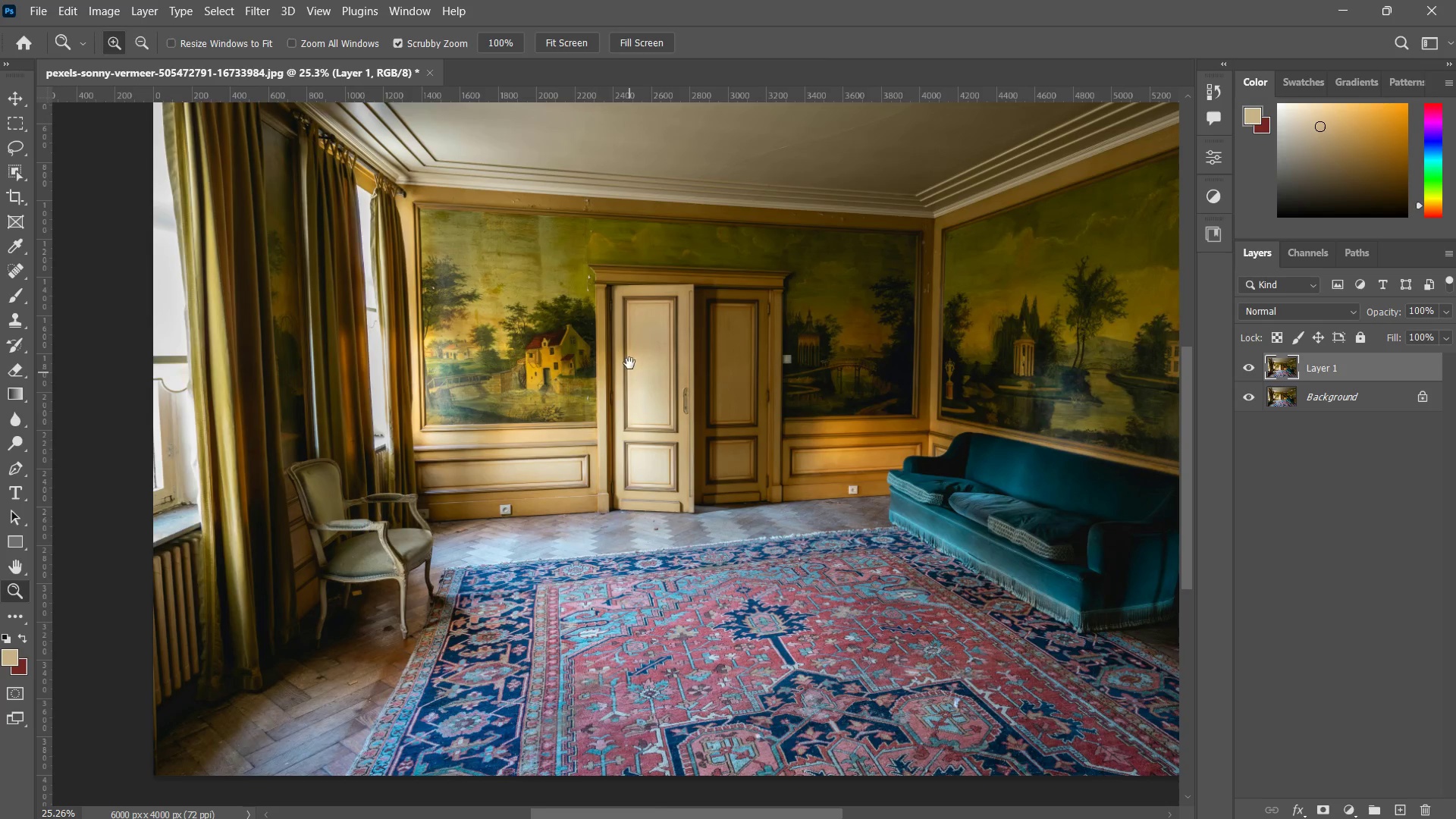 
hold_key(key=Space, duration=0.48)
 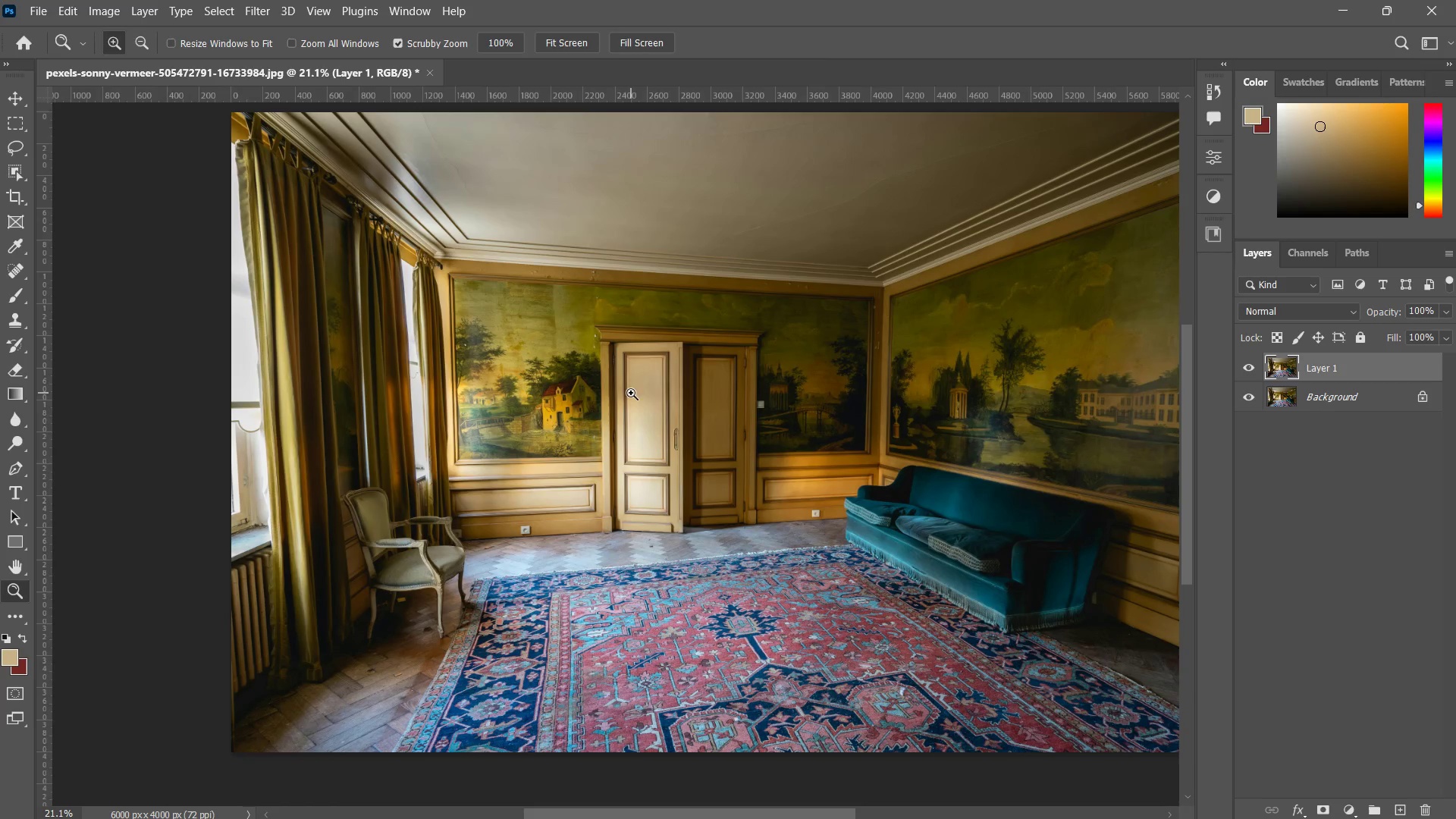 
left_click_drag(start_coordinate=[639, 328], to_coordinate=[635, 378])
 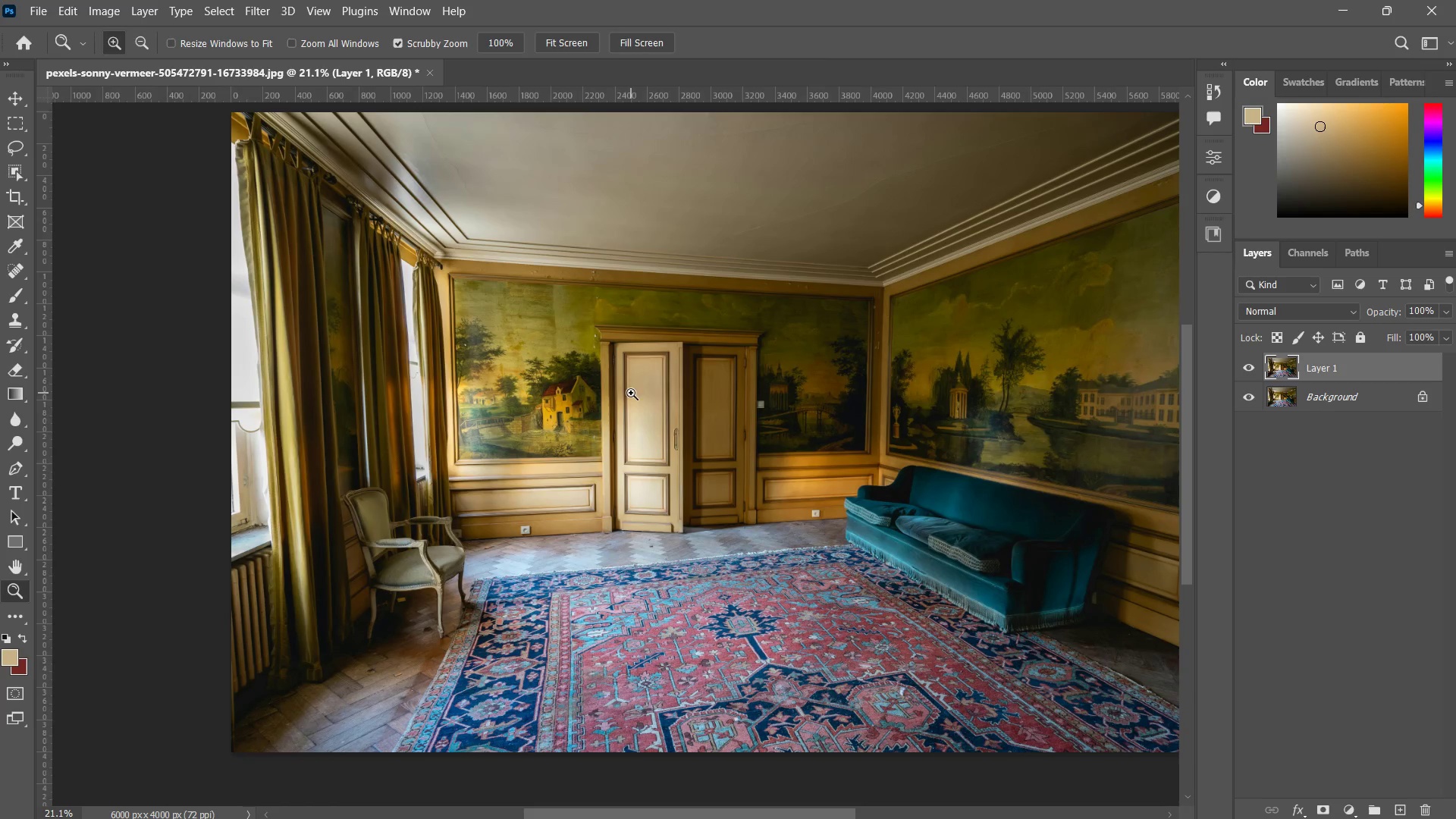 
type(zz)
 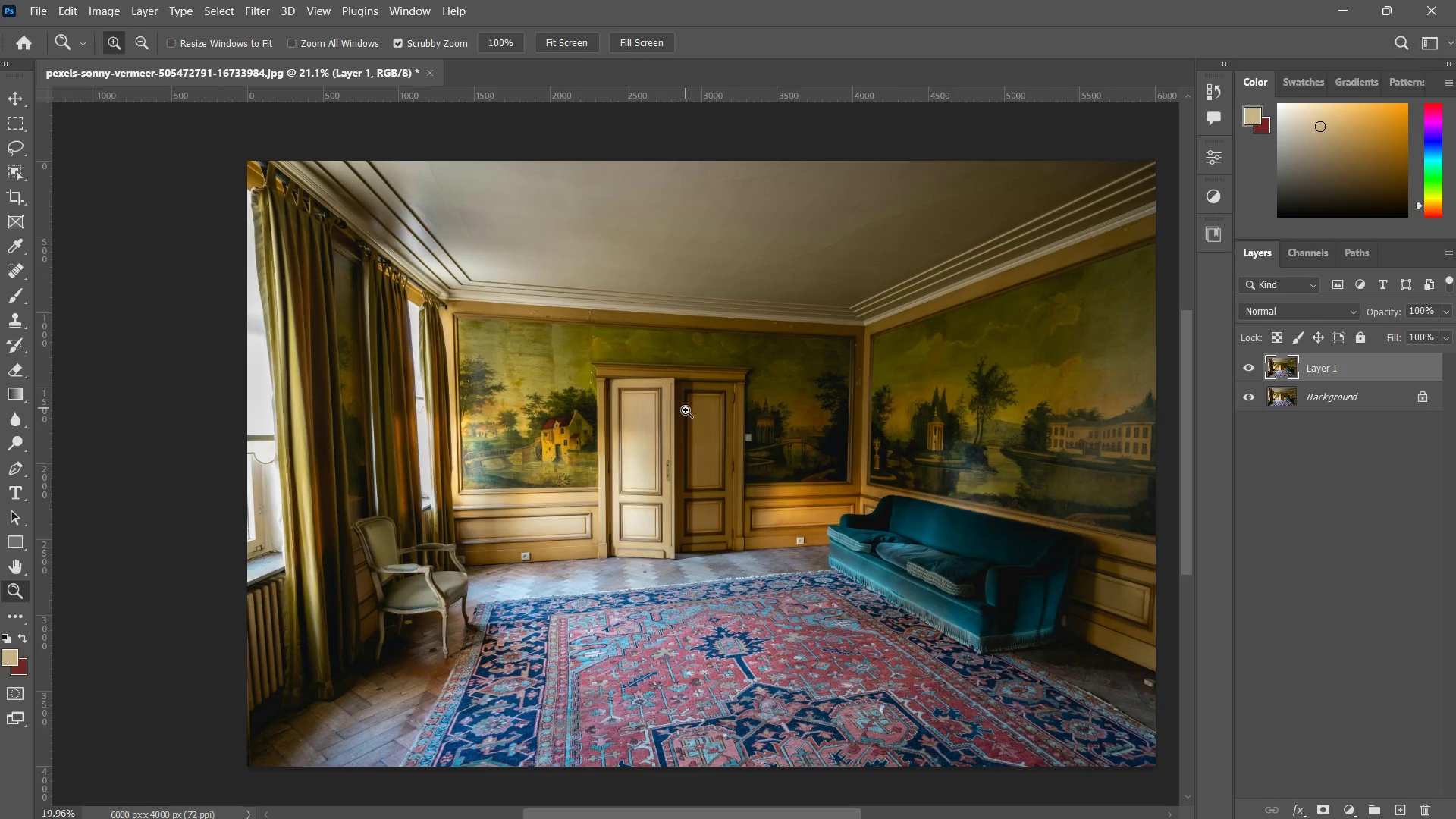 
left_click_drag(start_coordinate=[647, 375], to_coordinate=[627, 400])
 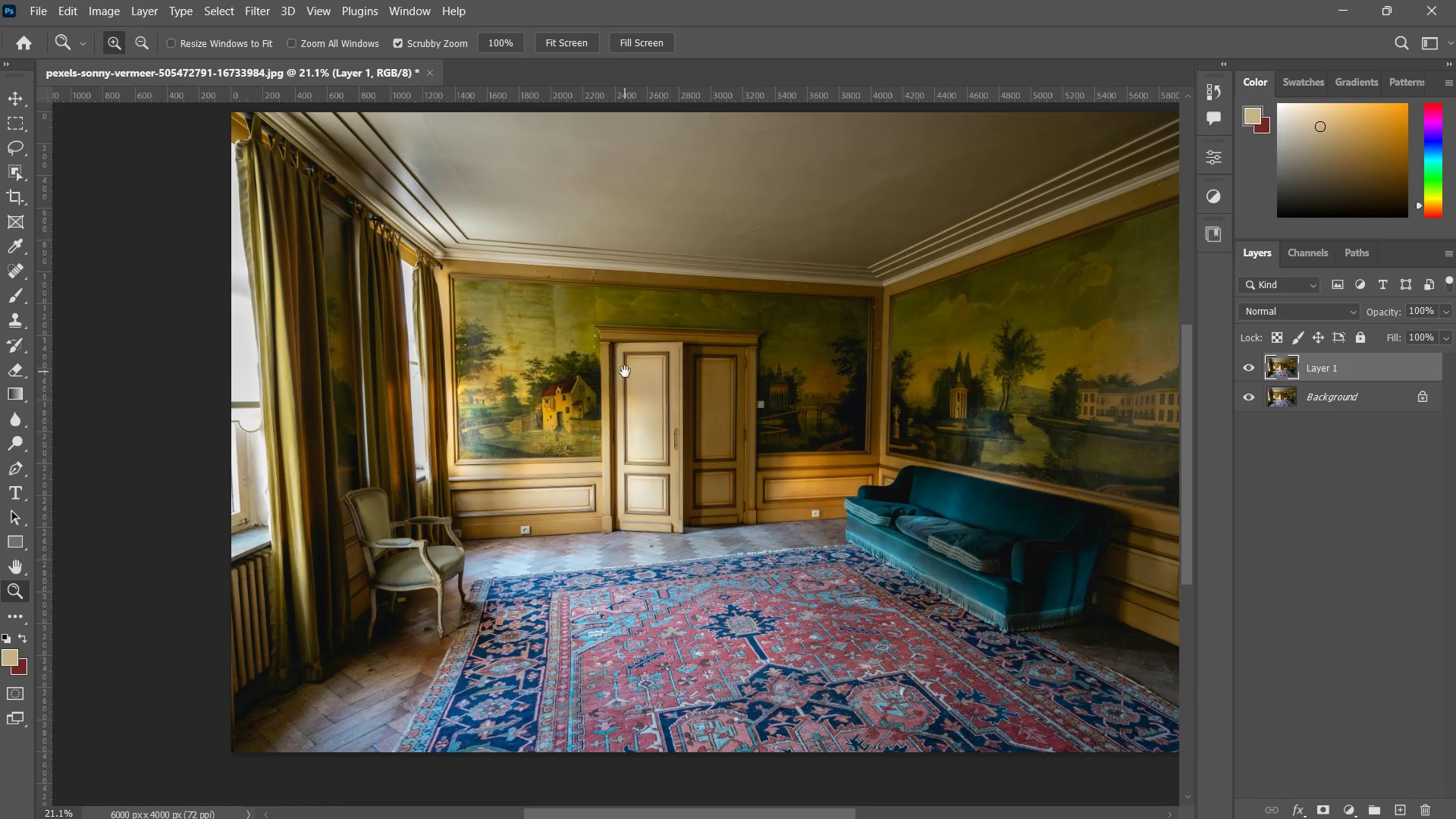 
hold_key(key=Space, duration=0.66)
 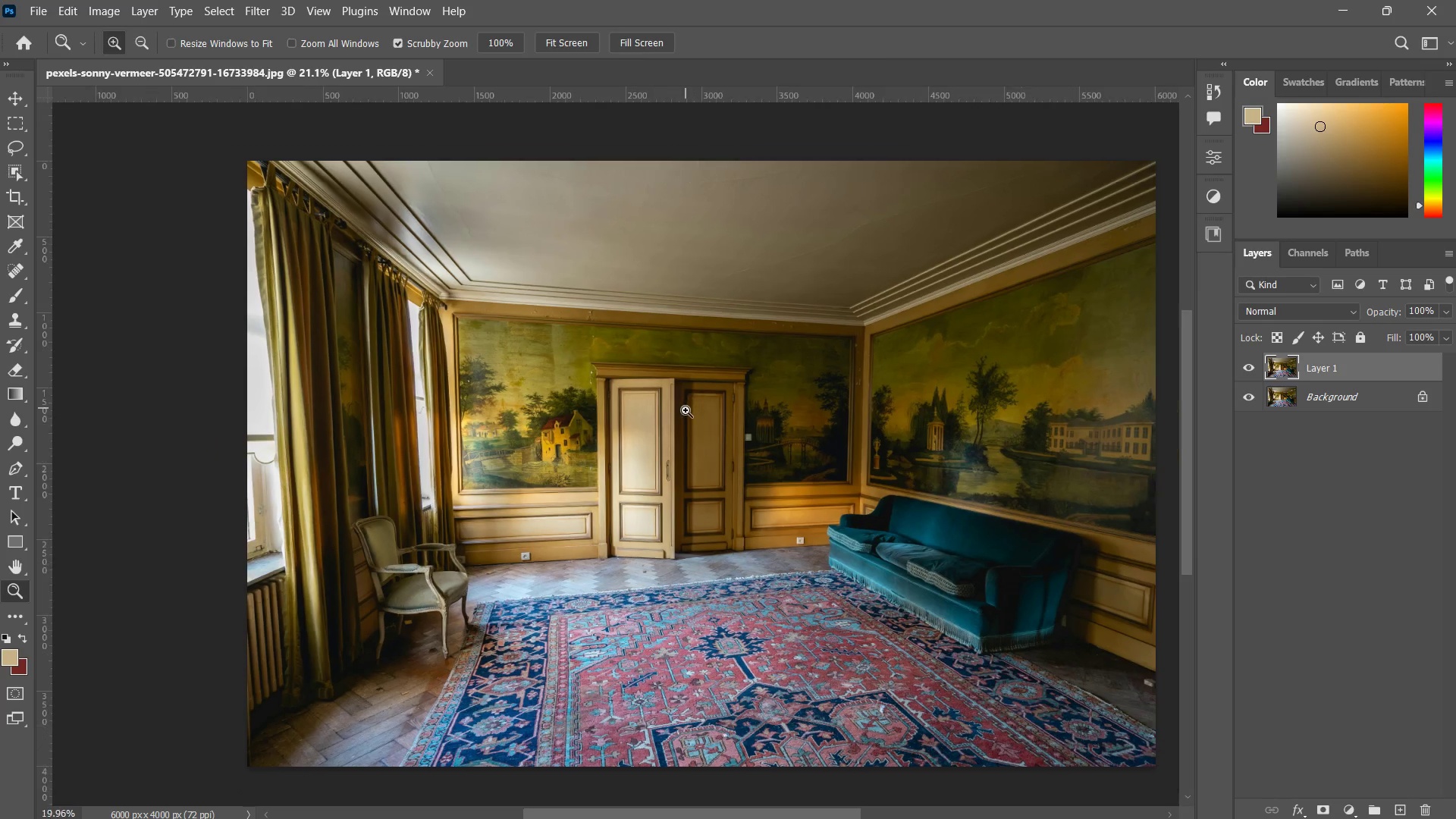 
left_click_drag(start_coordinate=[642, 394], to_coordinate=[633, 430])
 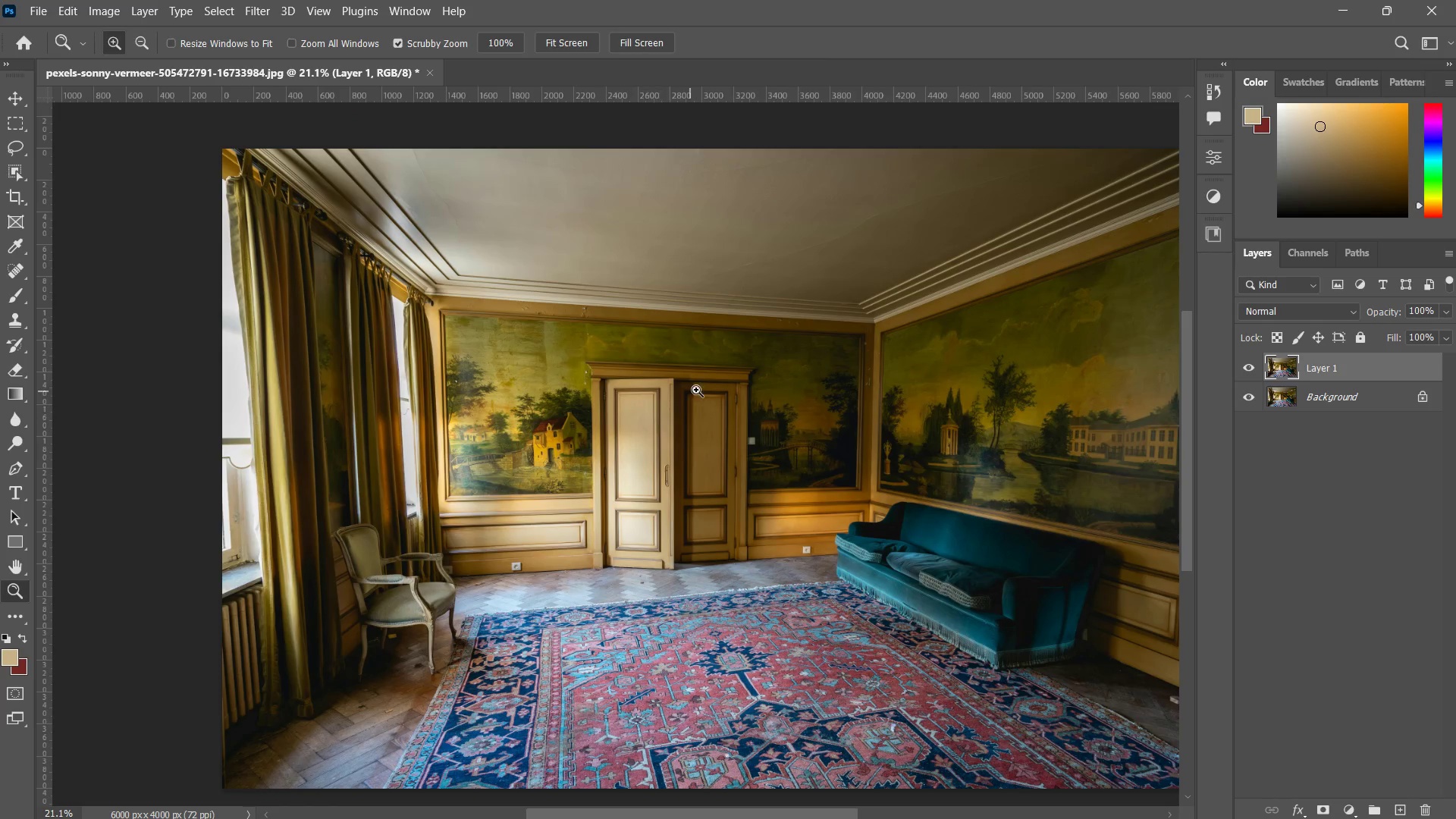 
left_click_drag(start_coordinate=[695, 390], to_coordinate=[686, 410])
 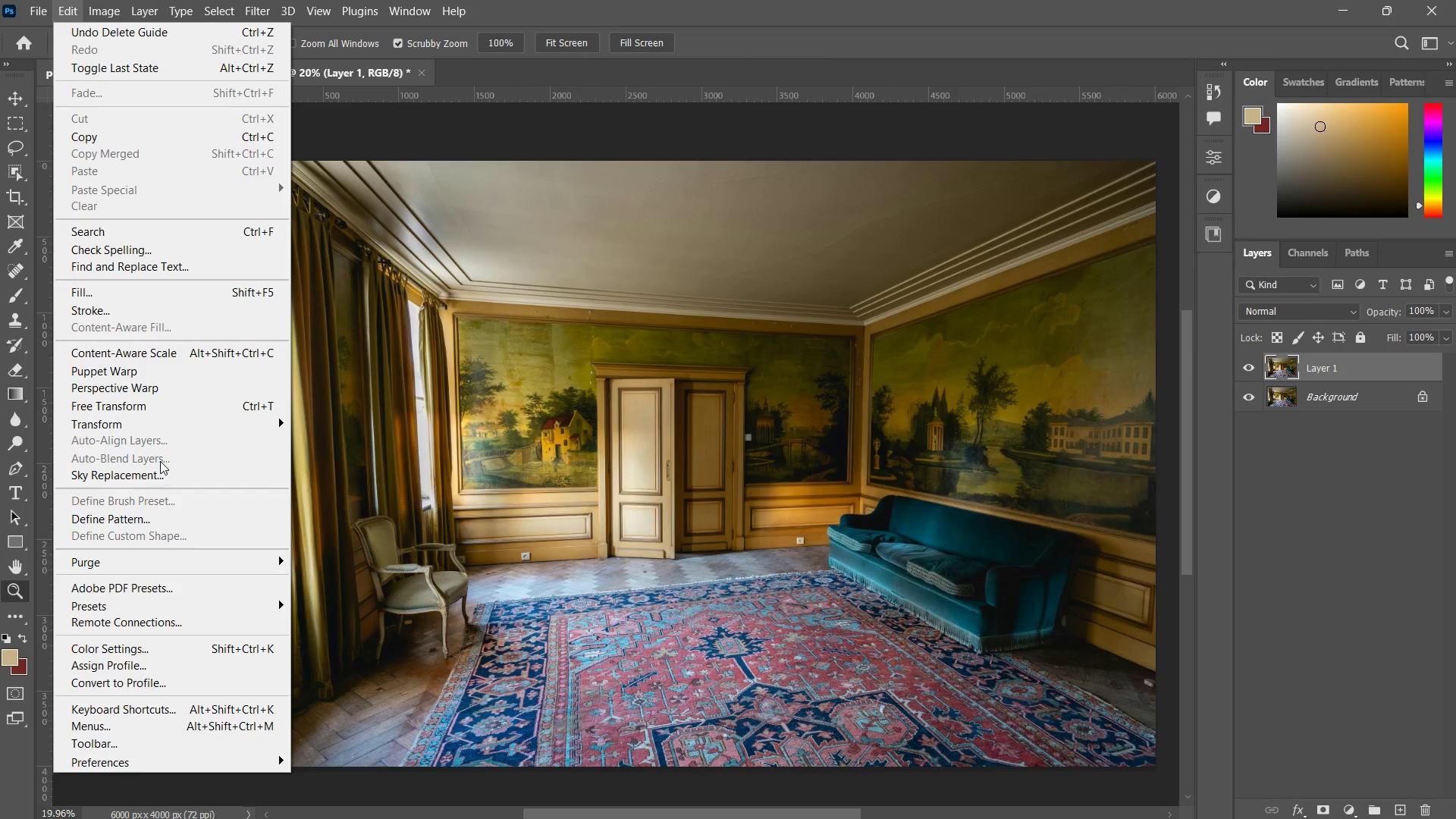 
left_click([132, 384])
 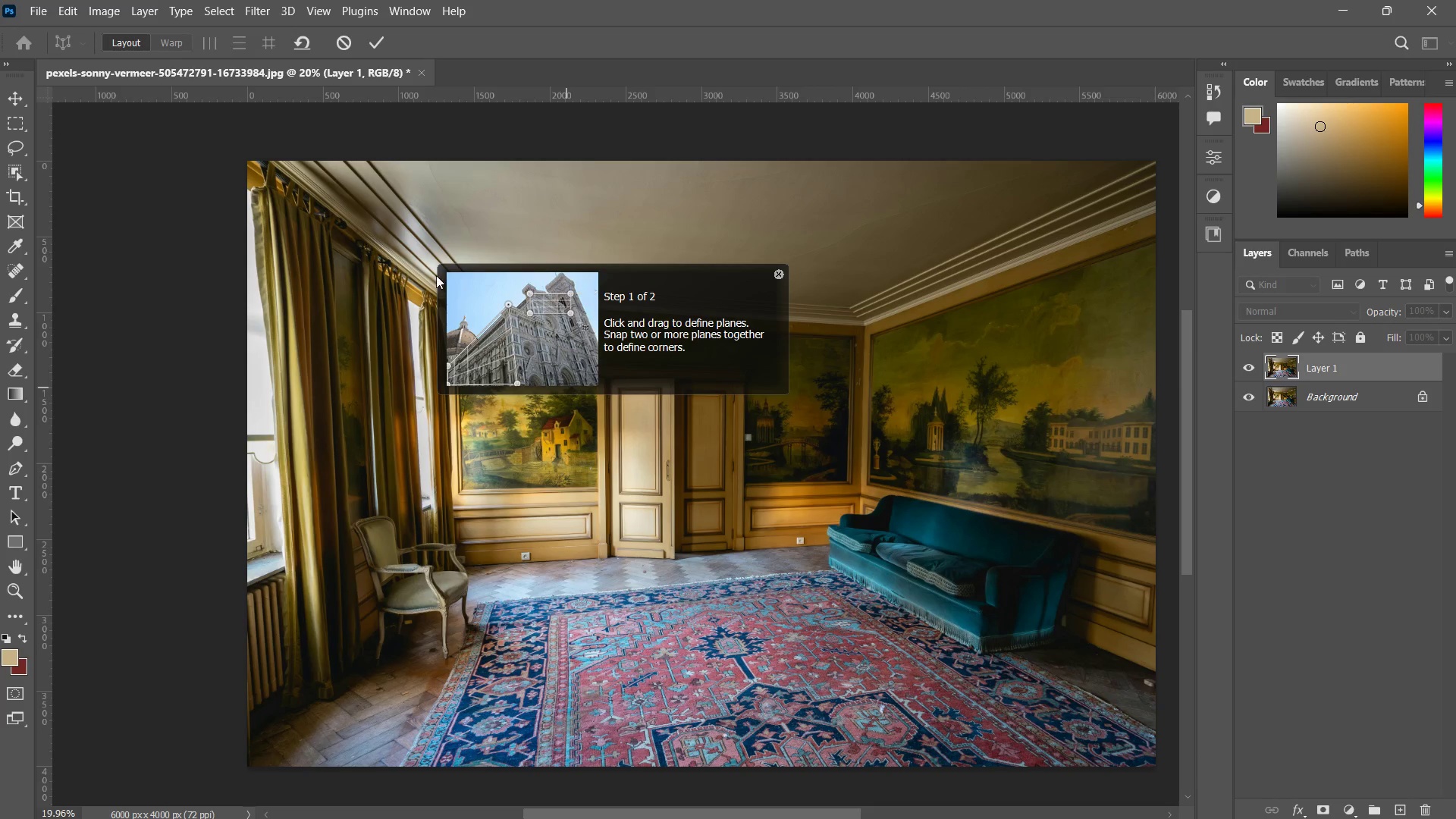 
left_click([410, 246])
 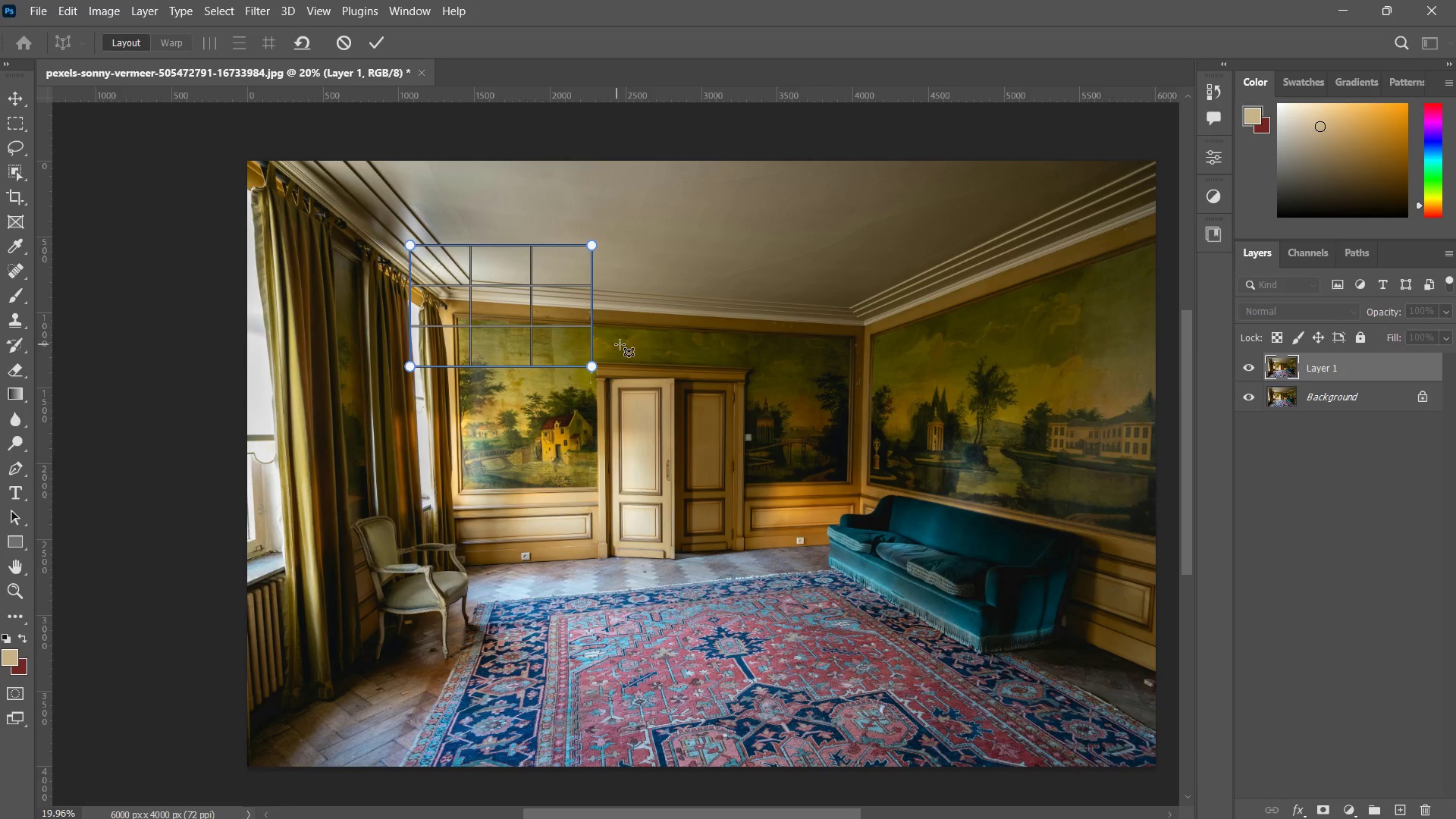 
key(Control+ControlLeft)
 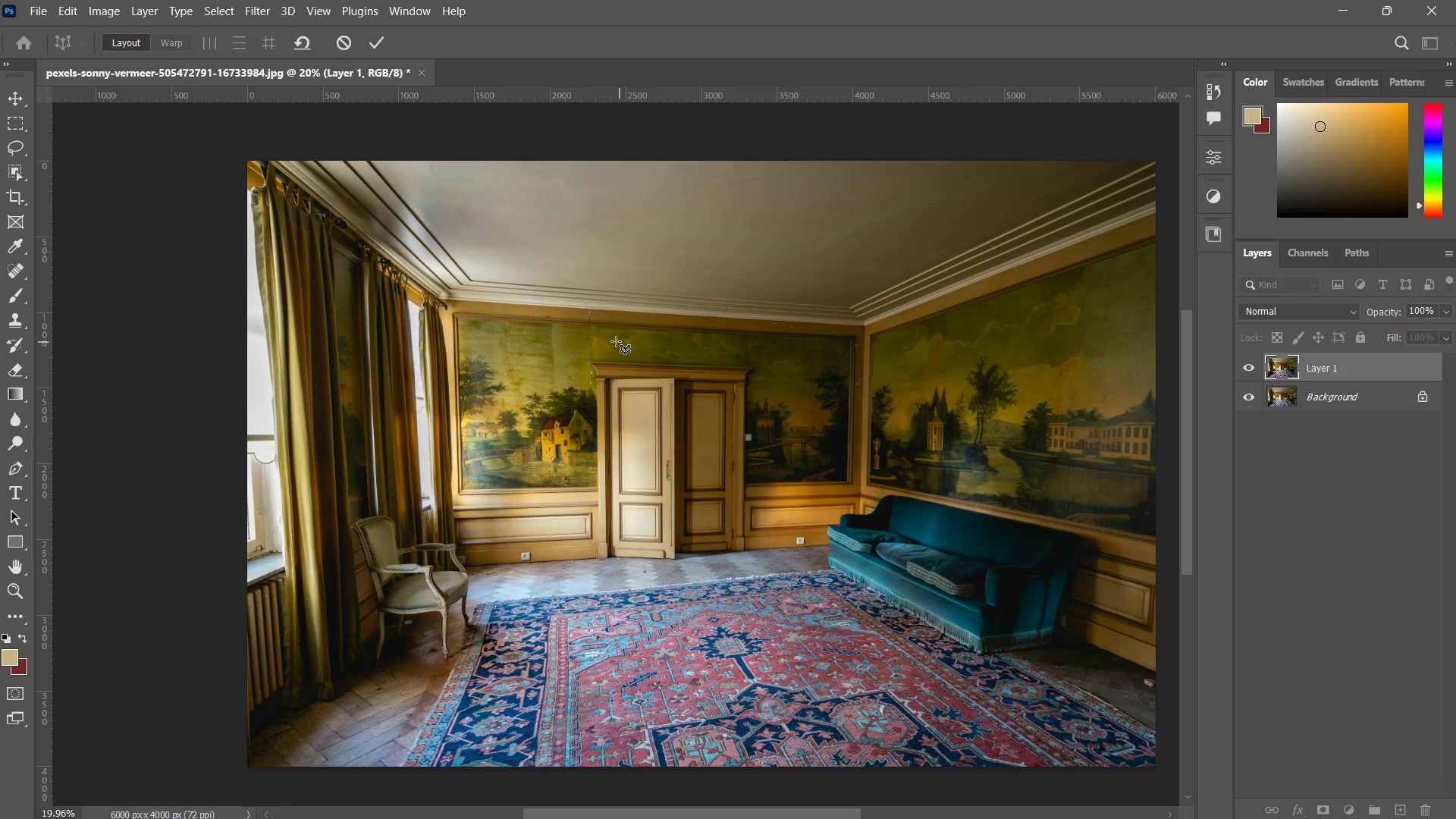 
key(Control+Z)
 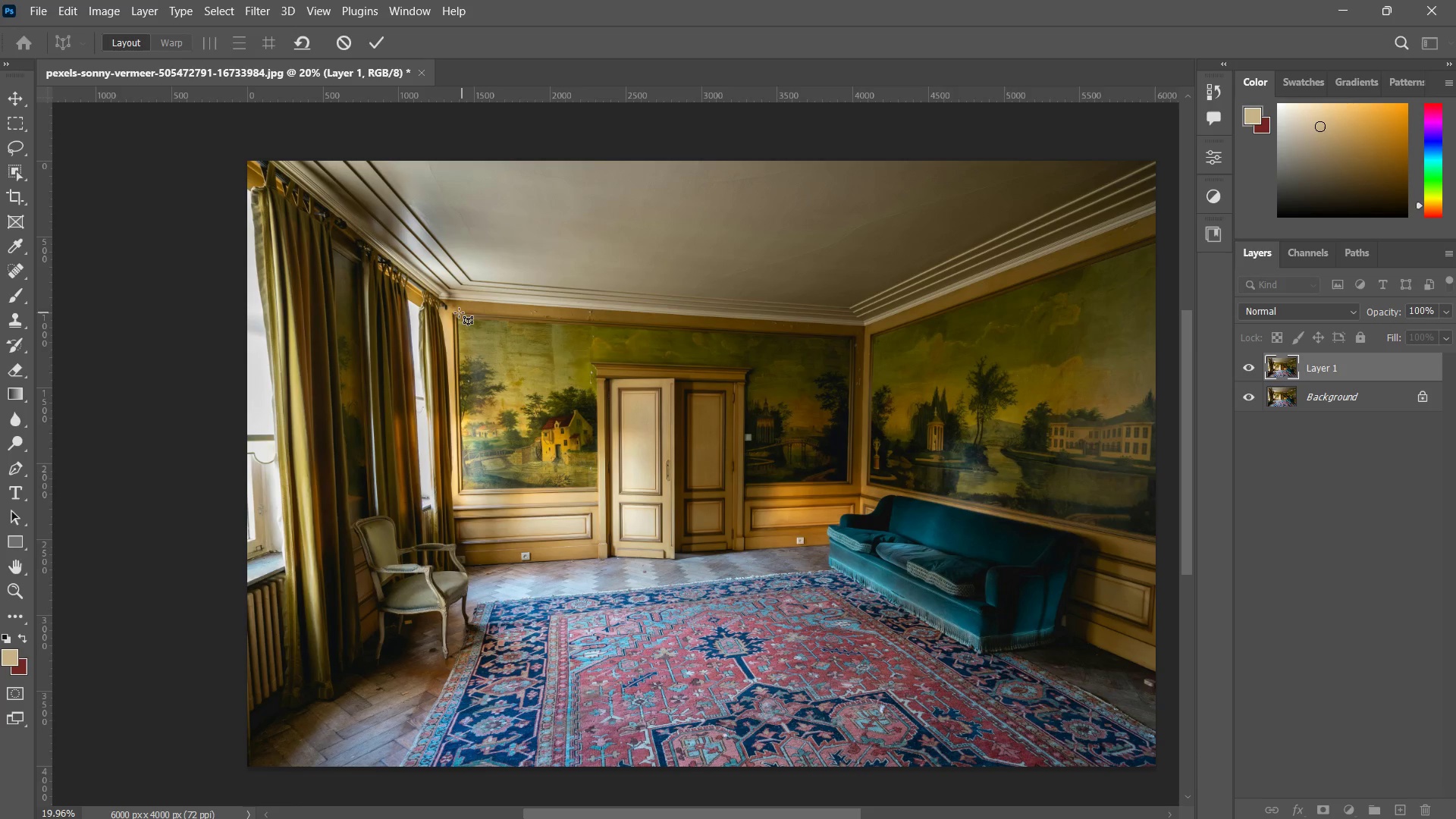 
left_click_drag(start_coordinate=[435, 301], to_coordinate=[599, 578])
 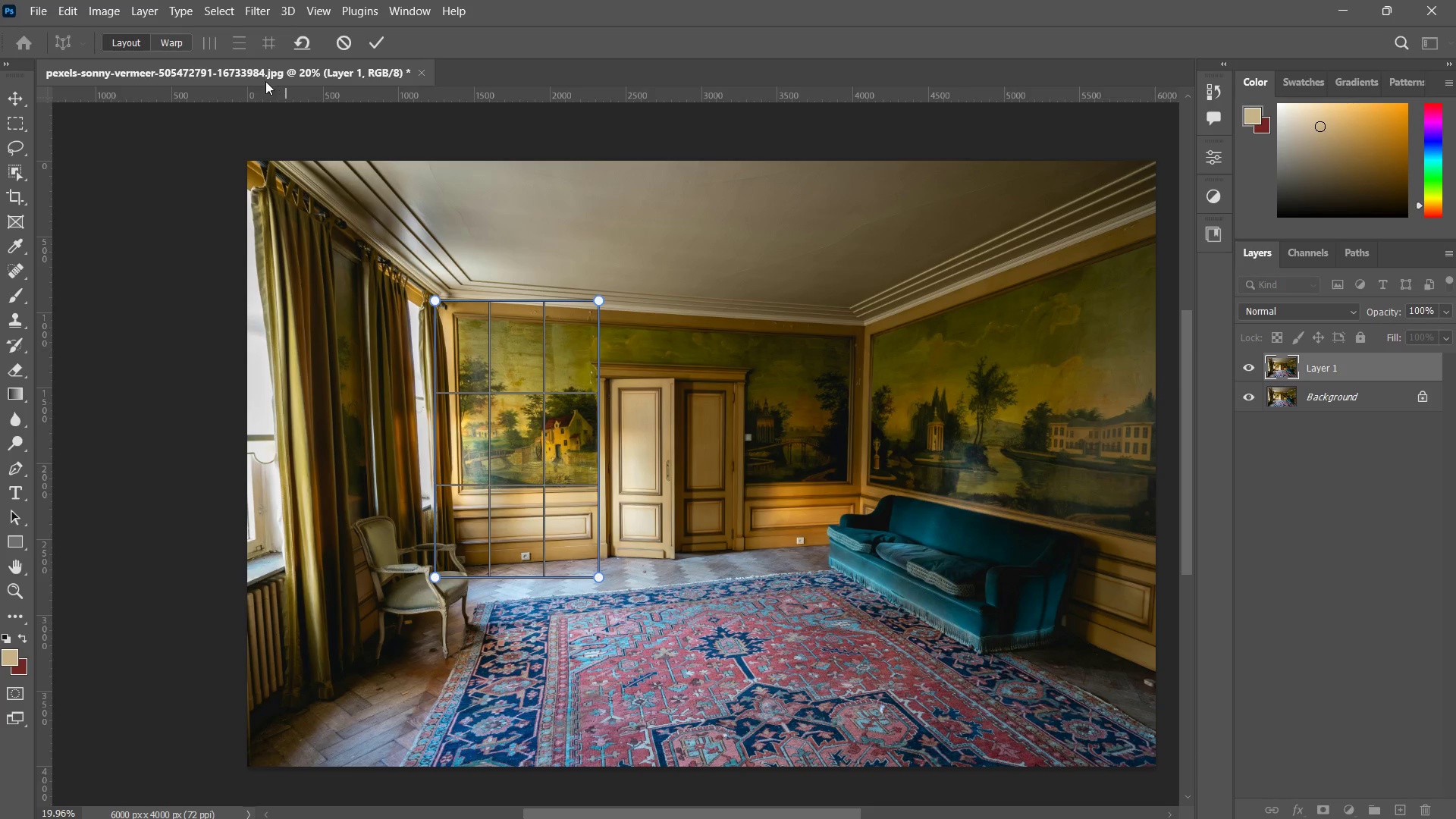 
left_click([182, 45])
 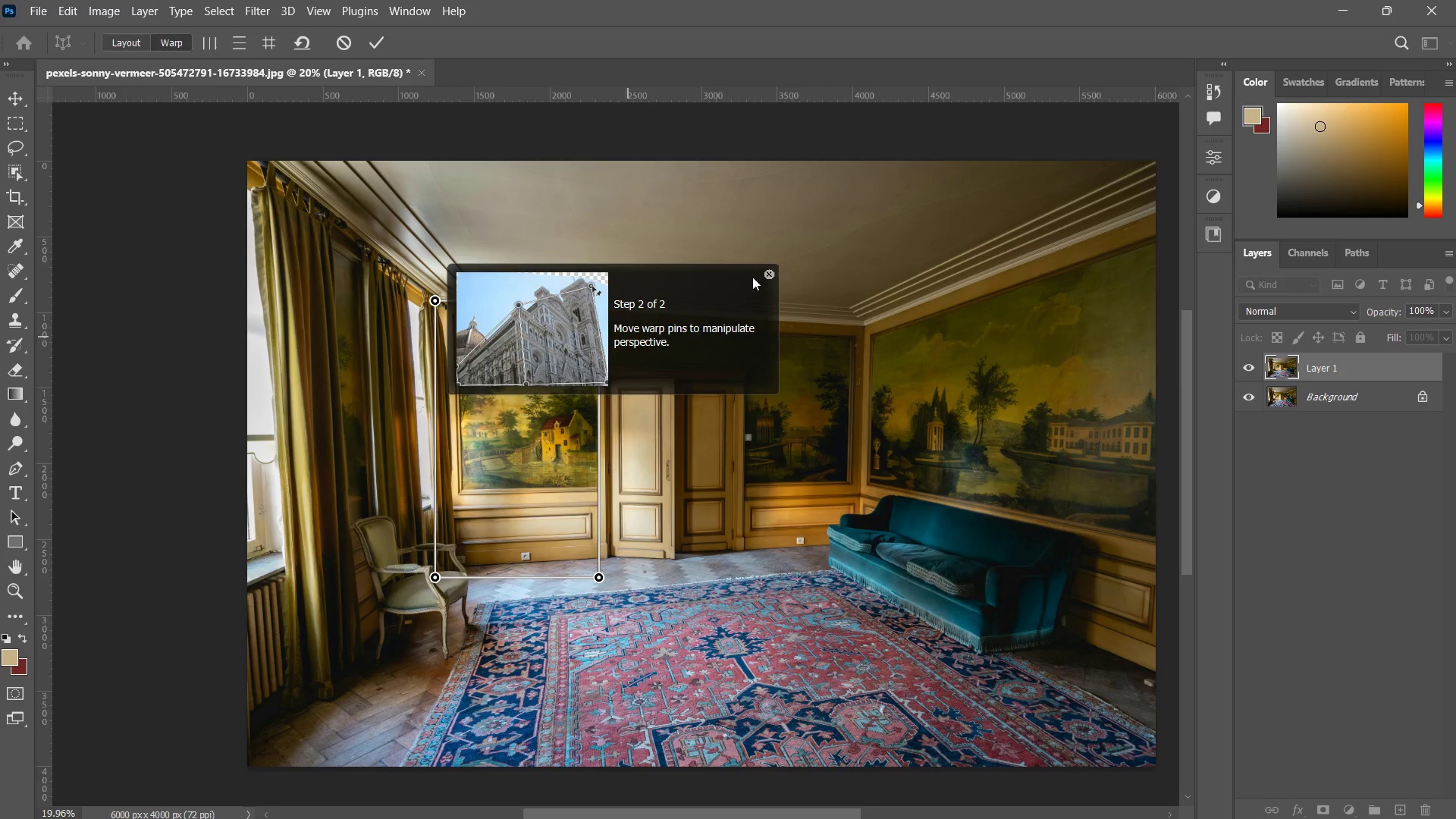 
left_click([770, 272])
 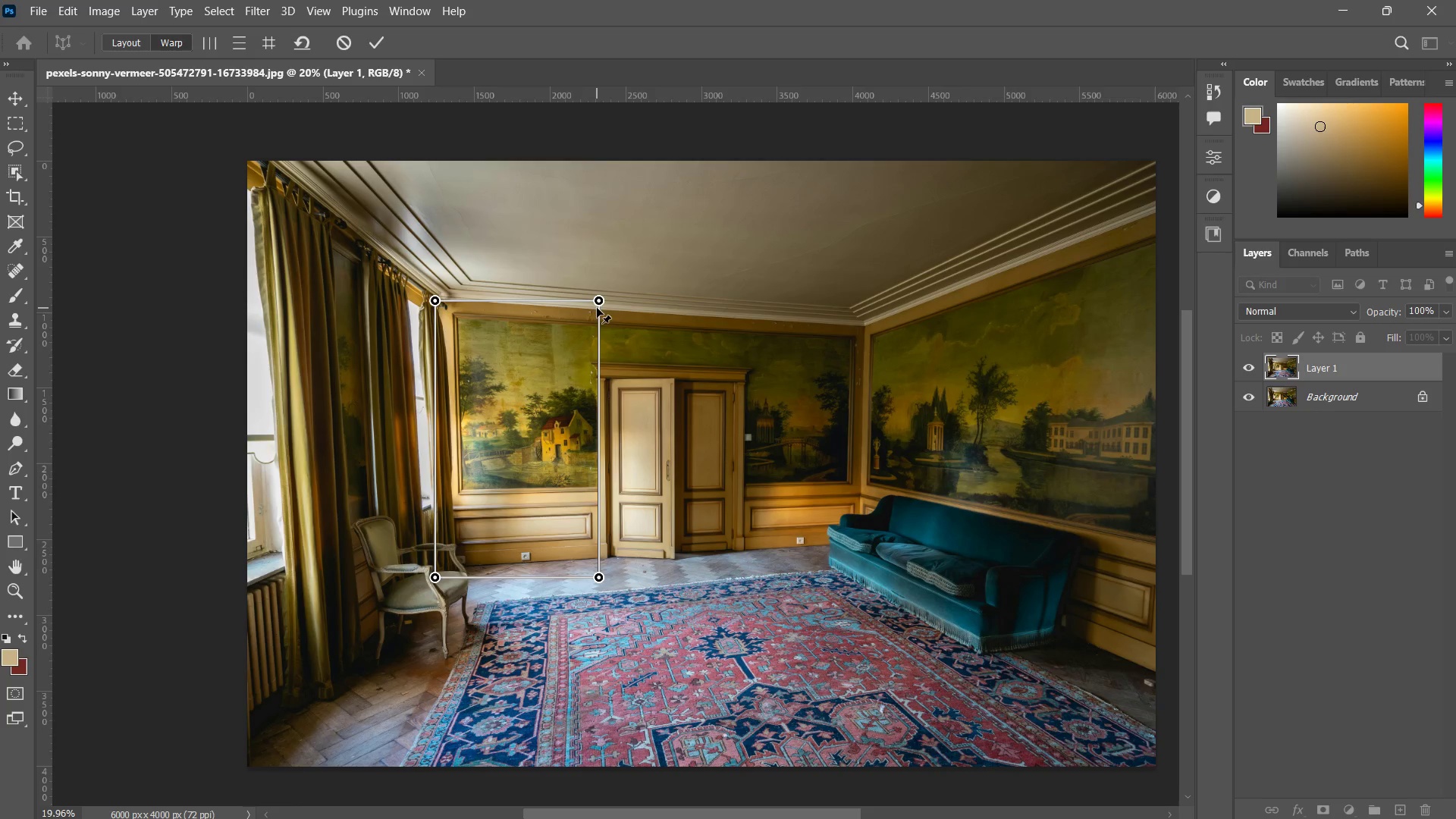 
left_click_drag(start_coordinate=[601, 302], to_coordinate=[597, 302])
 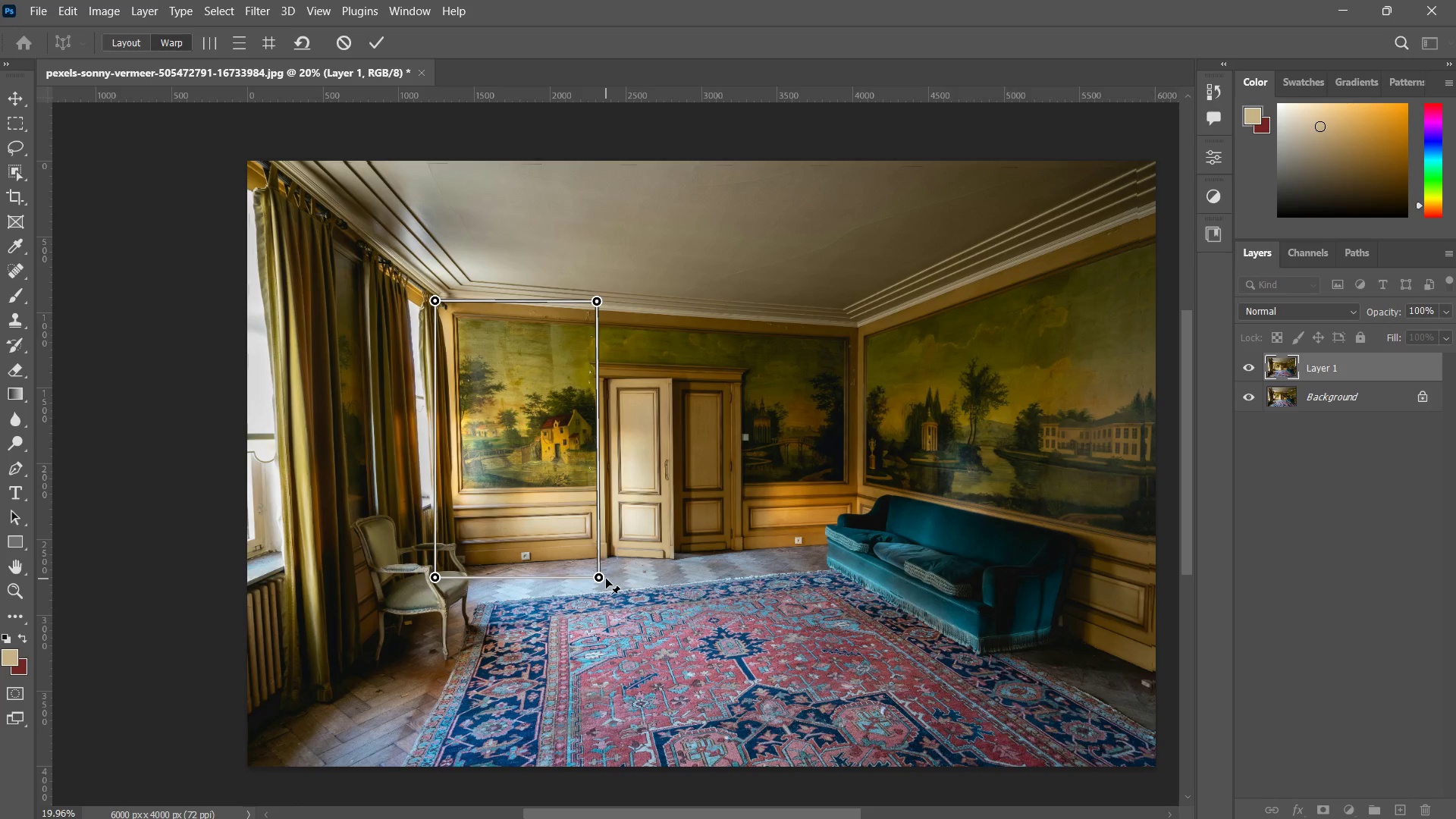 
wait(5.14)
 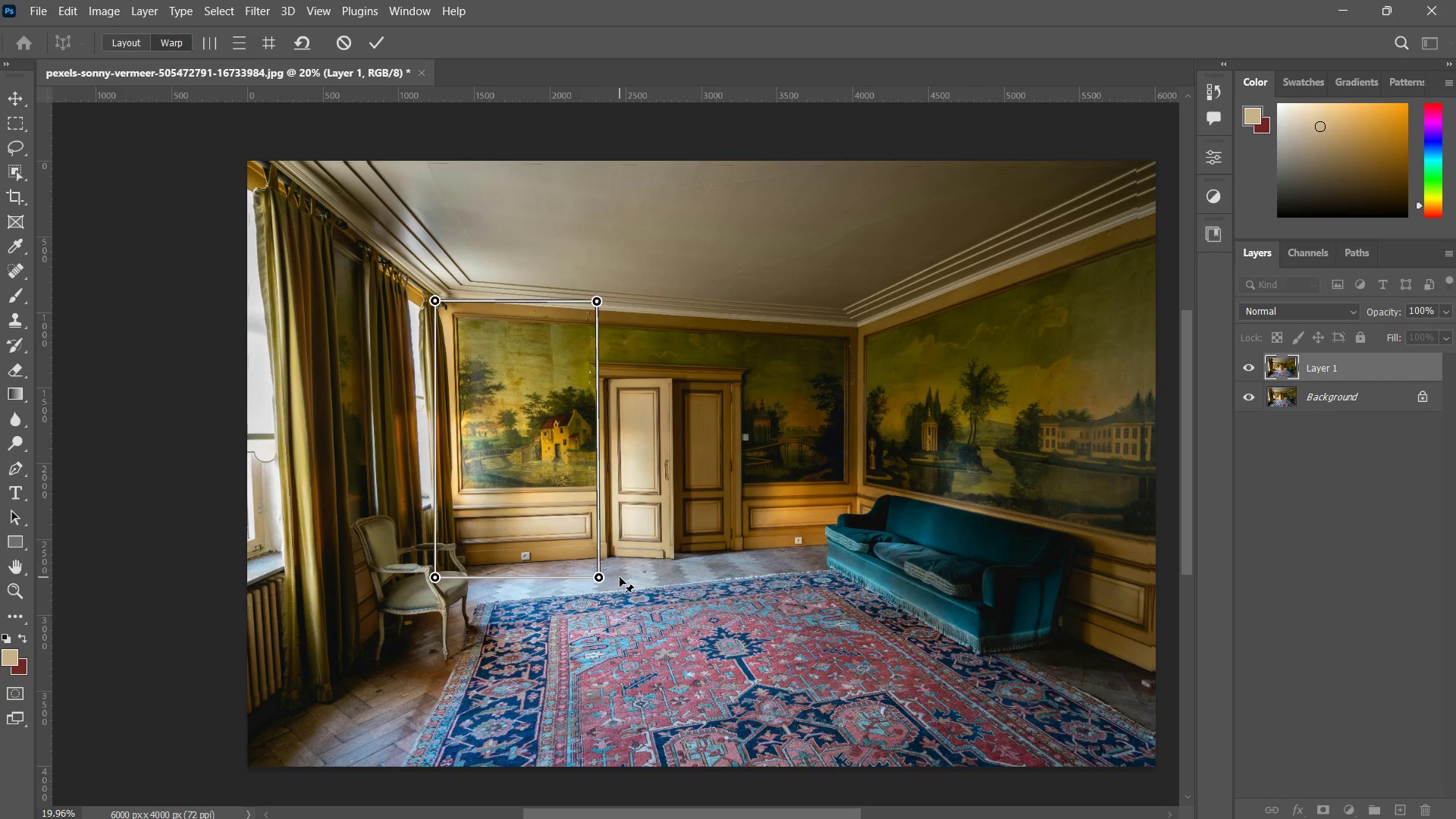 
left_click_drag(start_coordinate=[598, 576], to_coordinate=[609, 566])
 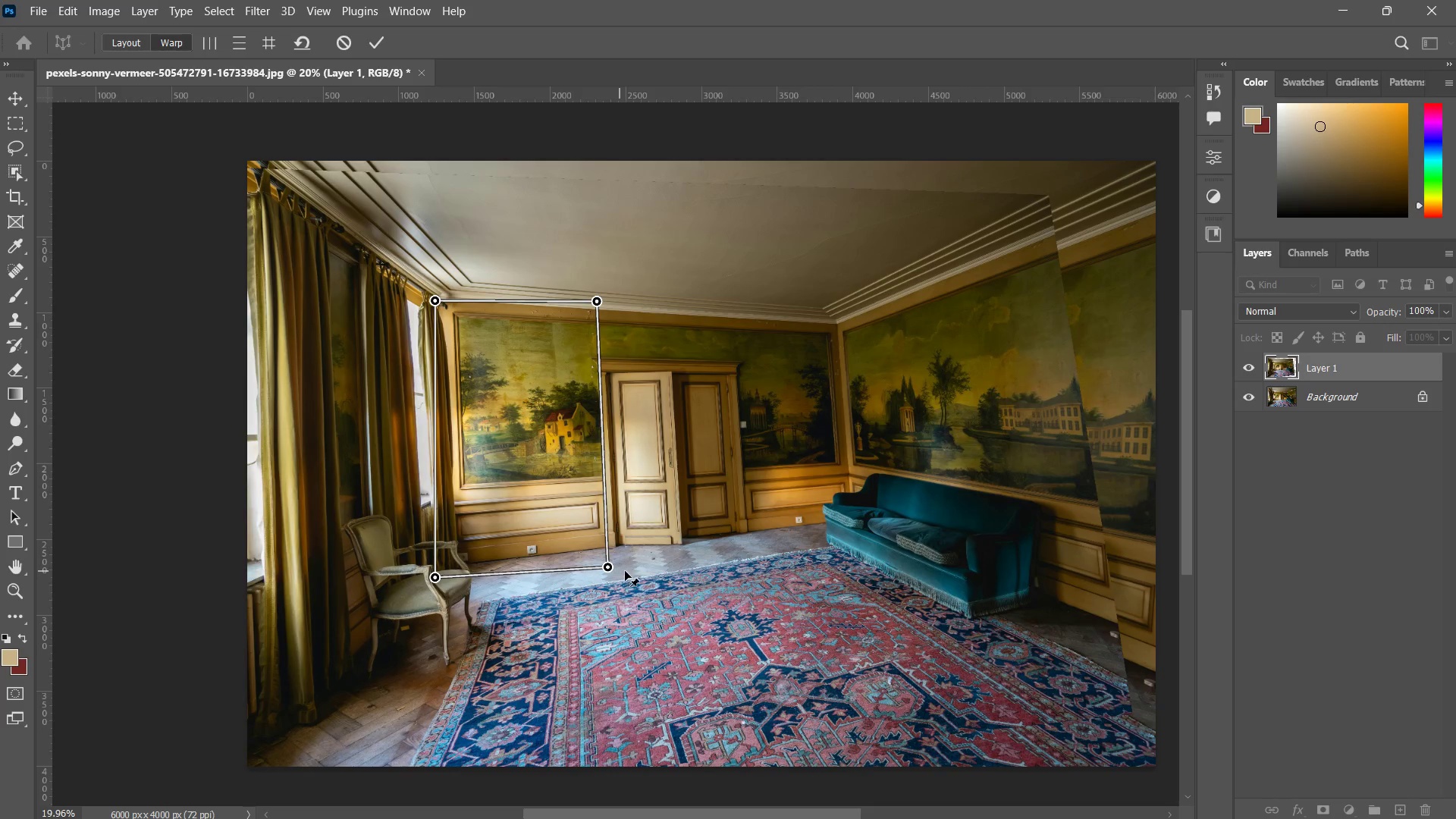 
key(Control+Z)
 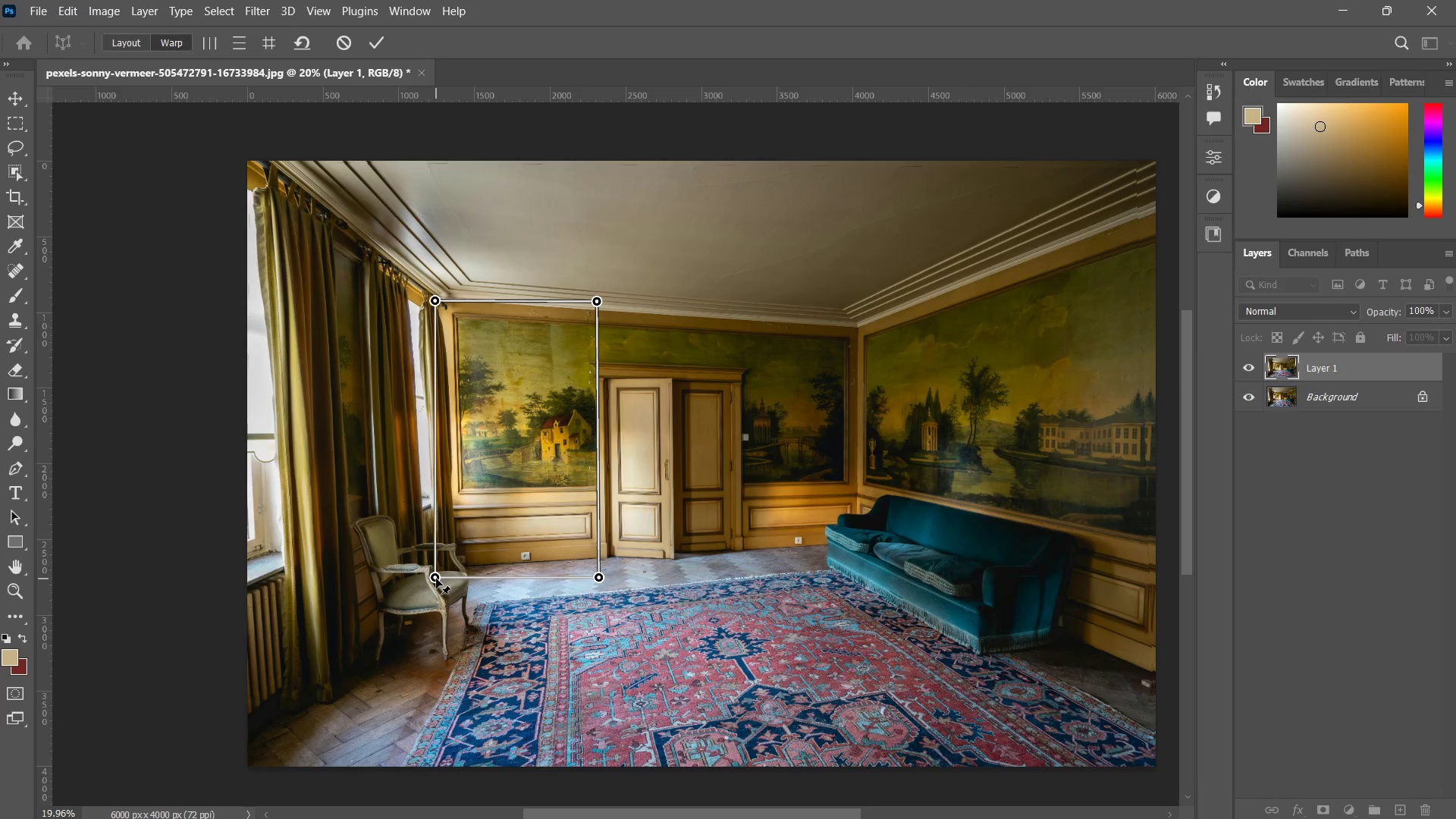 
wait(10.53)
 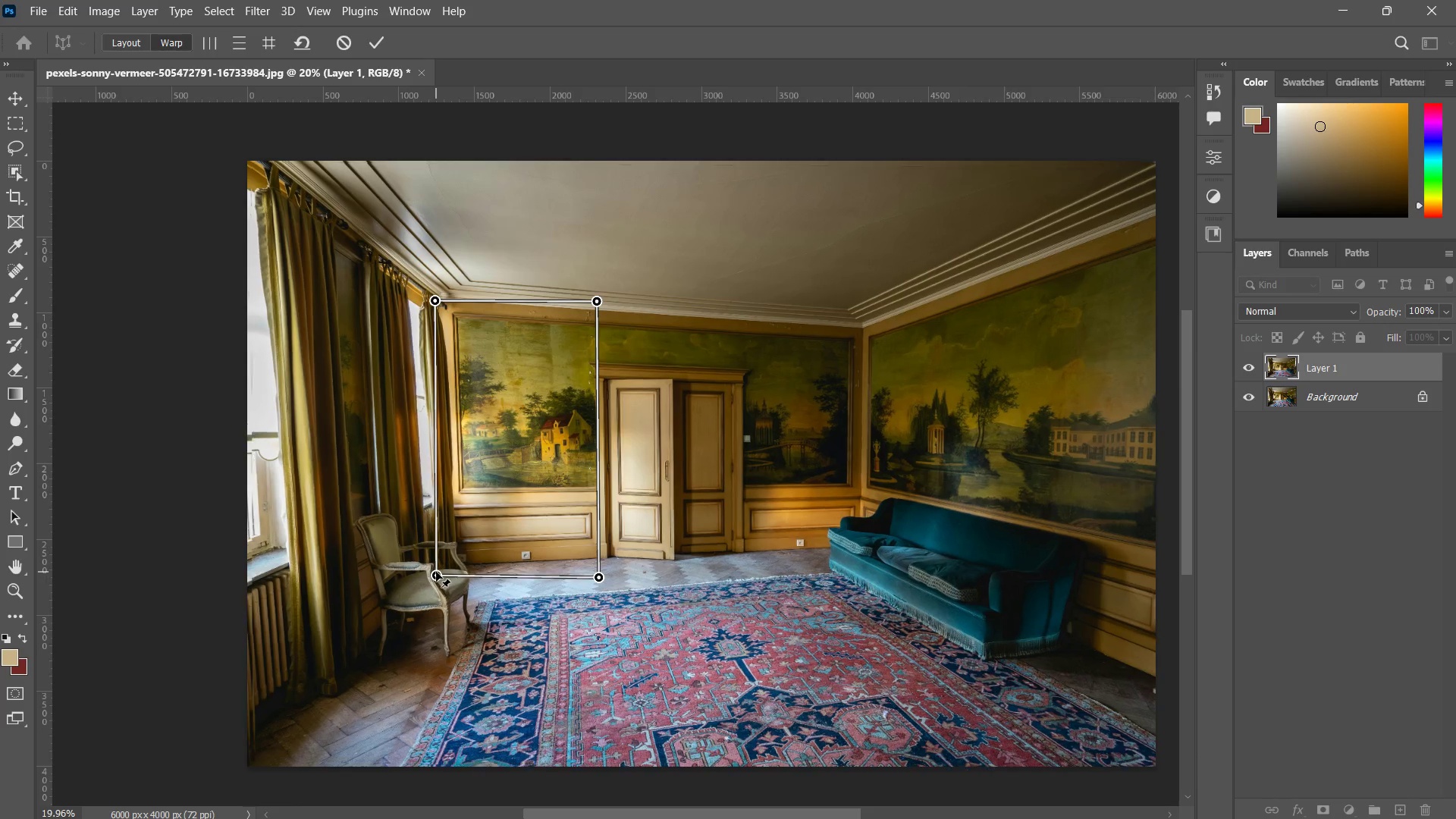 
key(Control+Z)
 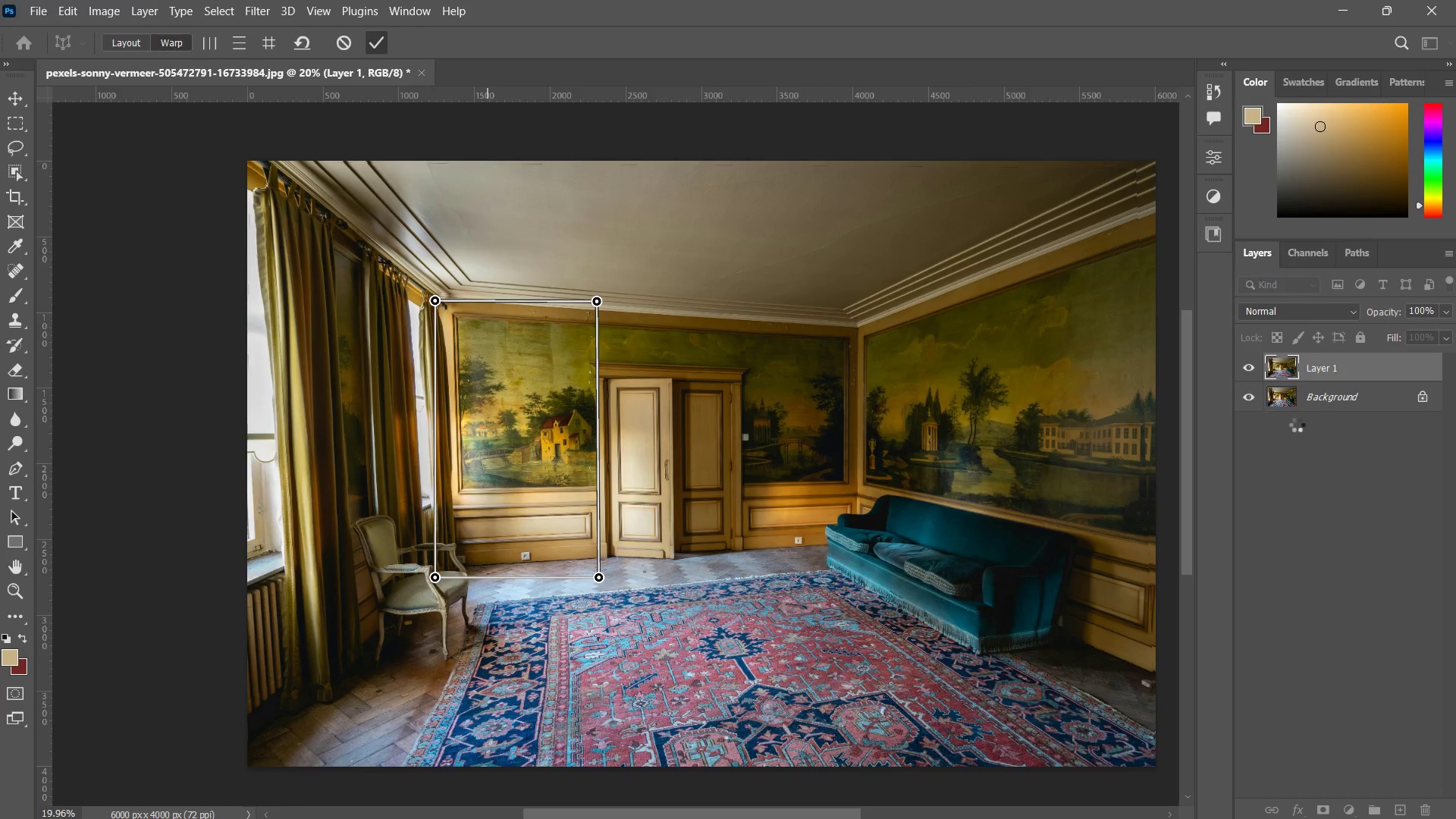 
wait(8.53)
 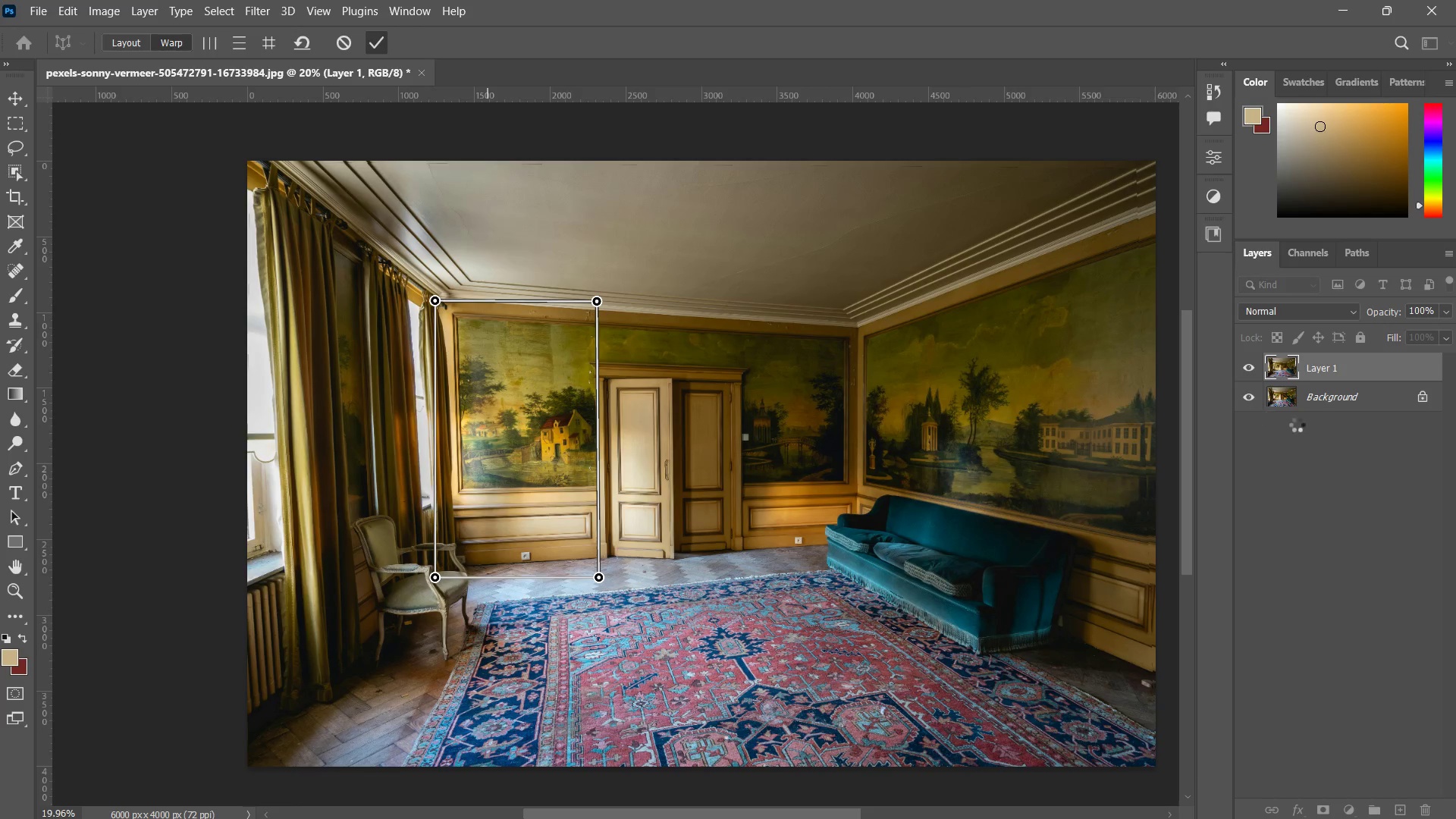 
left_click([1250, 364])
 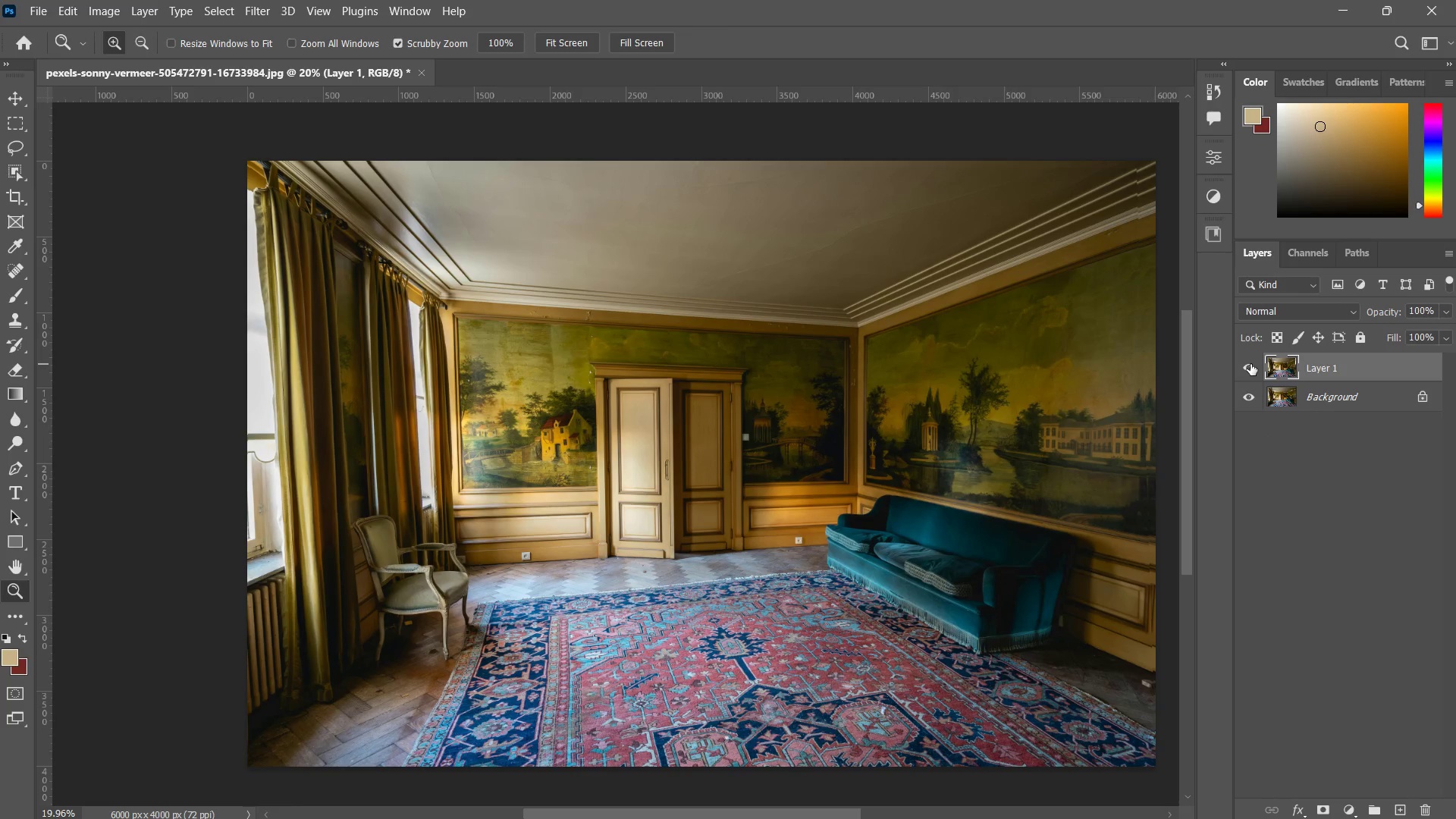 
left_click([1250, 364])
 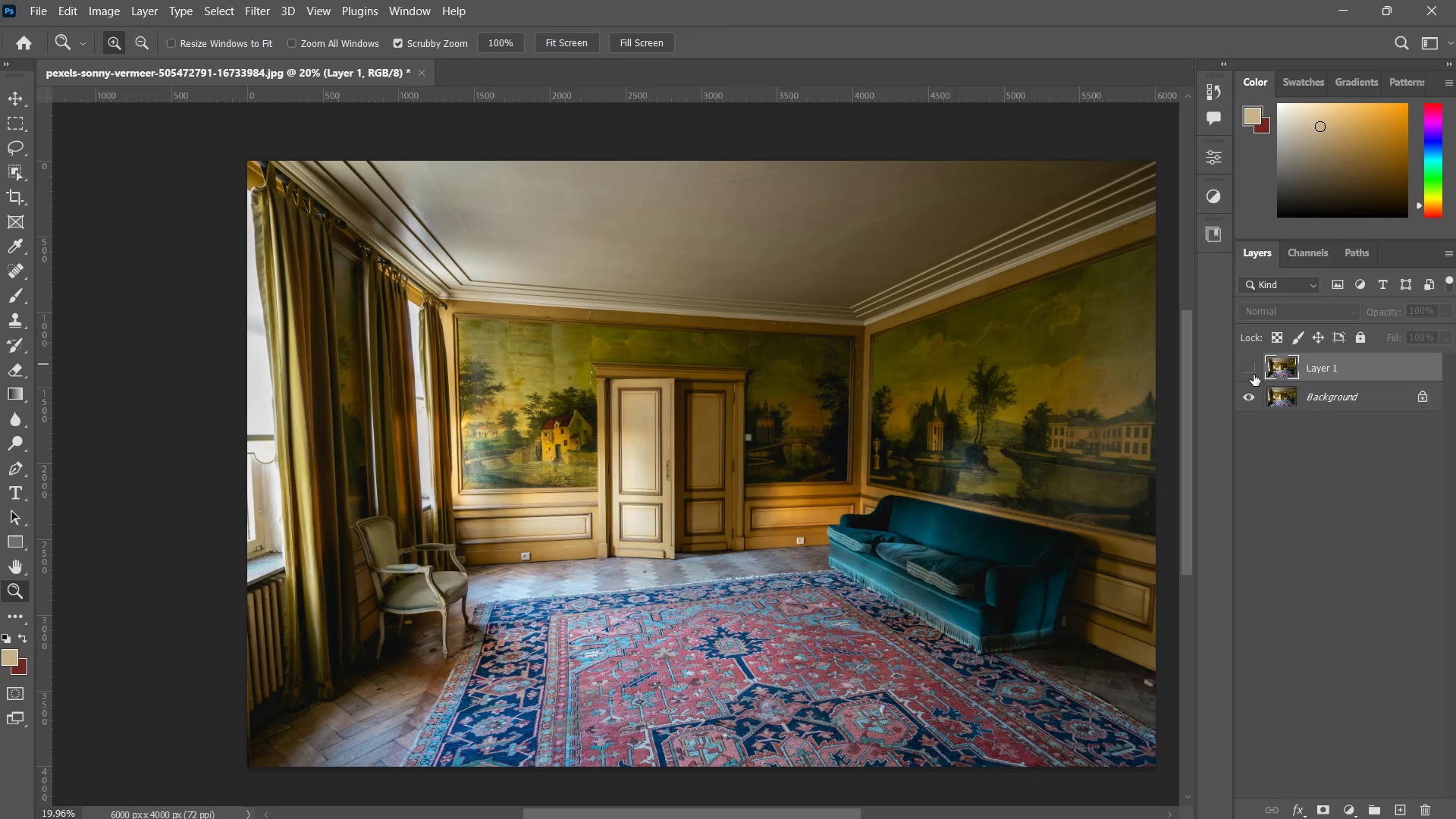 
left_click([1255, 375])
 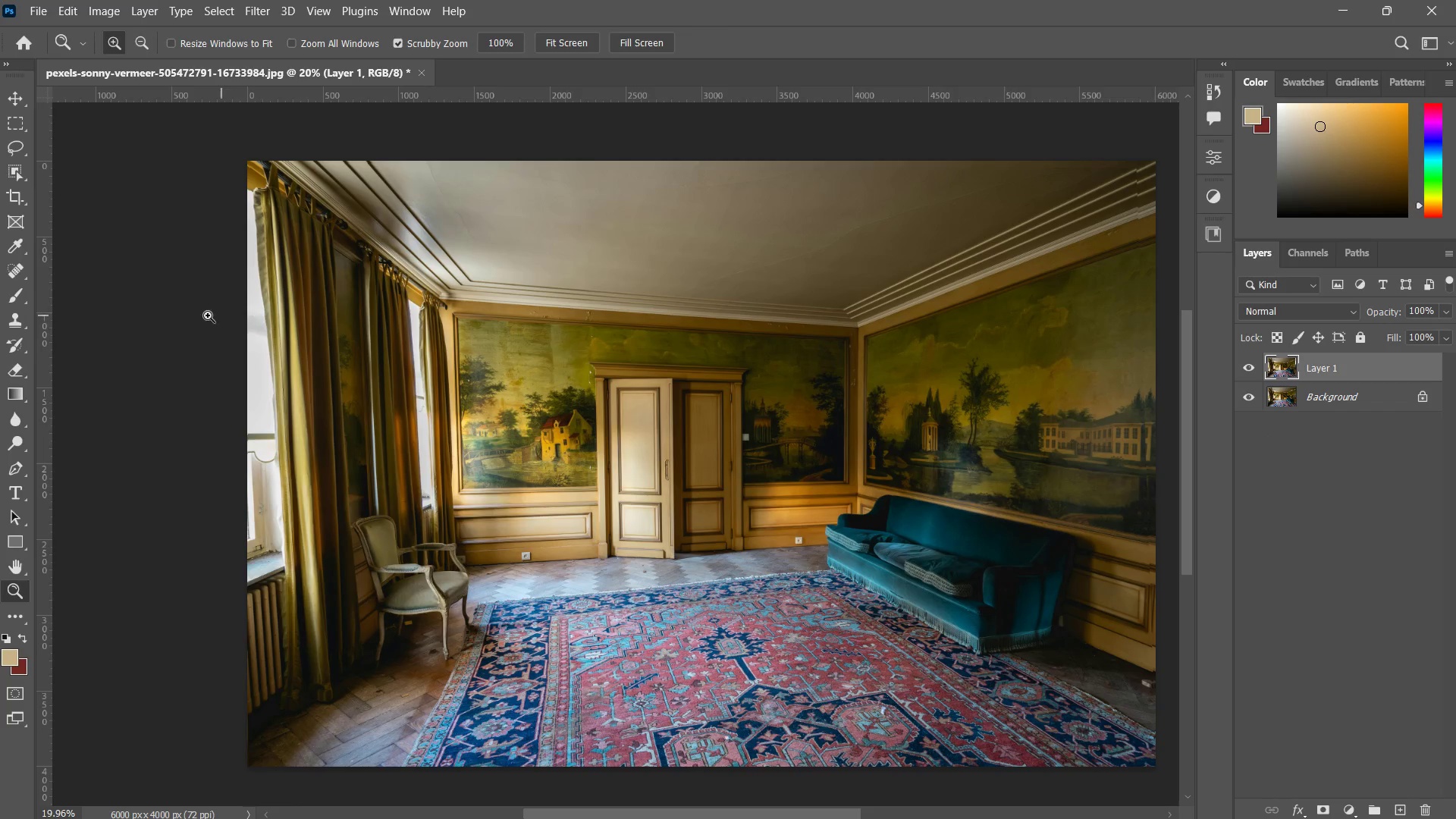 
left_click_drag(start_coordinate=[46, 290], to_coordinate=[46, 382])
 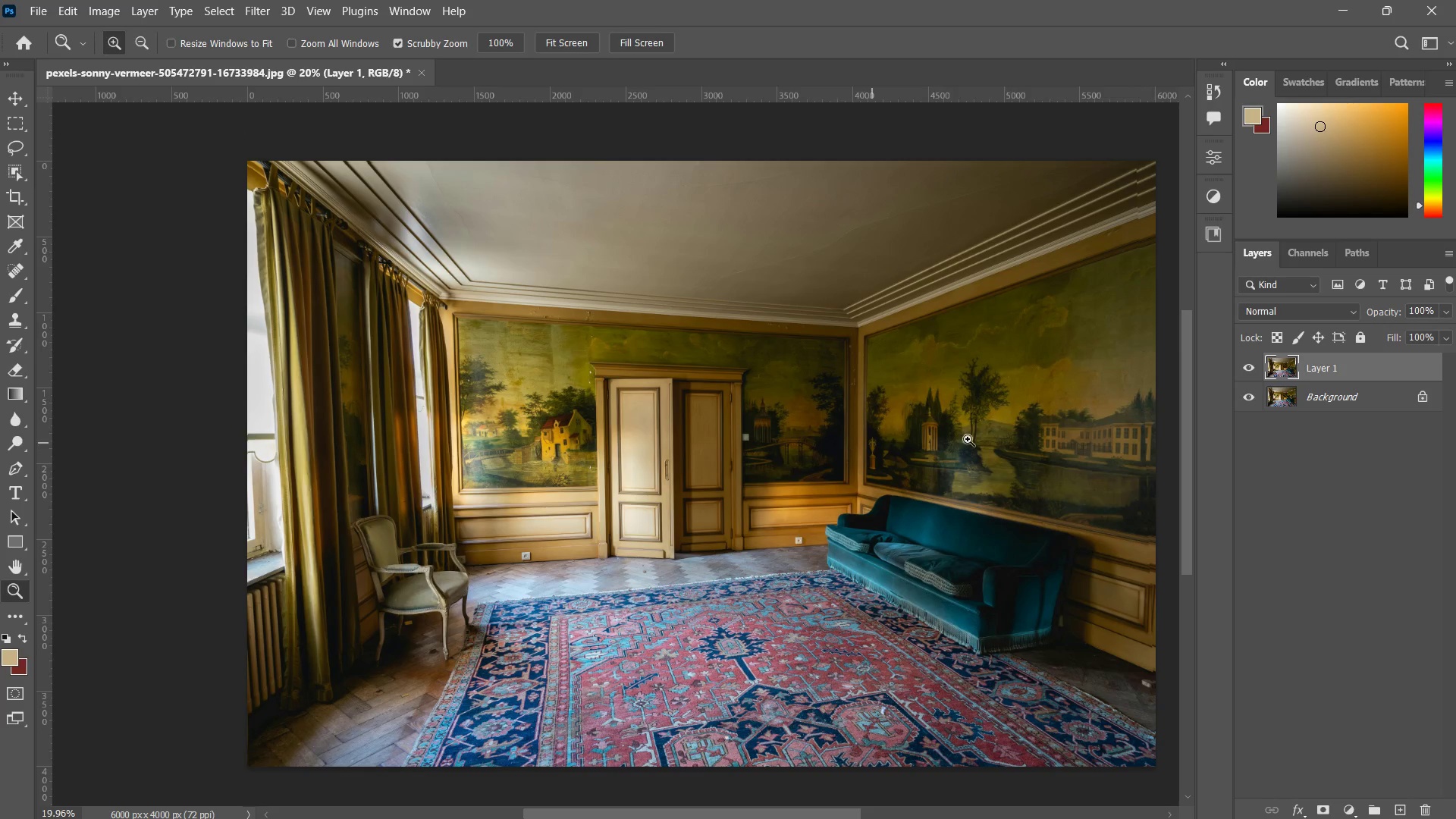 
type(zz z zzzz)
 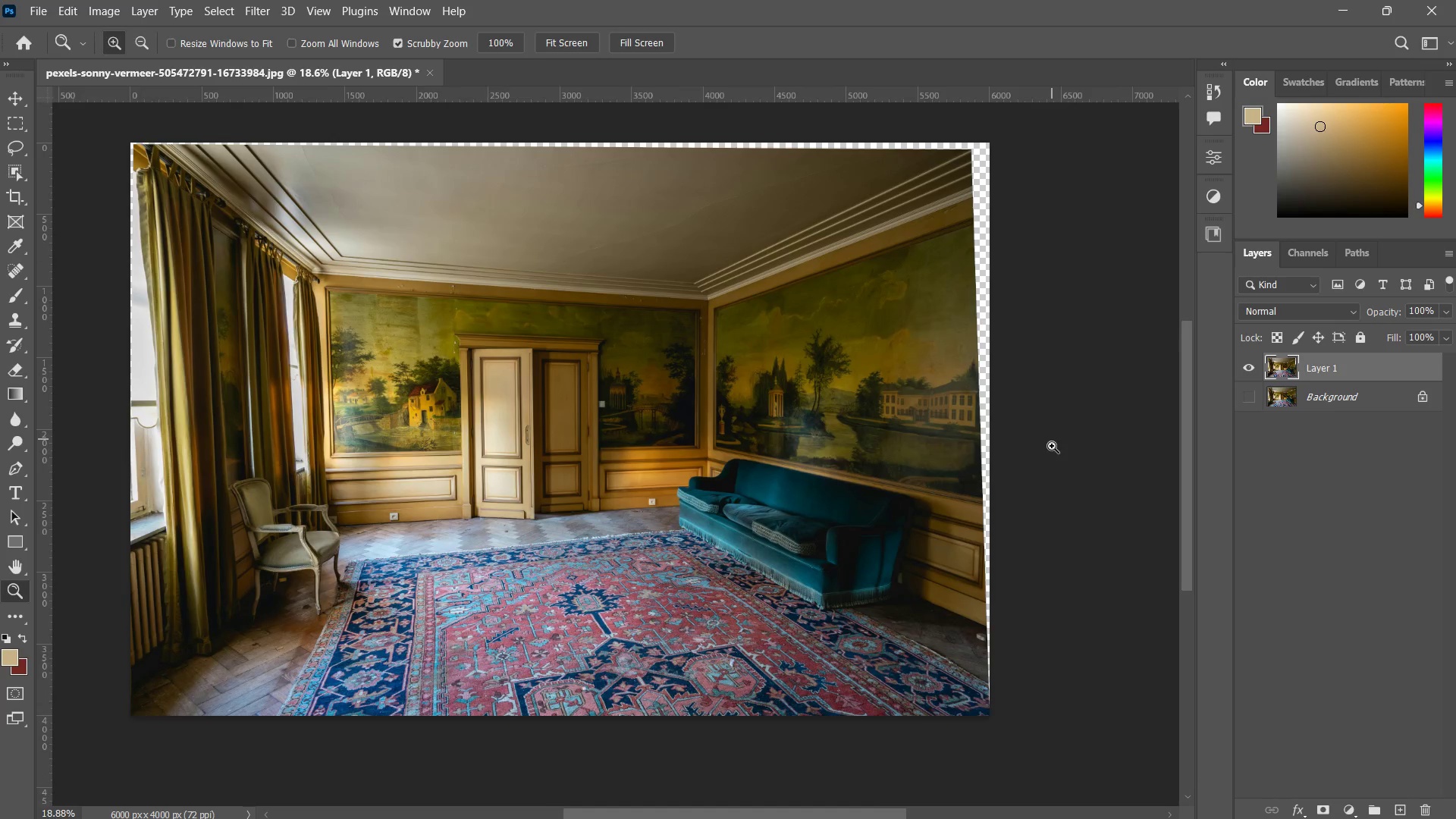 
left_click_drag(start_coordinate=[959, 397], to_coordinate=[892, 436])
 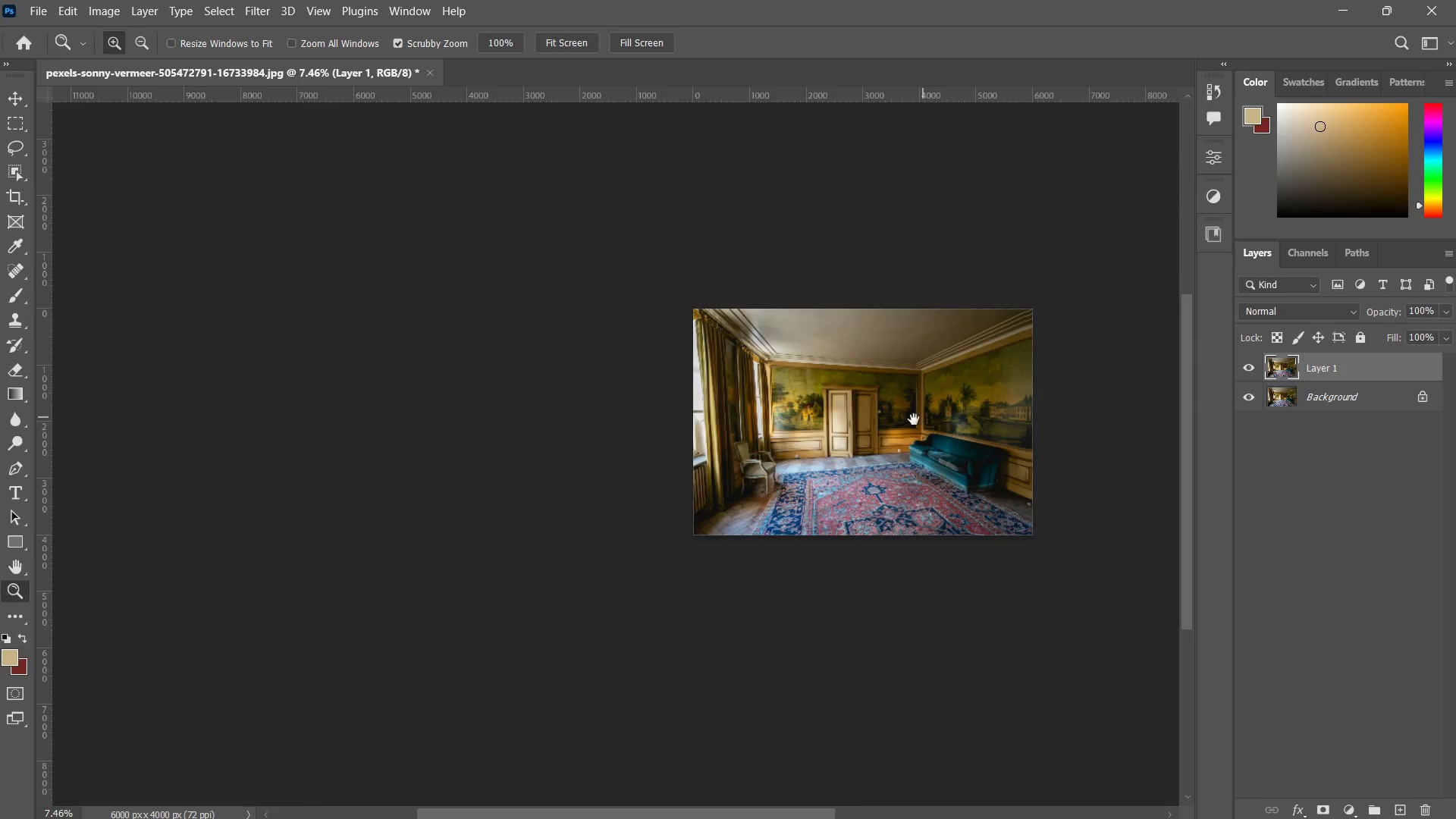 
left_click_drag(start_coordinate=[927, 416], to_coordinate=[830, 441])
 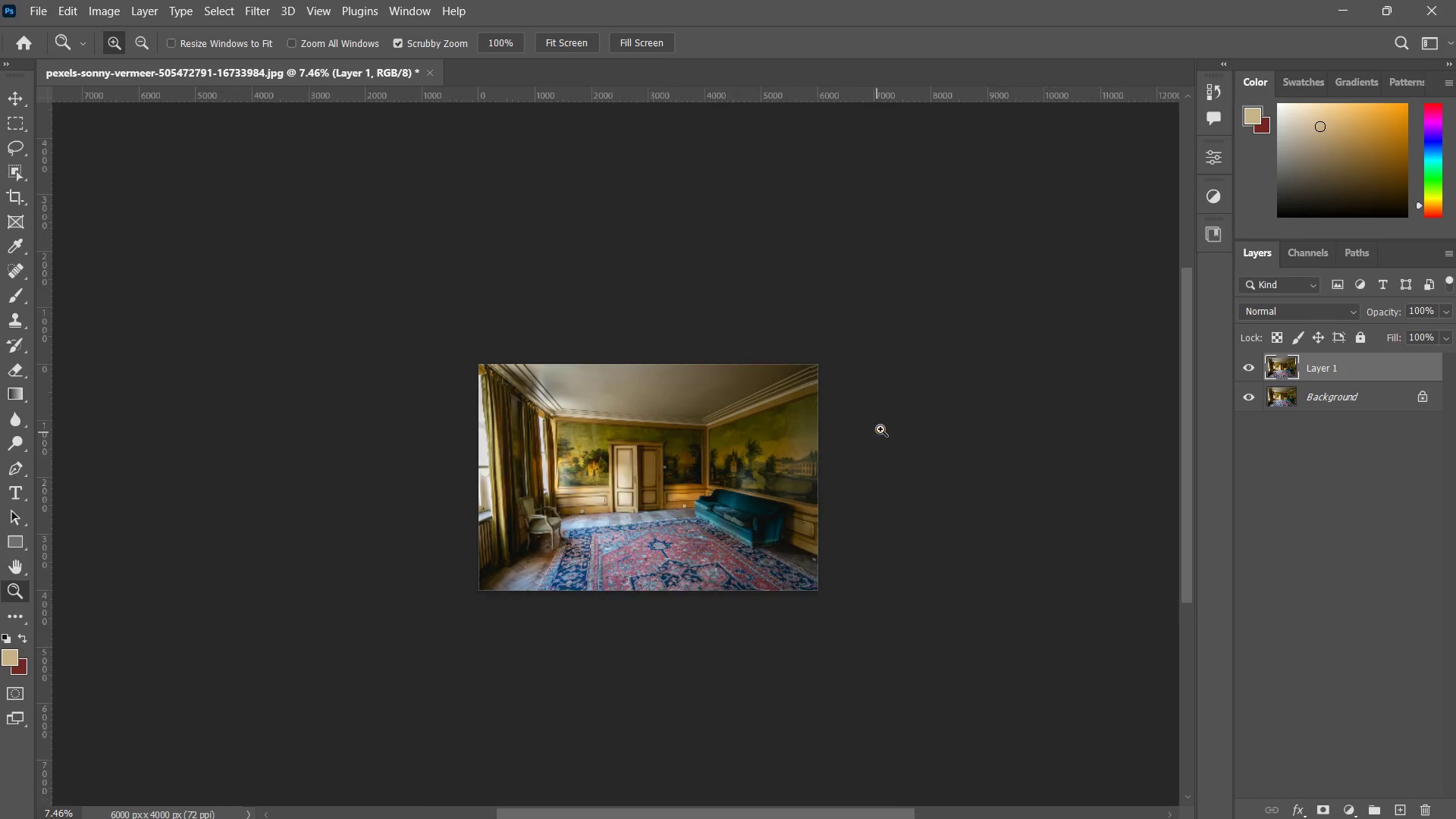 
left_click_drag(start_coordinate=[877, 432], to_coordinate=[943, 384])
 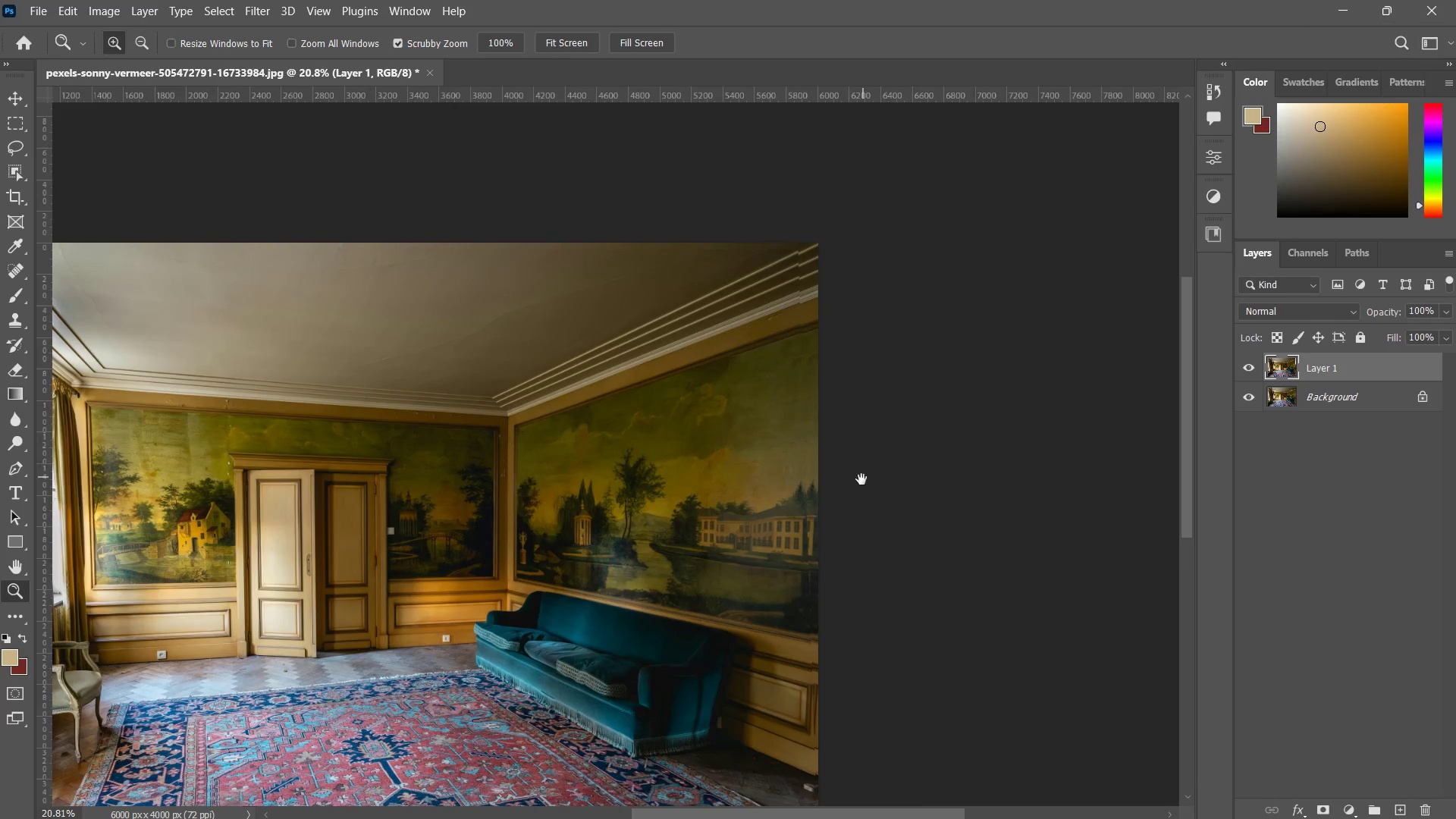 
left_click_drag(start_coordinate=[858, 476], to_coordinate=[830, 389])
 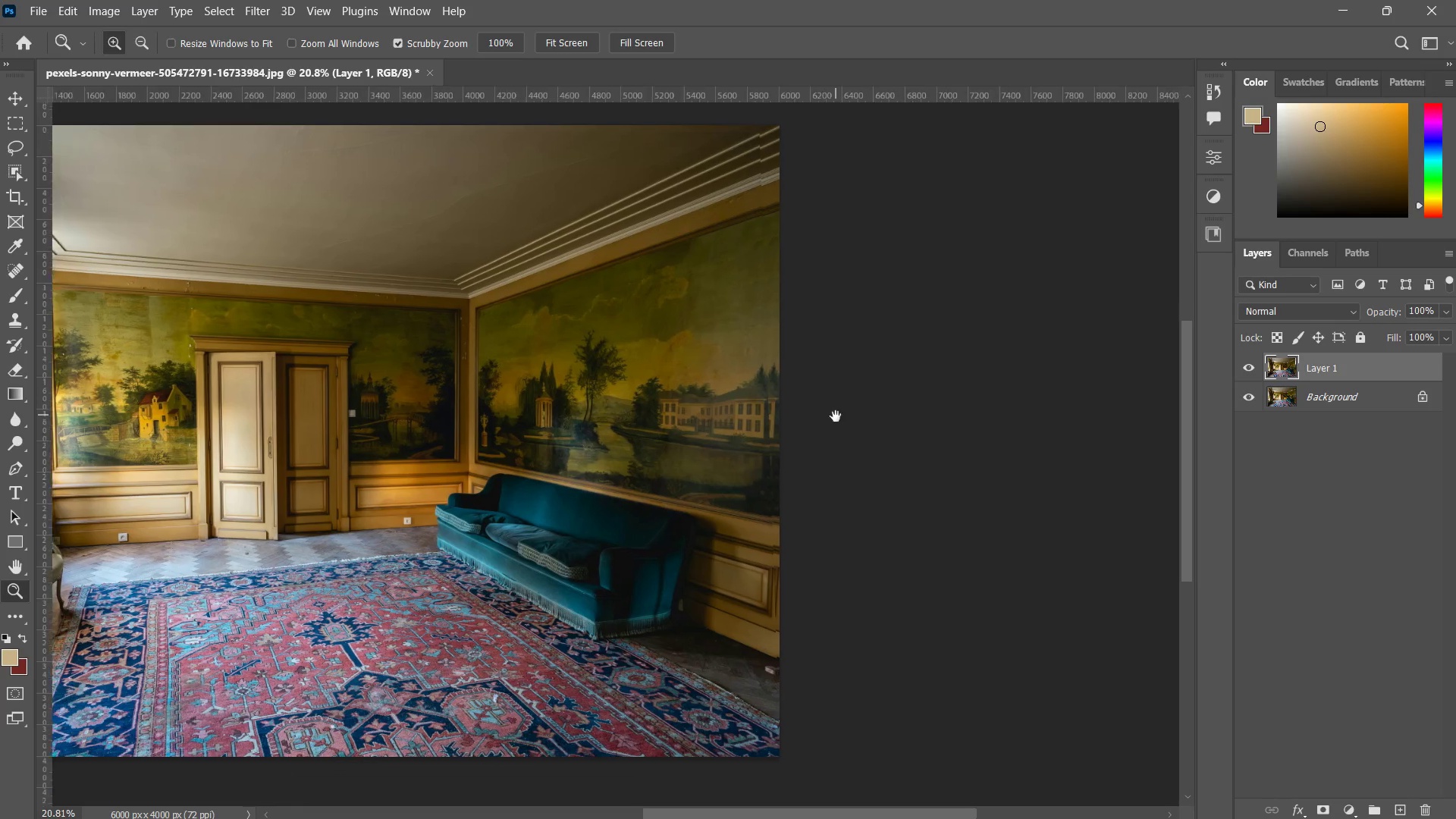 
left_click_drag(start_coordinate=[837, 418], to_coordinate=[833, 441])
 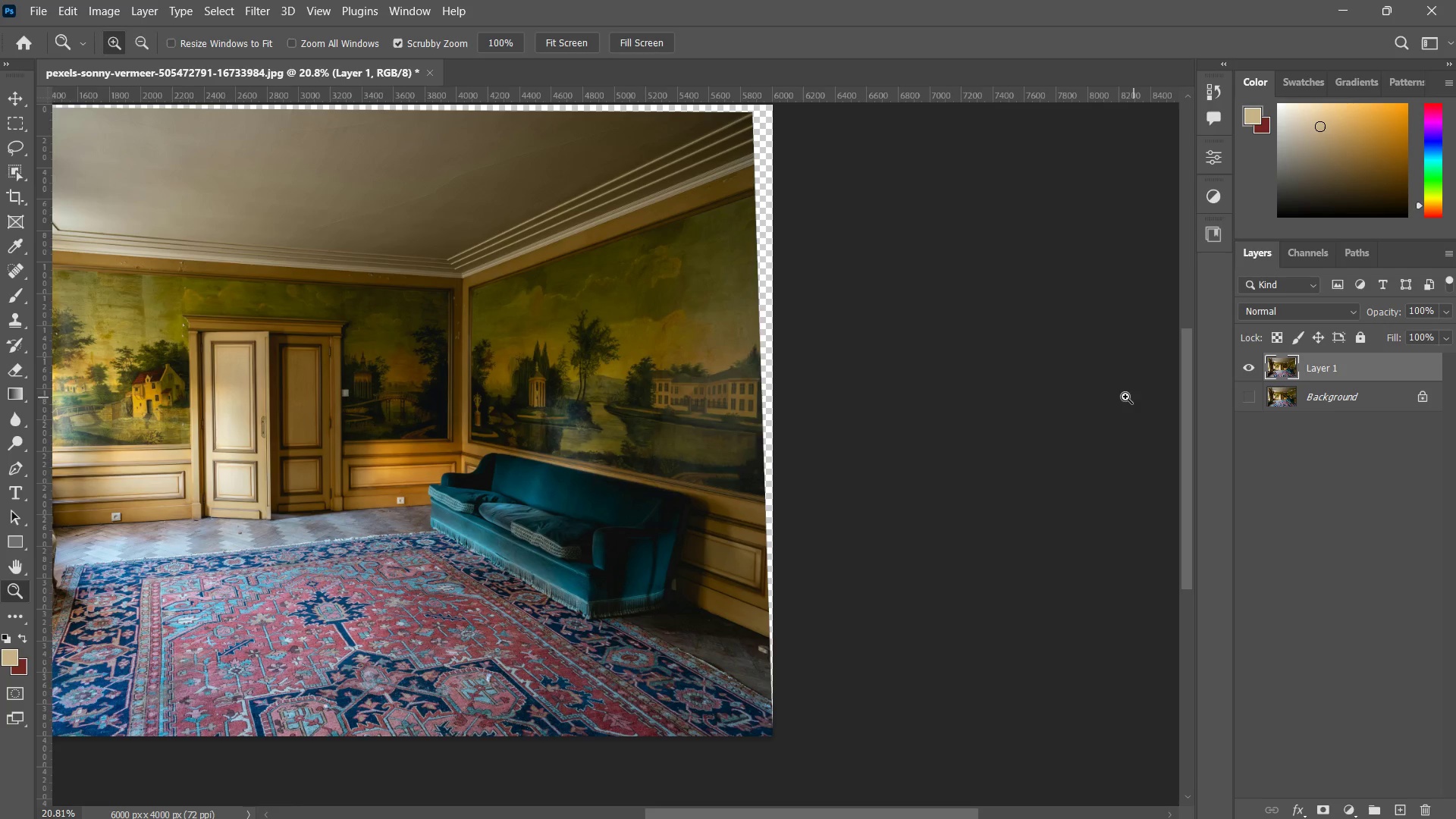 
left_click_drag(start_coordinate=[889, 356], to_coordinate=[878, 382])
 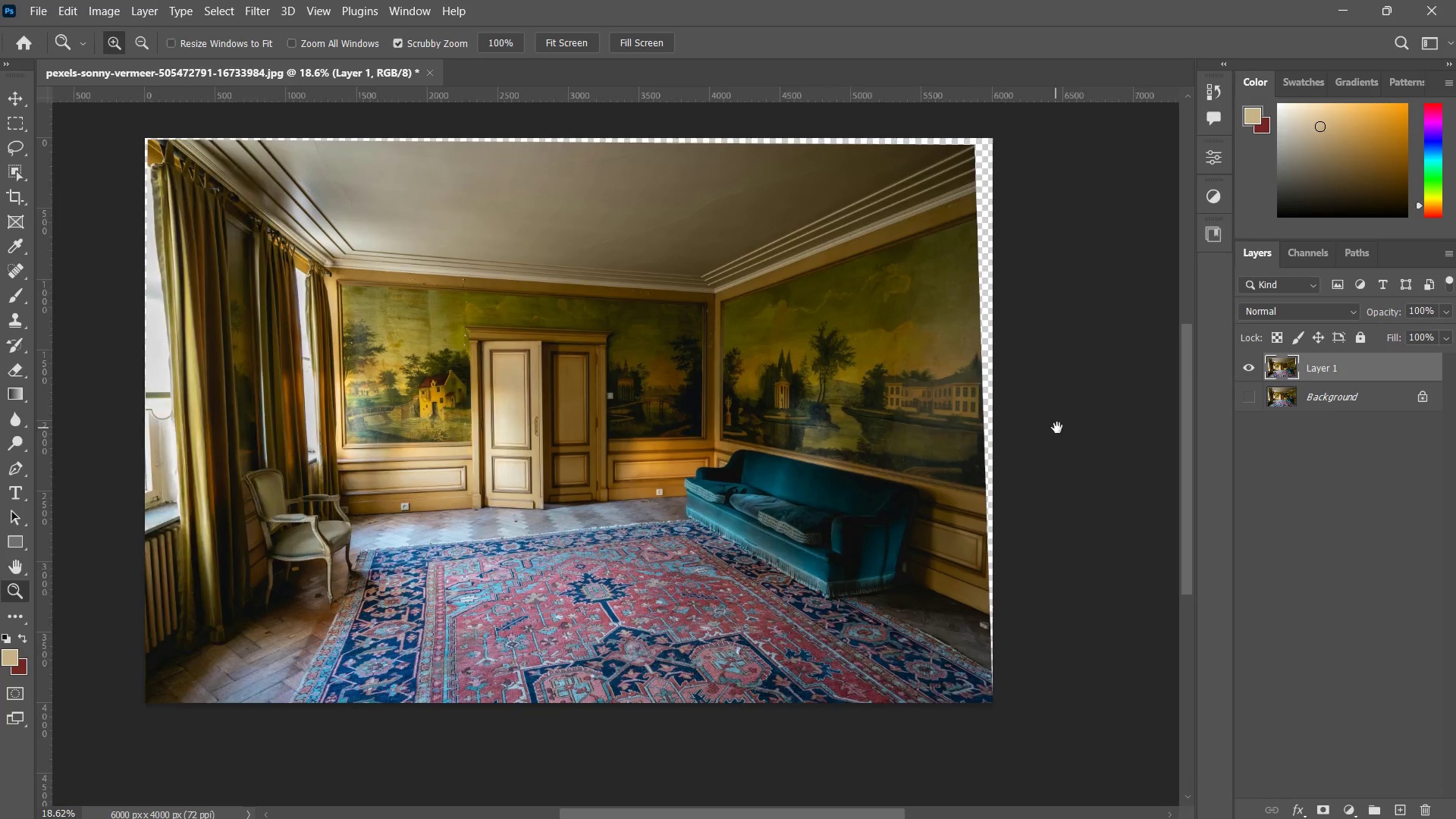 
hold_key(key=Space, duration=0.84)
 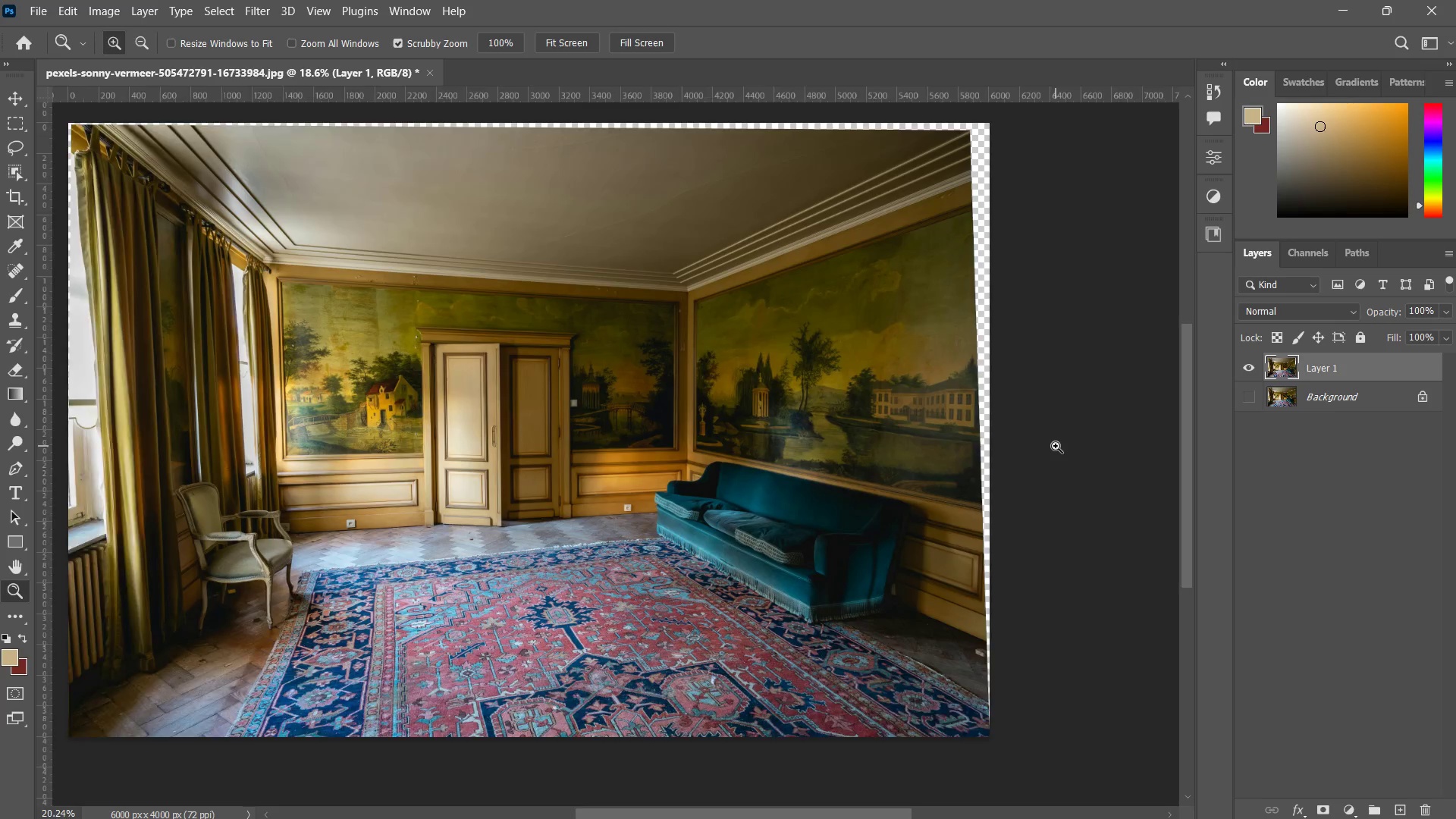 
left_click_drag(start_coordinate=[830, 422], to_coordinate=[1046, 438])
 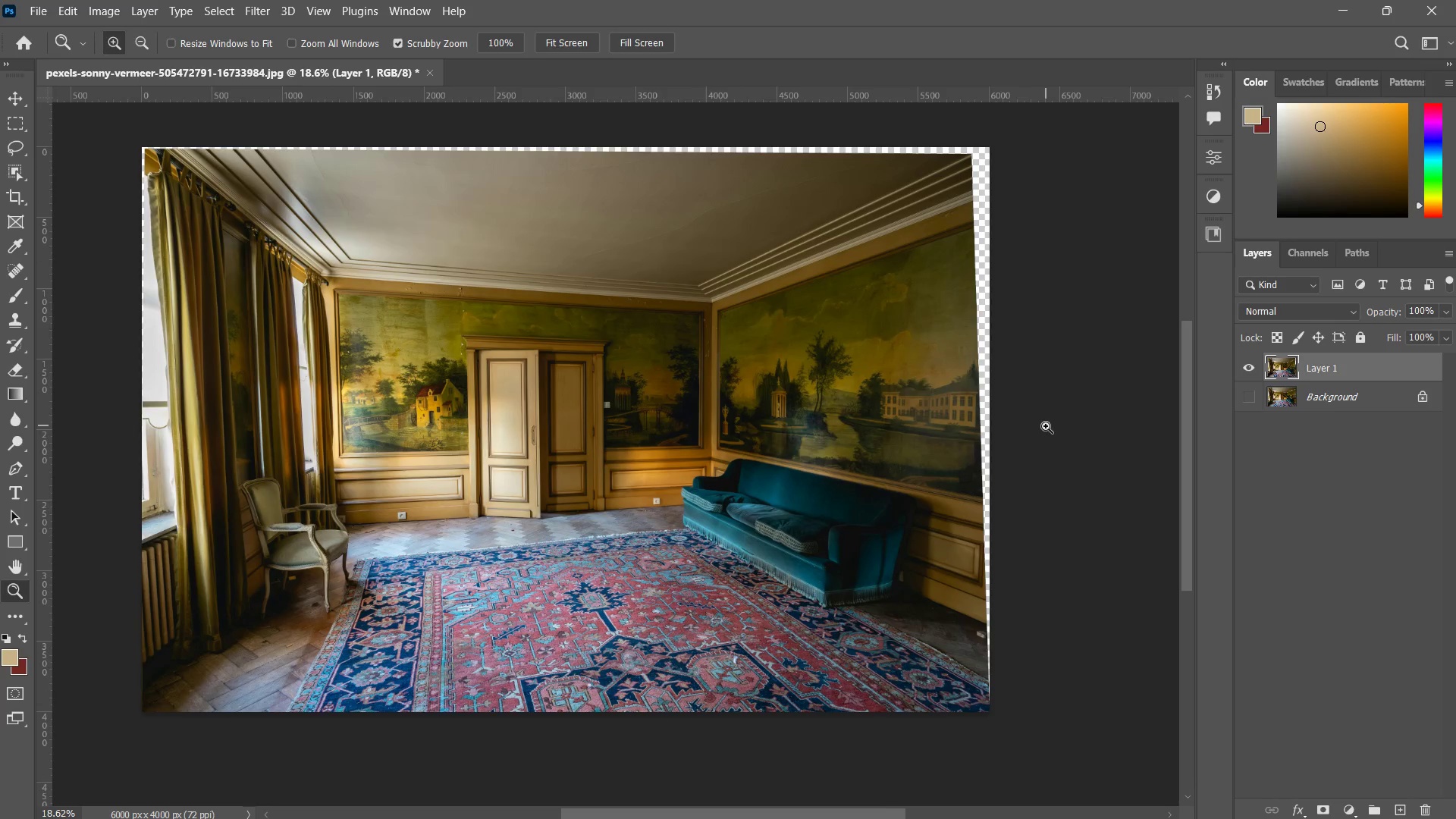 
left_click_drag(start_coordinate=[1046, 425], to_coordinate=[1055, 453])
 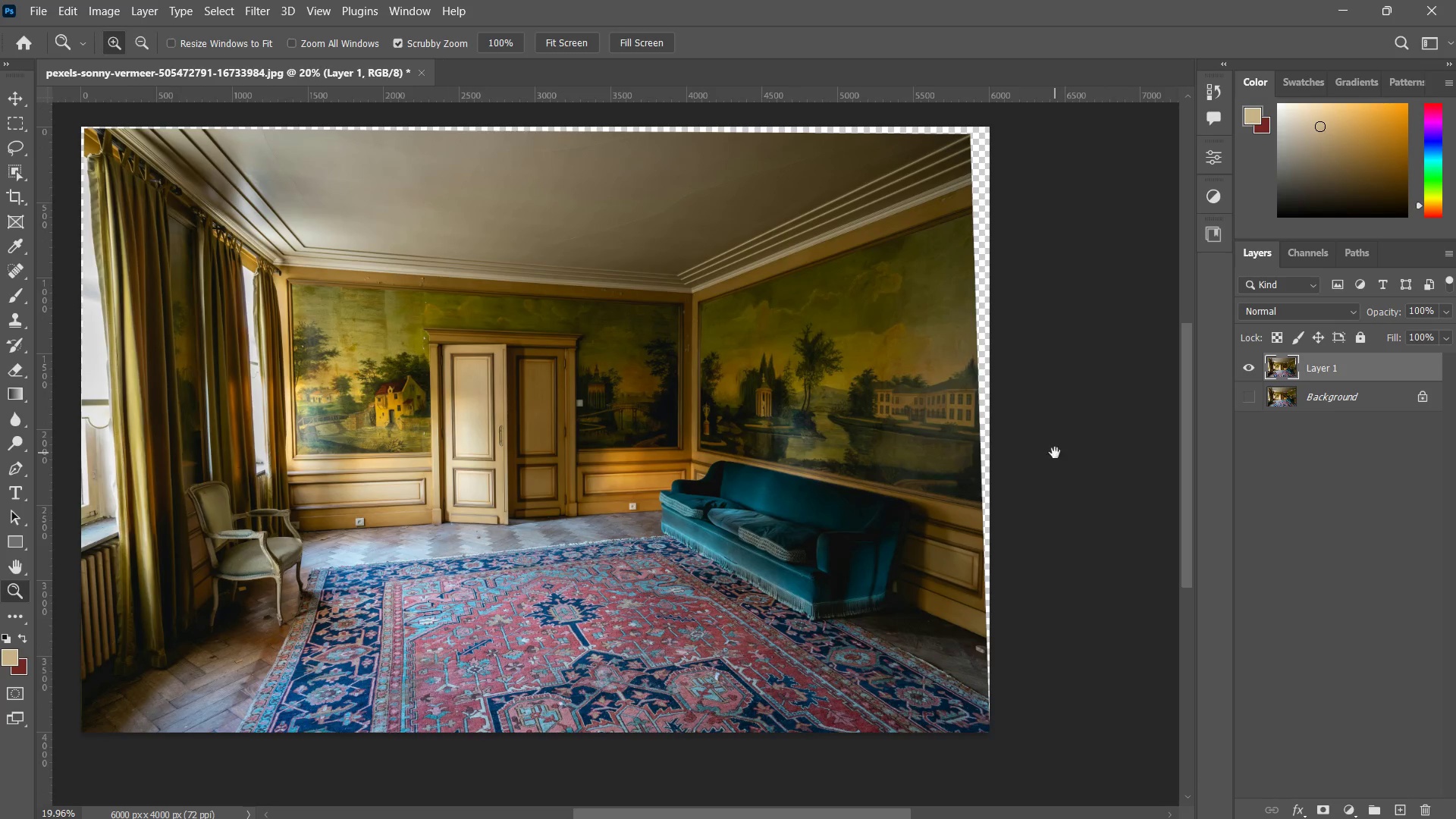 
hold_key(key=Space, duration=0.89)
 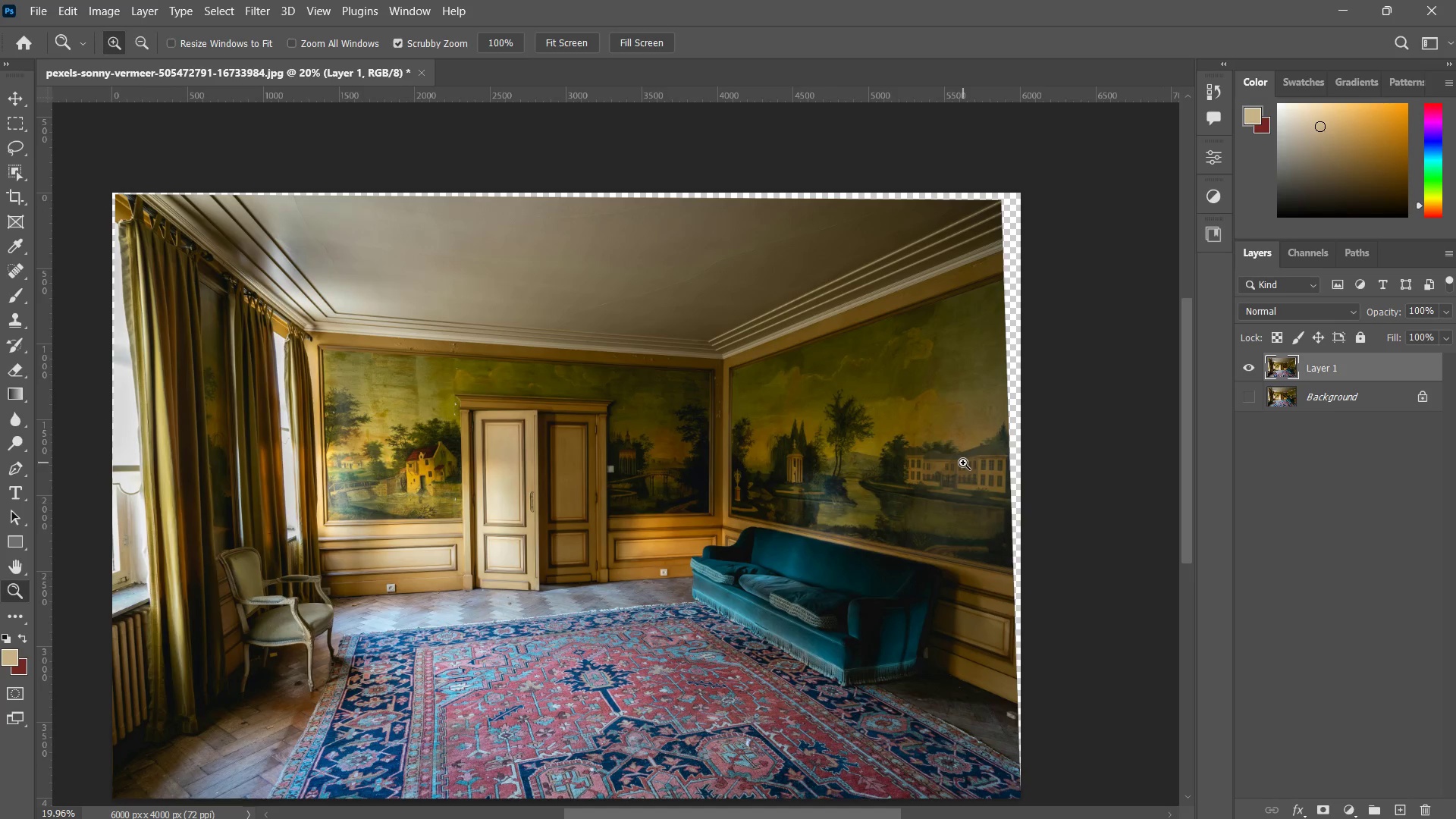 
left_click_drag(start_coordinate=[929, 412], to_coordinate=[960, 478])
 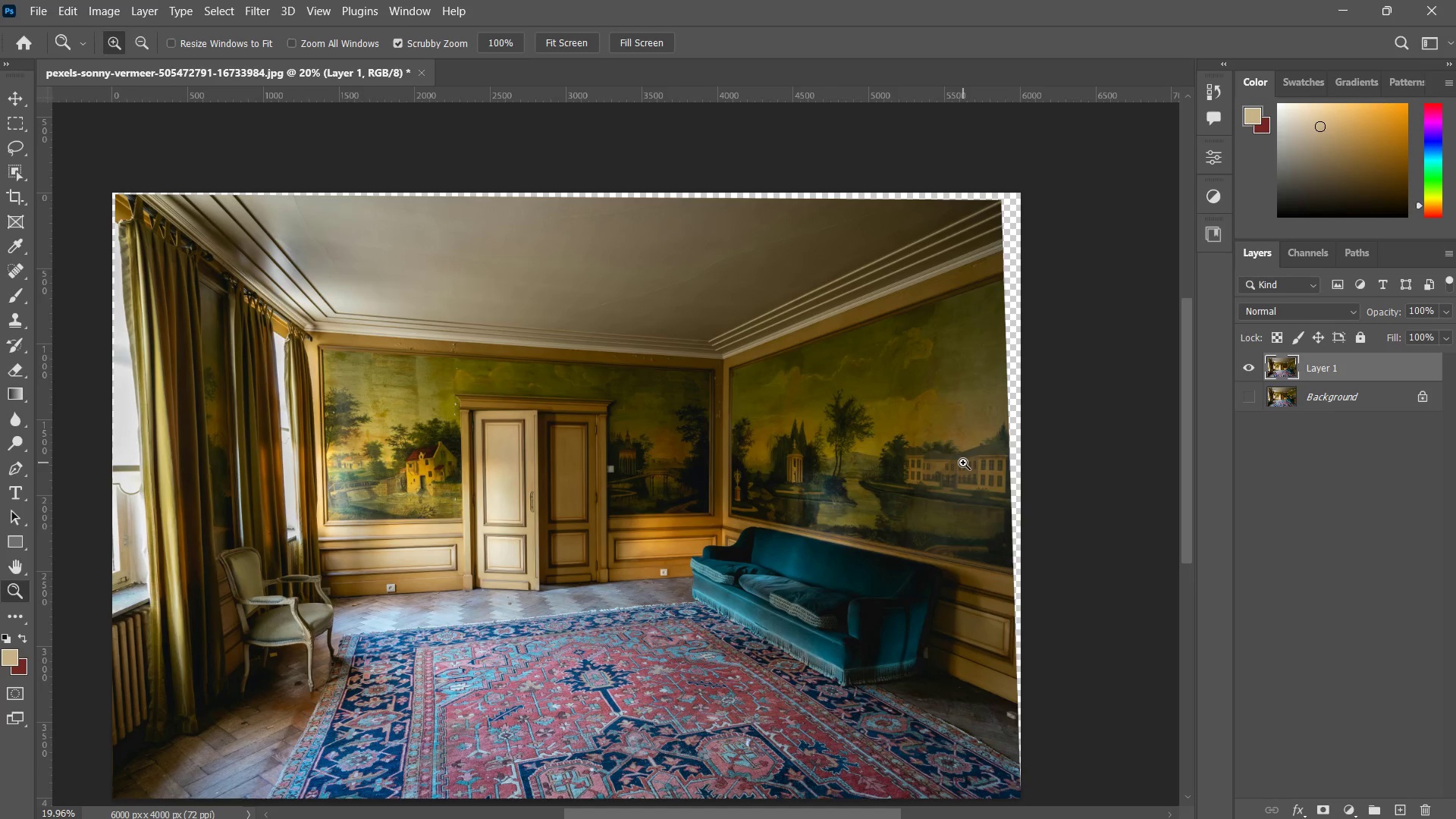 
type( zm)
 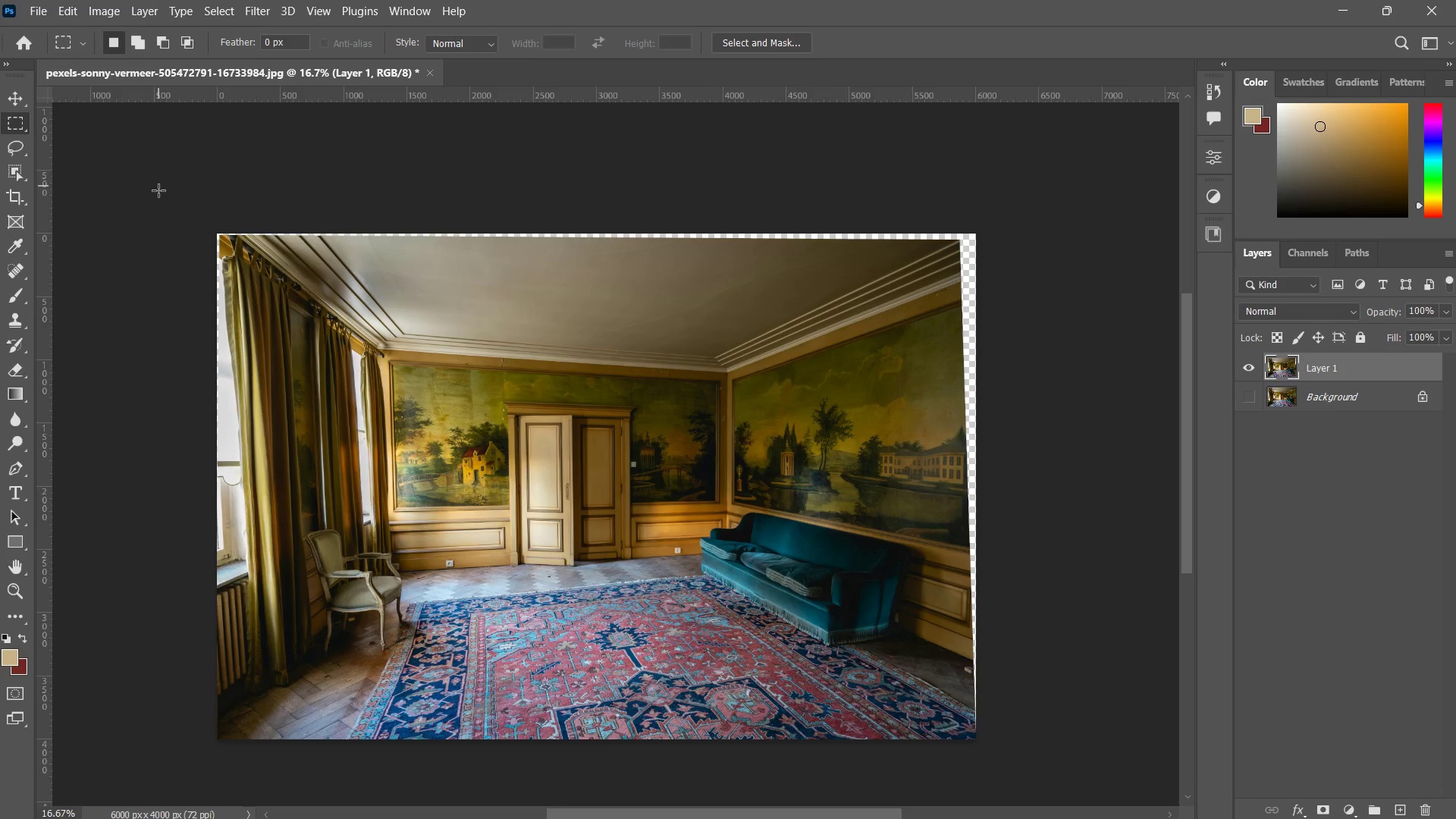 
left_click_drag(start_coordinate=[752, 439], to_coordinate=[734, 481])
 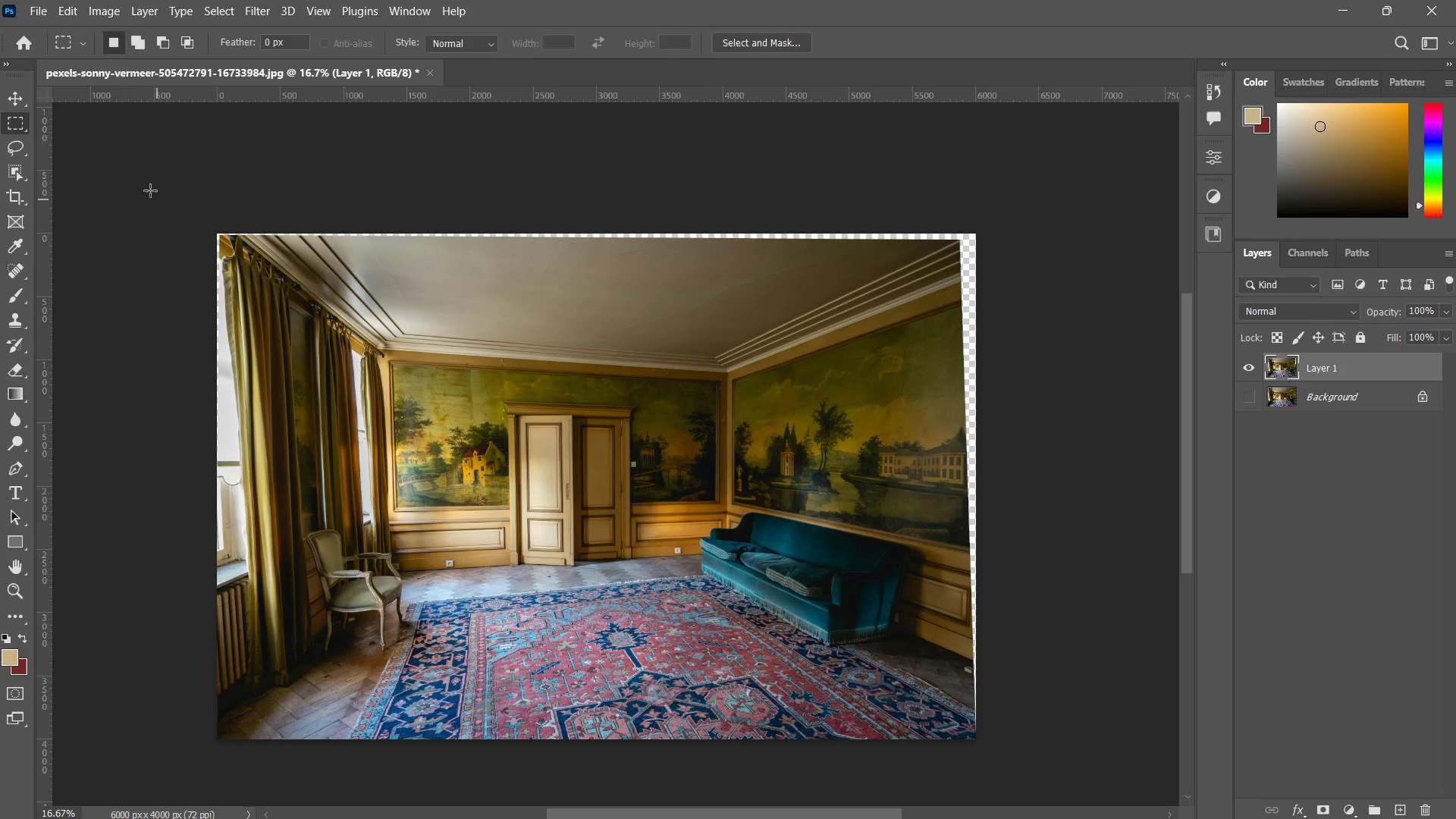 
left_click_drag(start_coordinate=[158, 186], to_coordinate=[219, 761])
 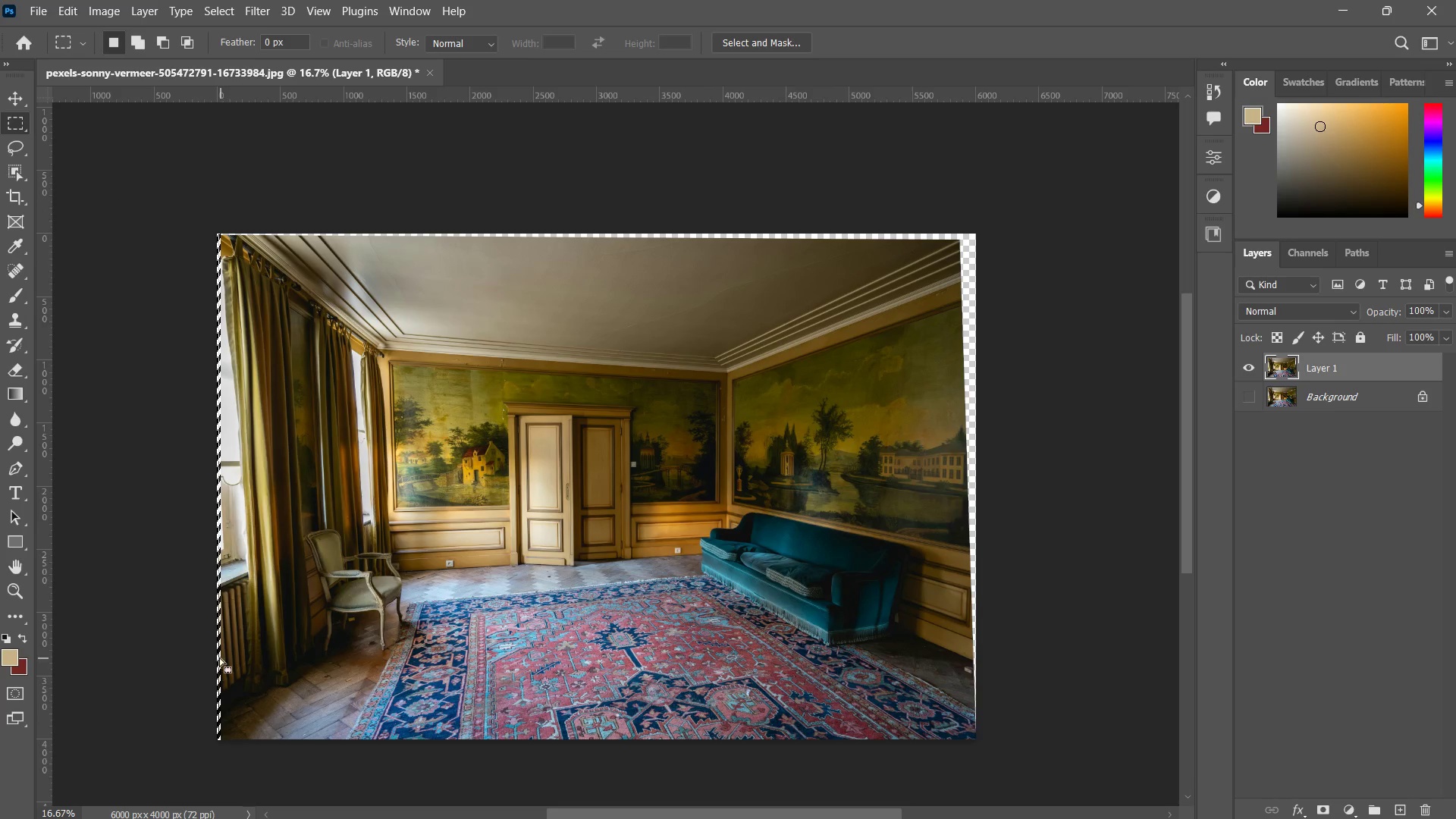 
right_click([221, 655])
 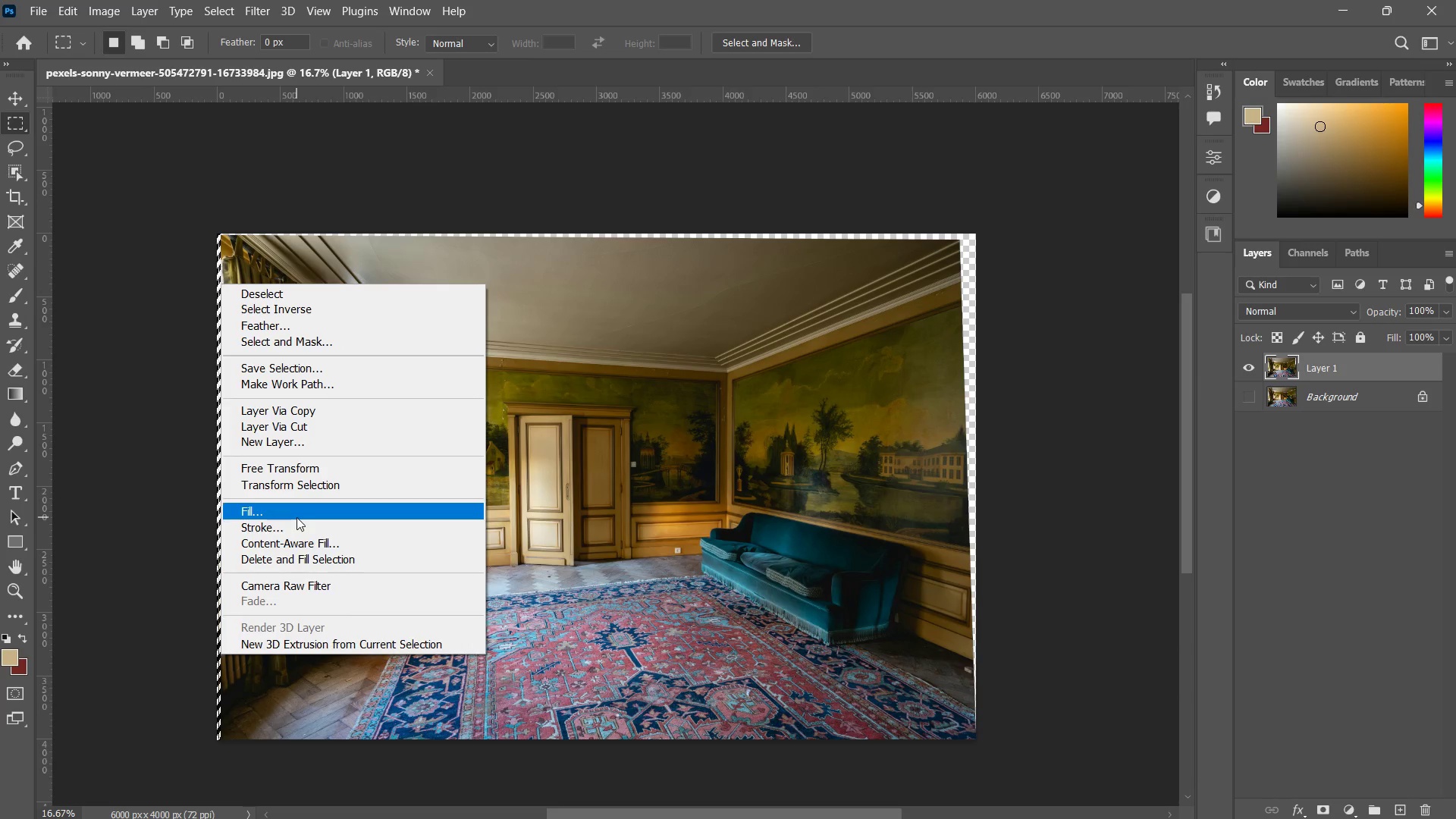 
left_click([297, 512])
 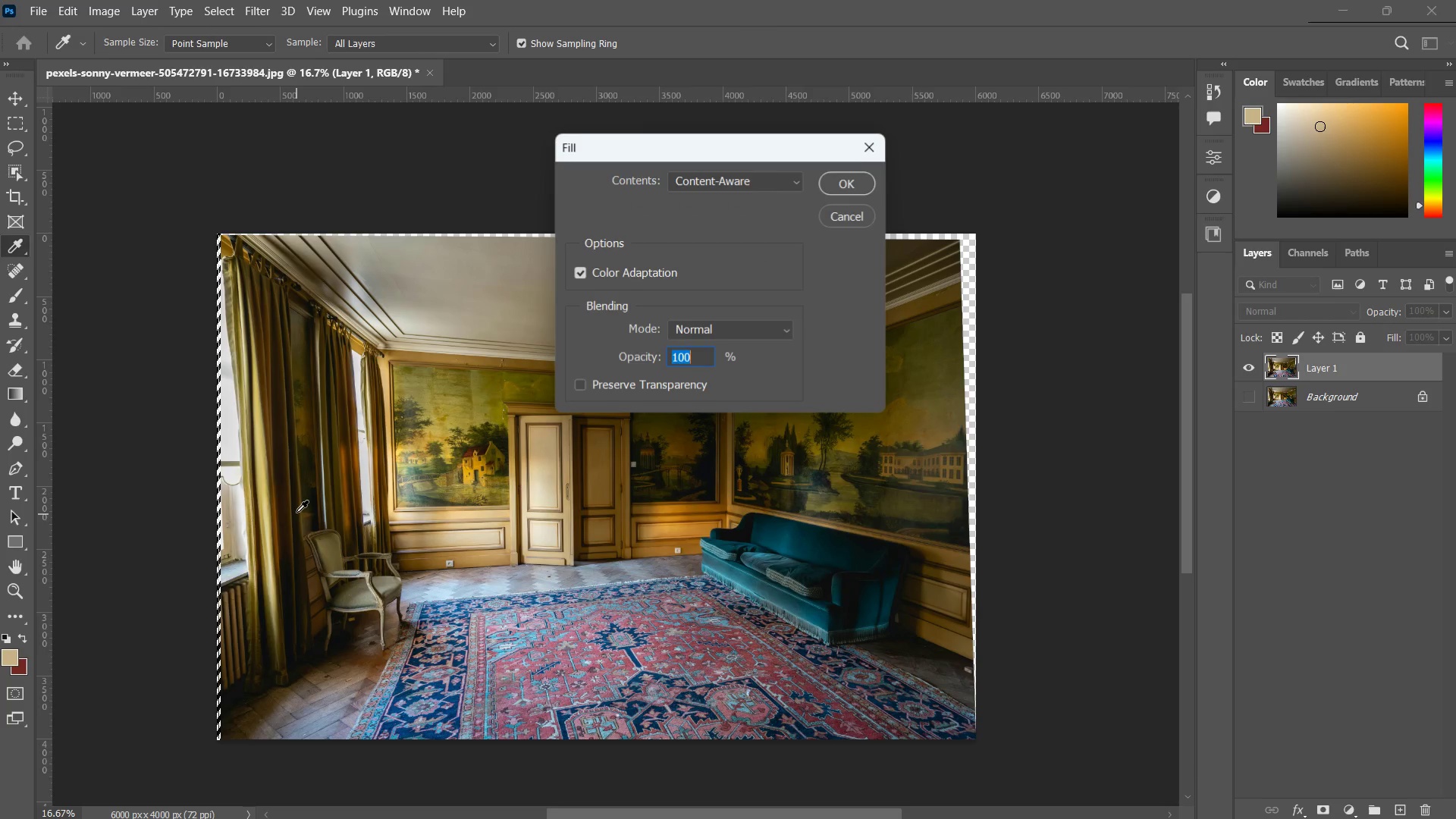 
key(Enter)
 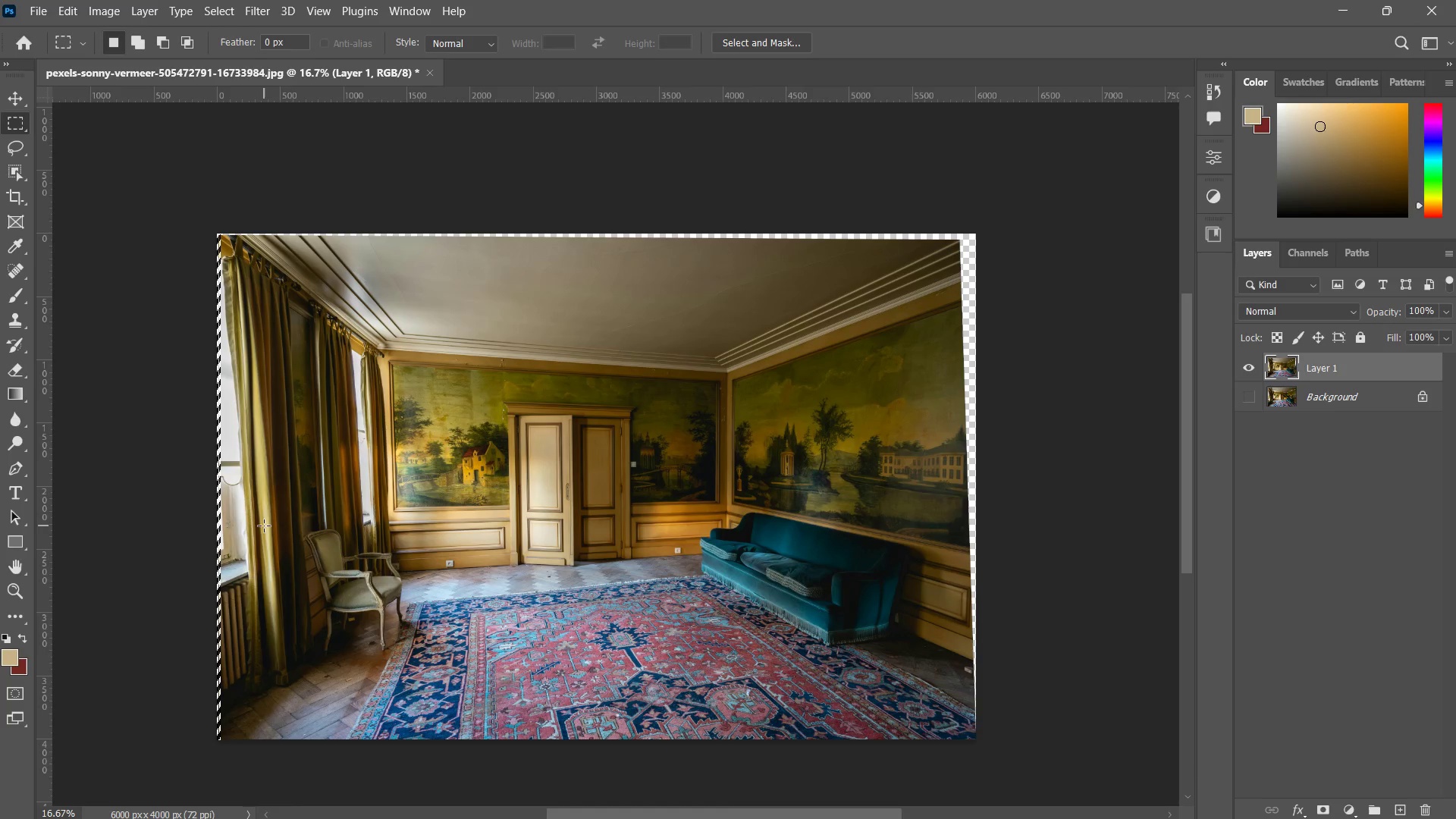 
key(Control+ControlLeft)
 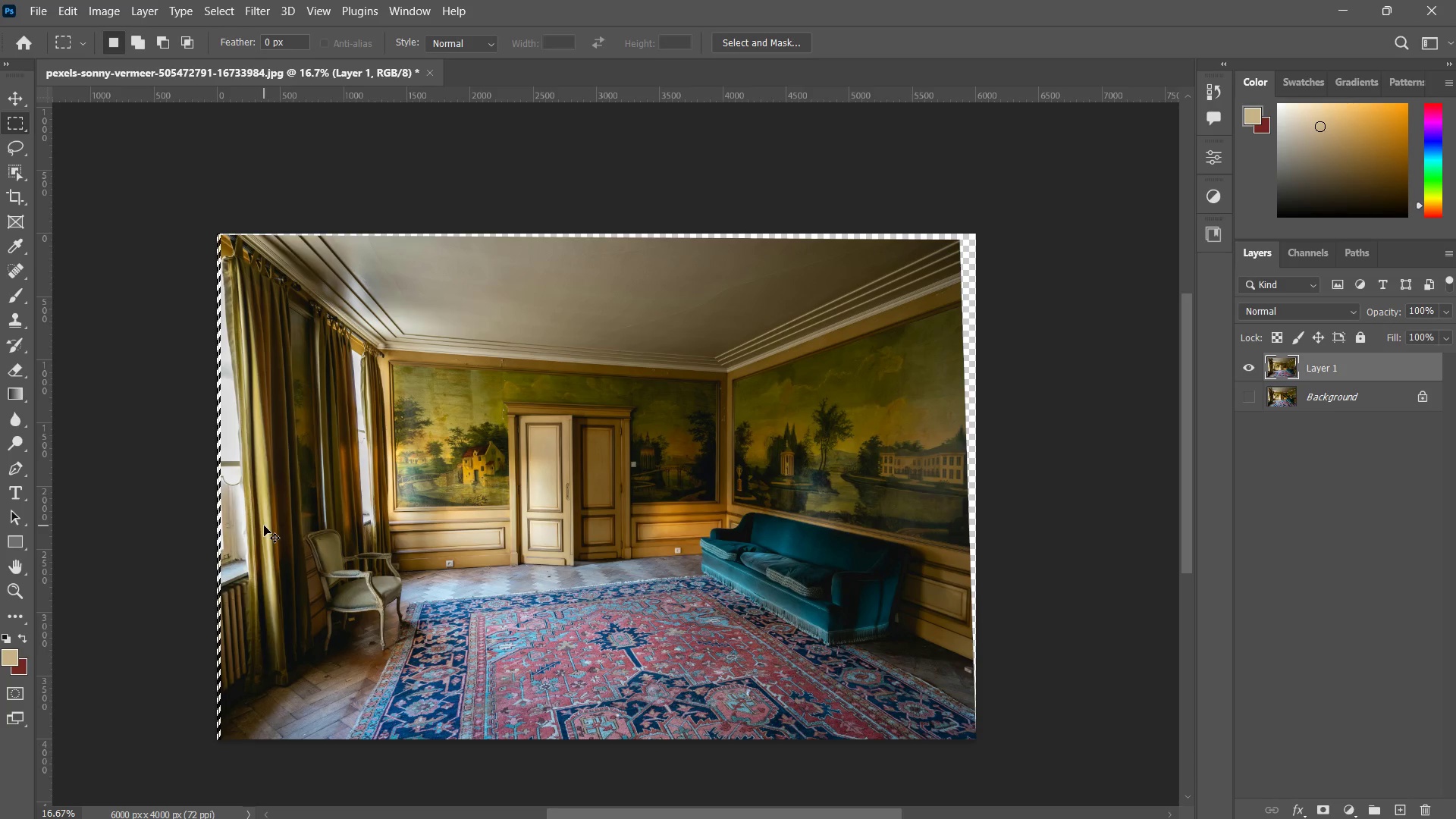 
key(Control+D)
 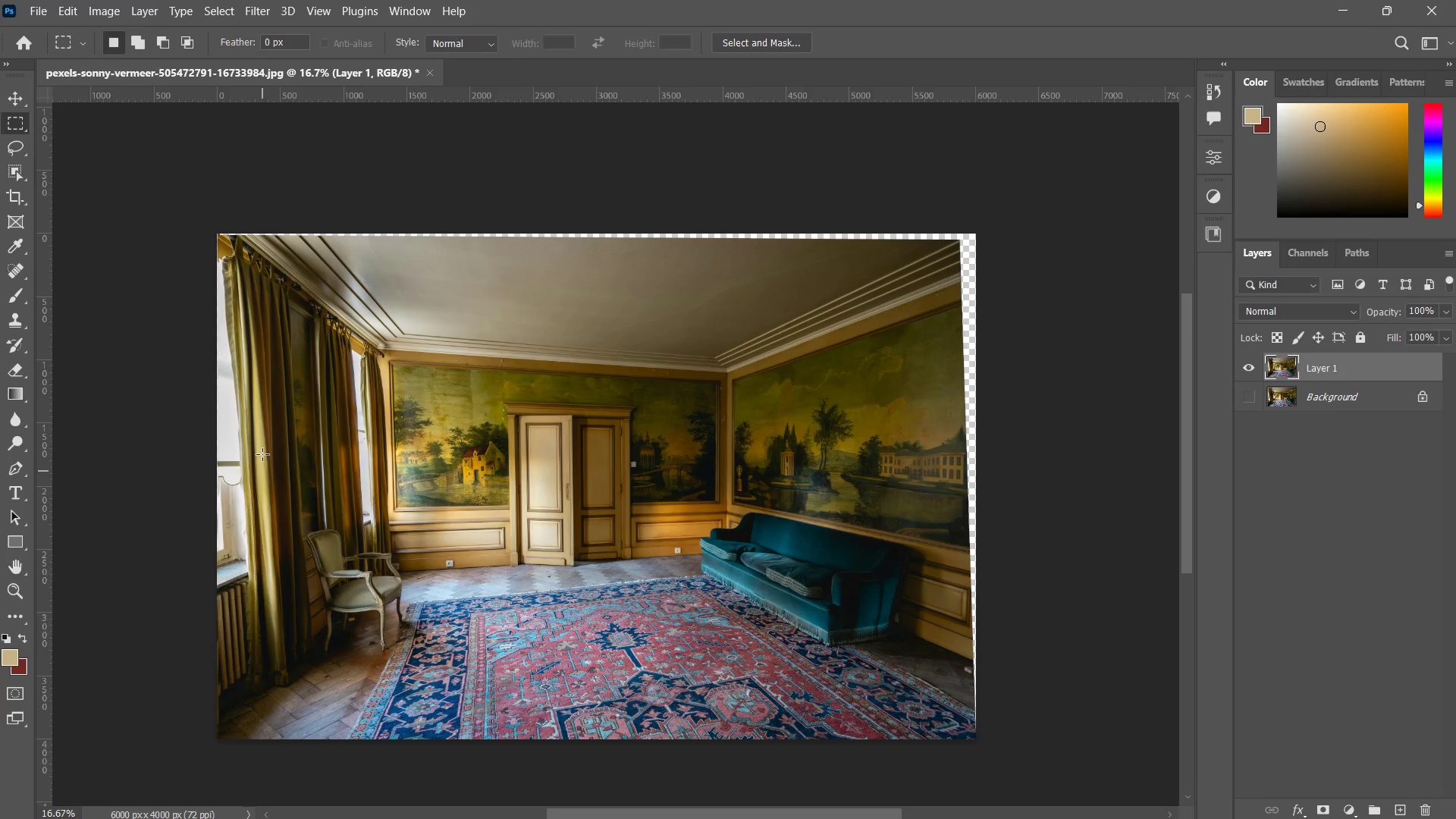 
type(zzzm)
 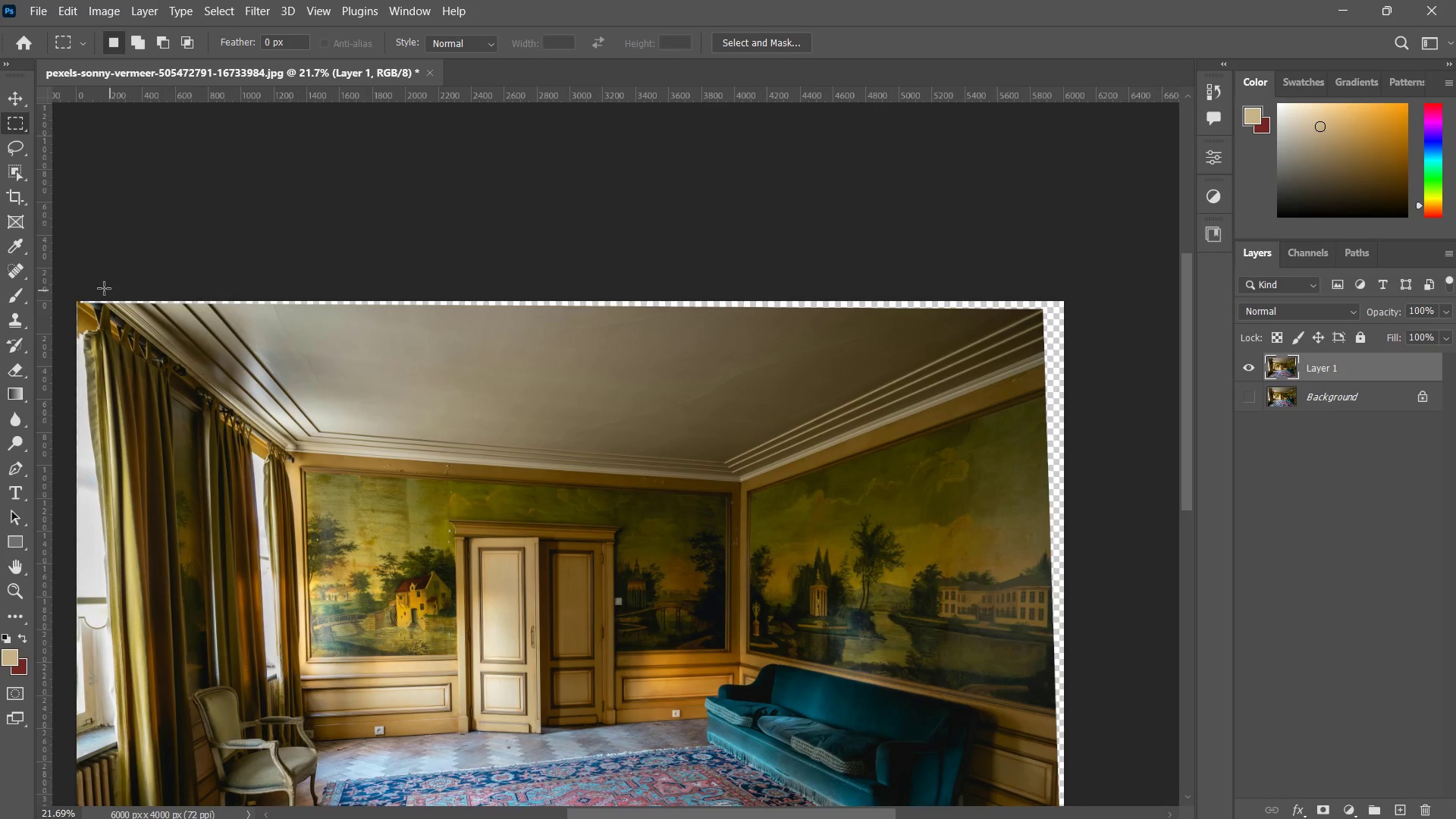 
left_click_drag(start_coordinate=[208, 227], to_coordinate=[250, 231])
 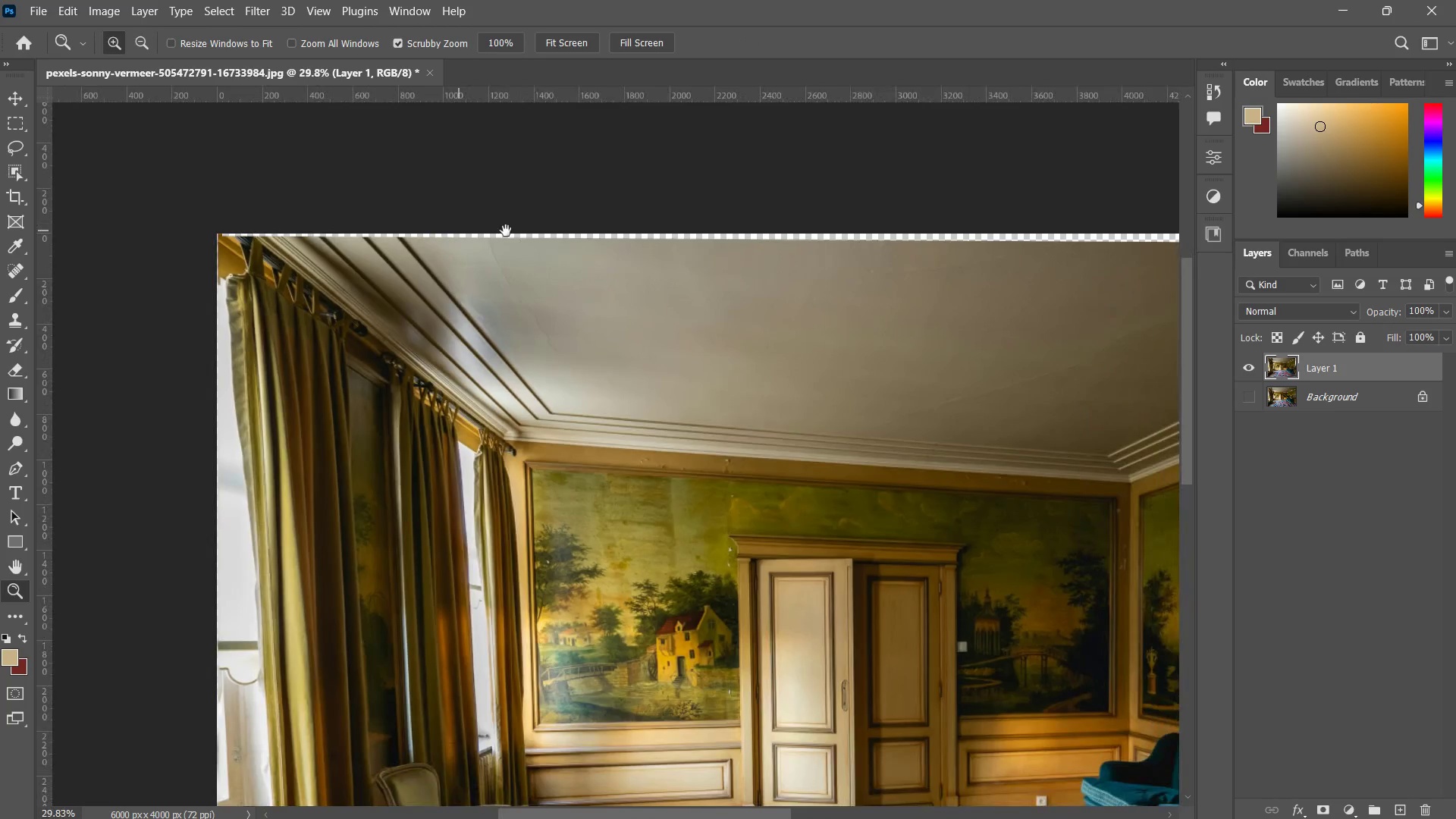 
hold_key(key=Space, duration=0.39)
 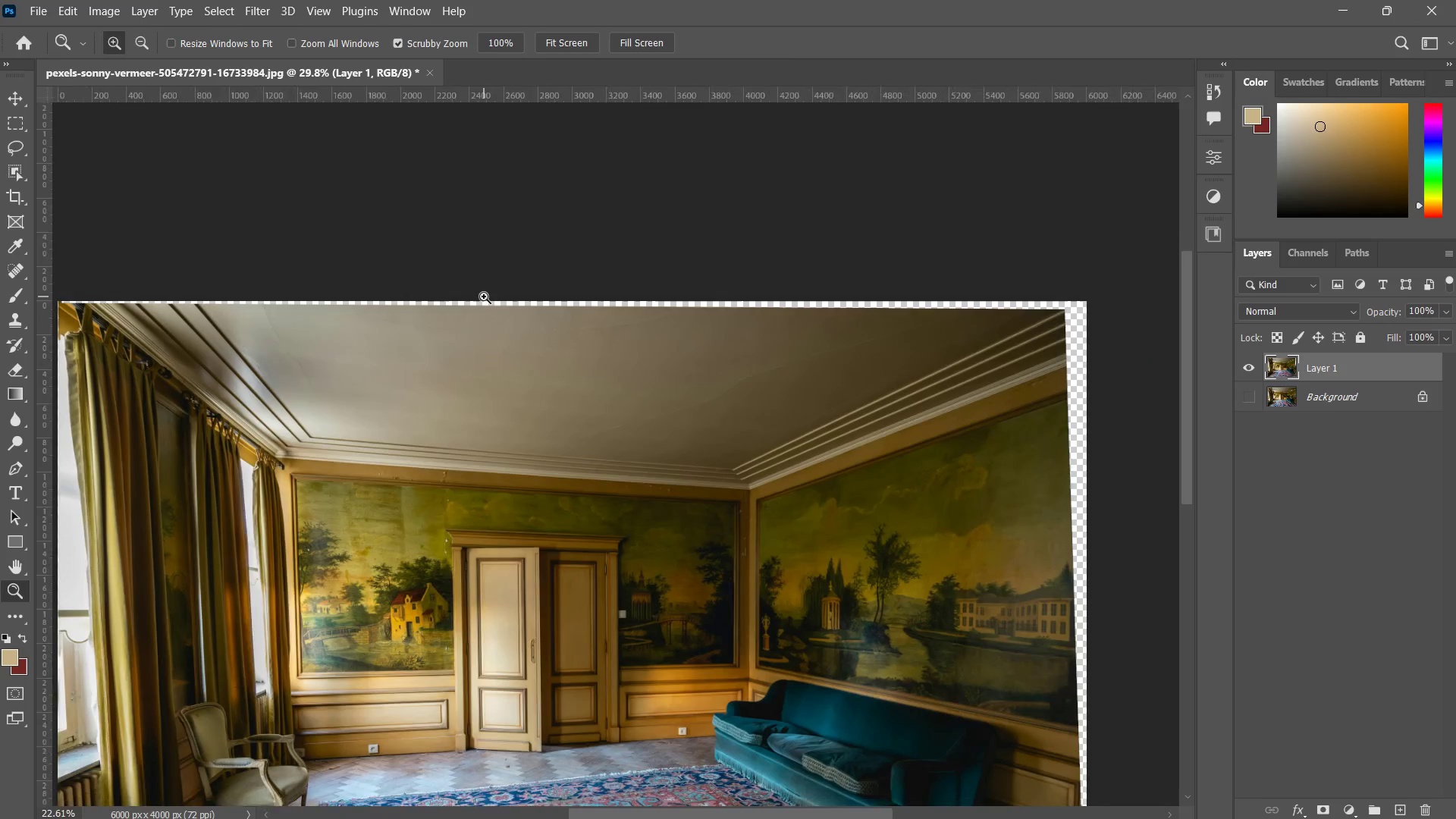 
left_click_drag(start_coordinate=[513, 232], to_coordinate=[356, 267])
 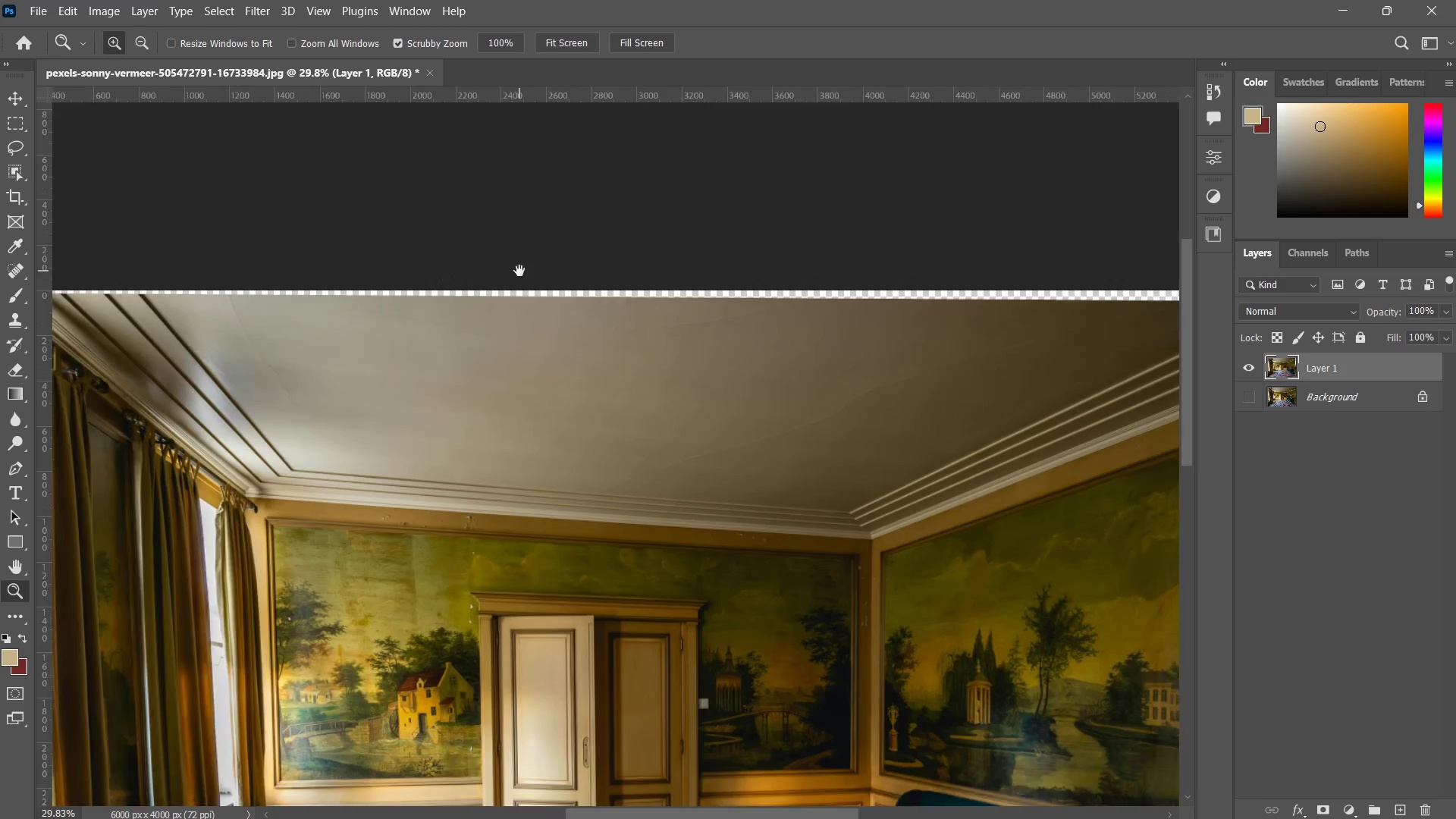 
left_click_drag(start_coordinate=[519, 271], to_coordinate=[482, 297])
 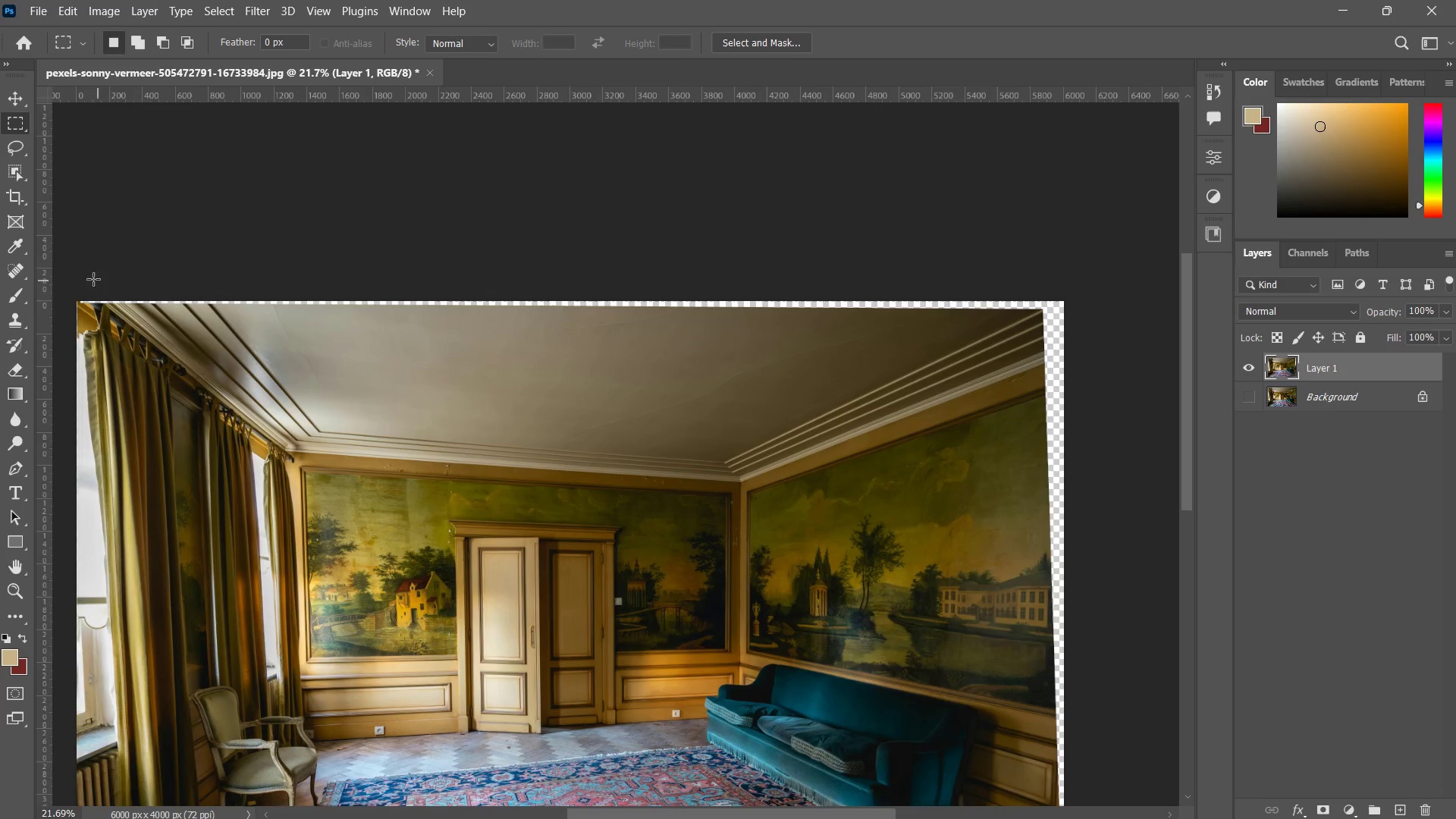 
left_click_drag(start_coordinate=[71, 271], to_coordinate=[698, 310])
 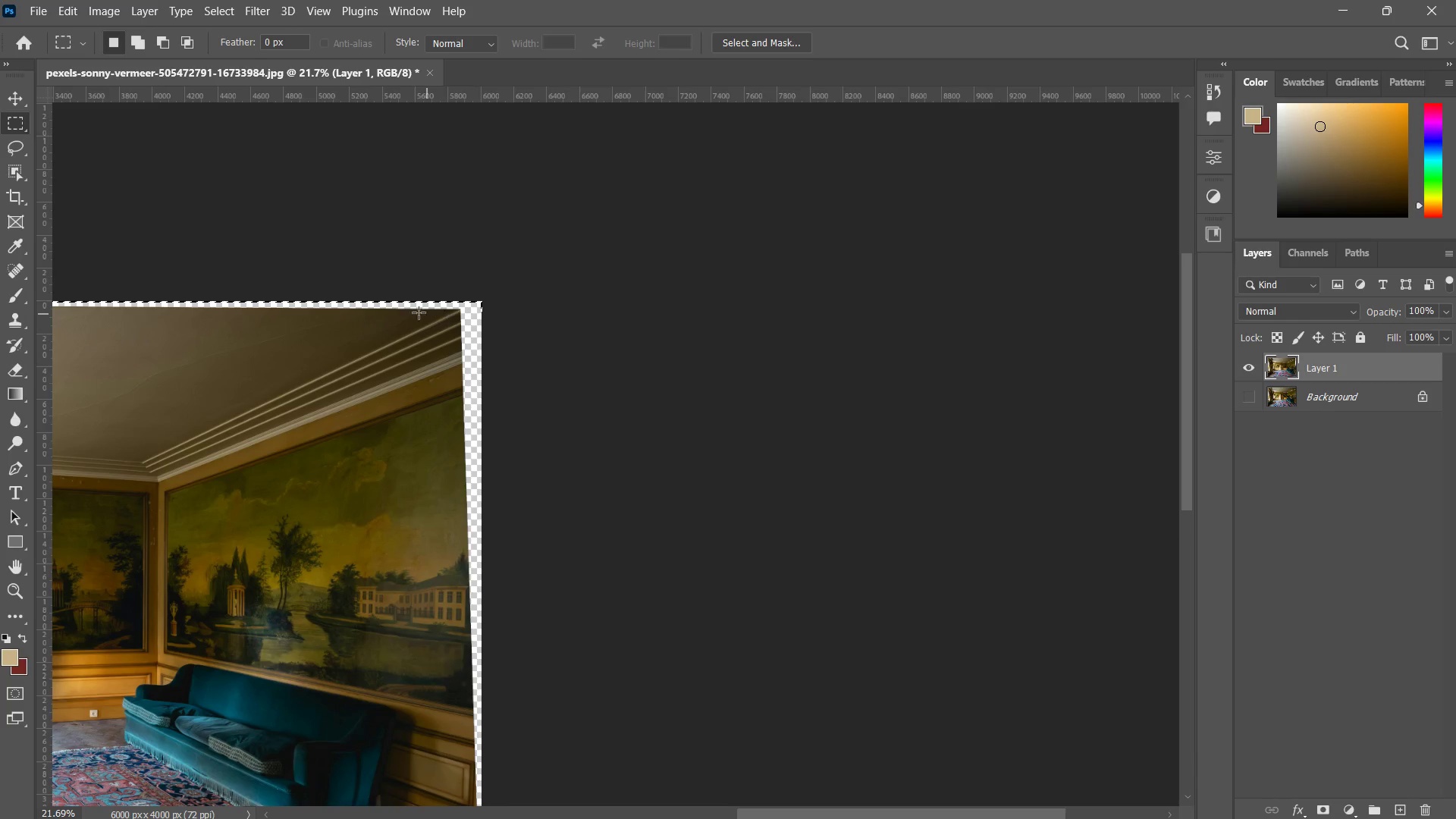 
right_click([421, 307])
 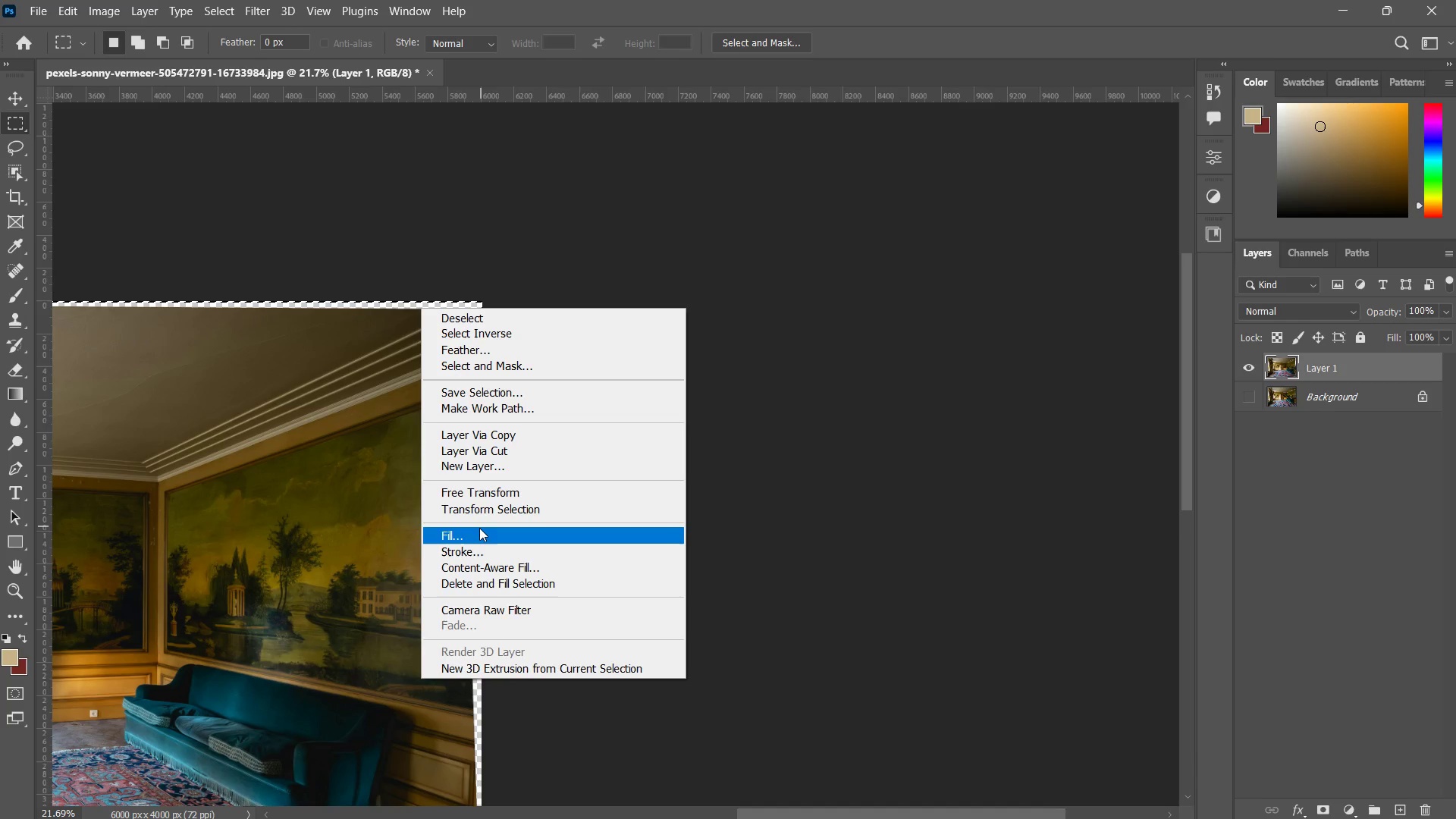 
left_click([479, 530])
 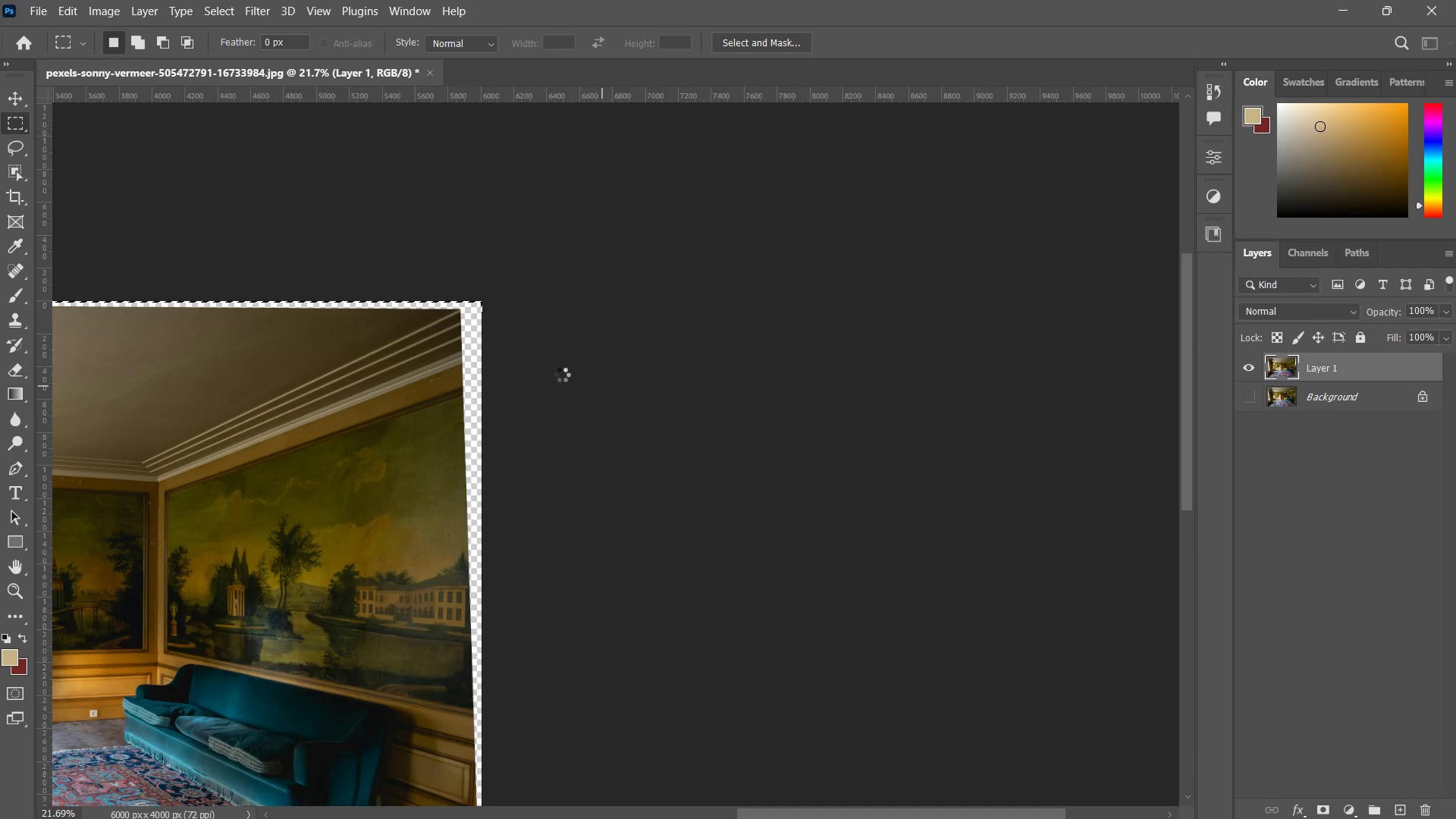 
type(zzz m)
 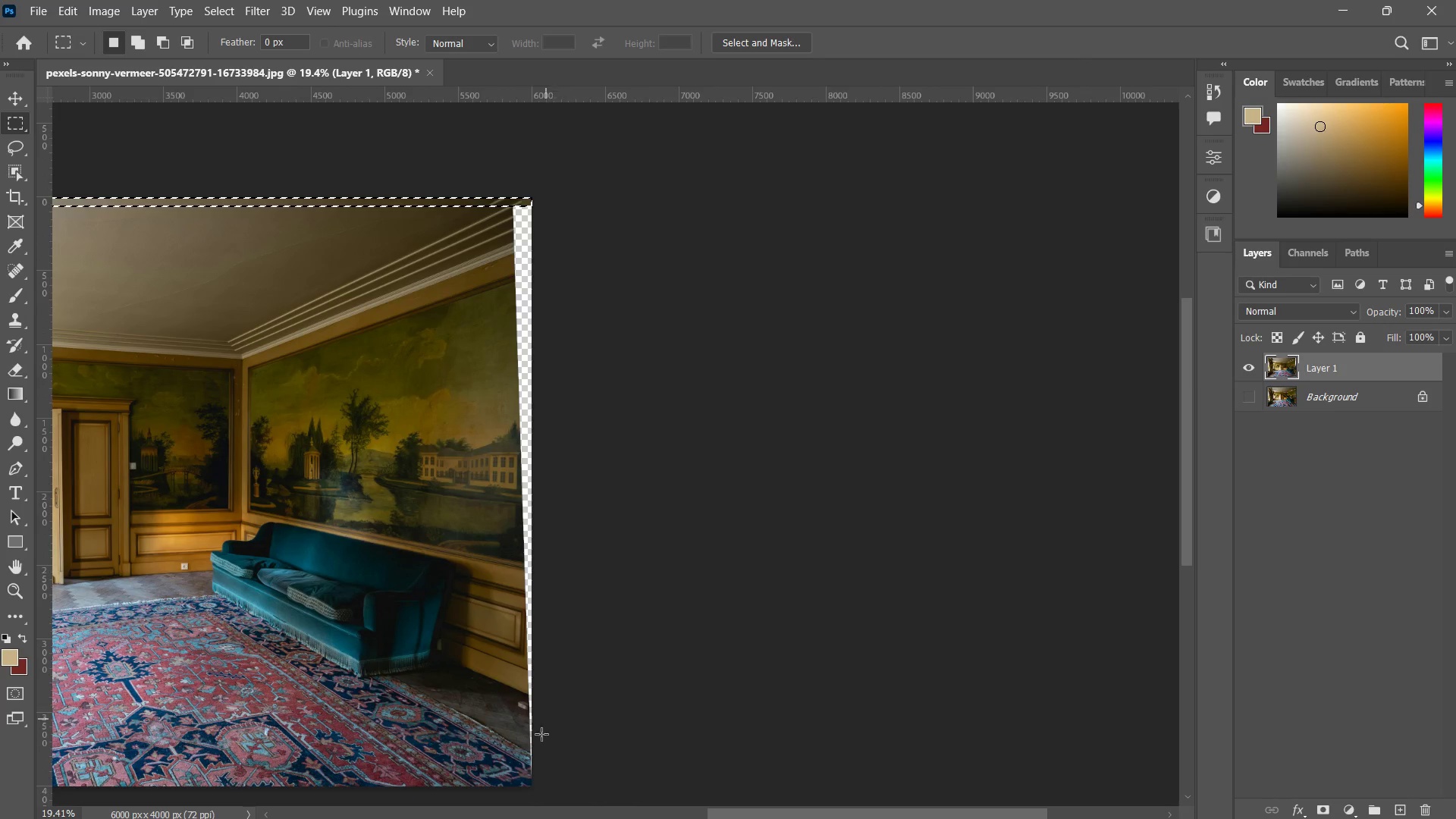 
left_click_drag(start_coordinate=[480, 337], to_coordinate=[477, 350])
 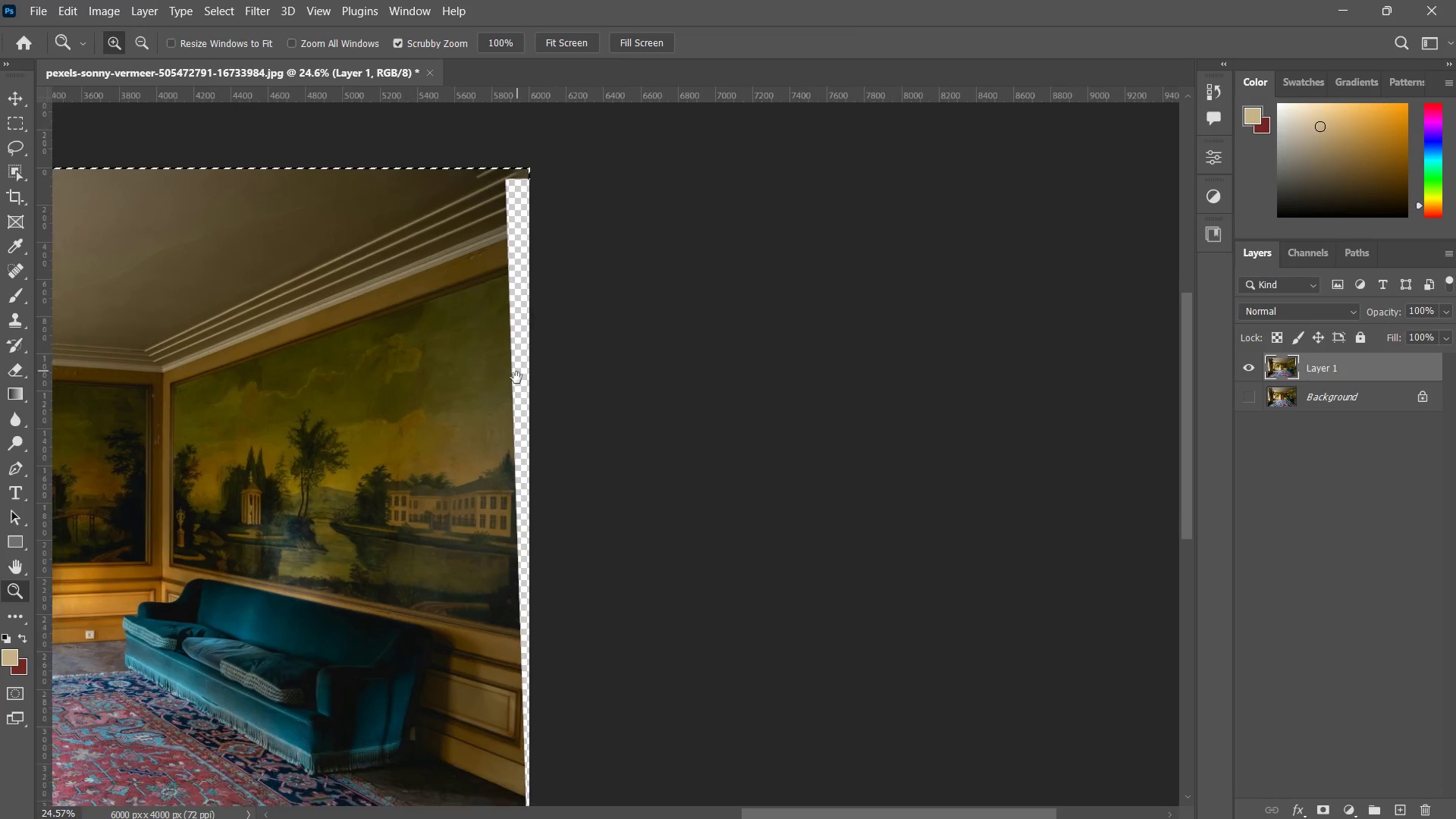 
left_click_drag(start_coordinate=[471, 403], to_coordinate=[492, 346])
 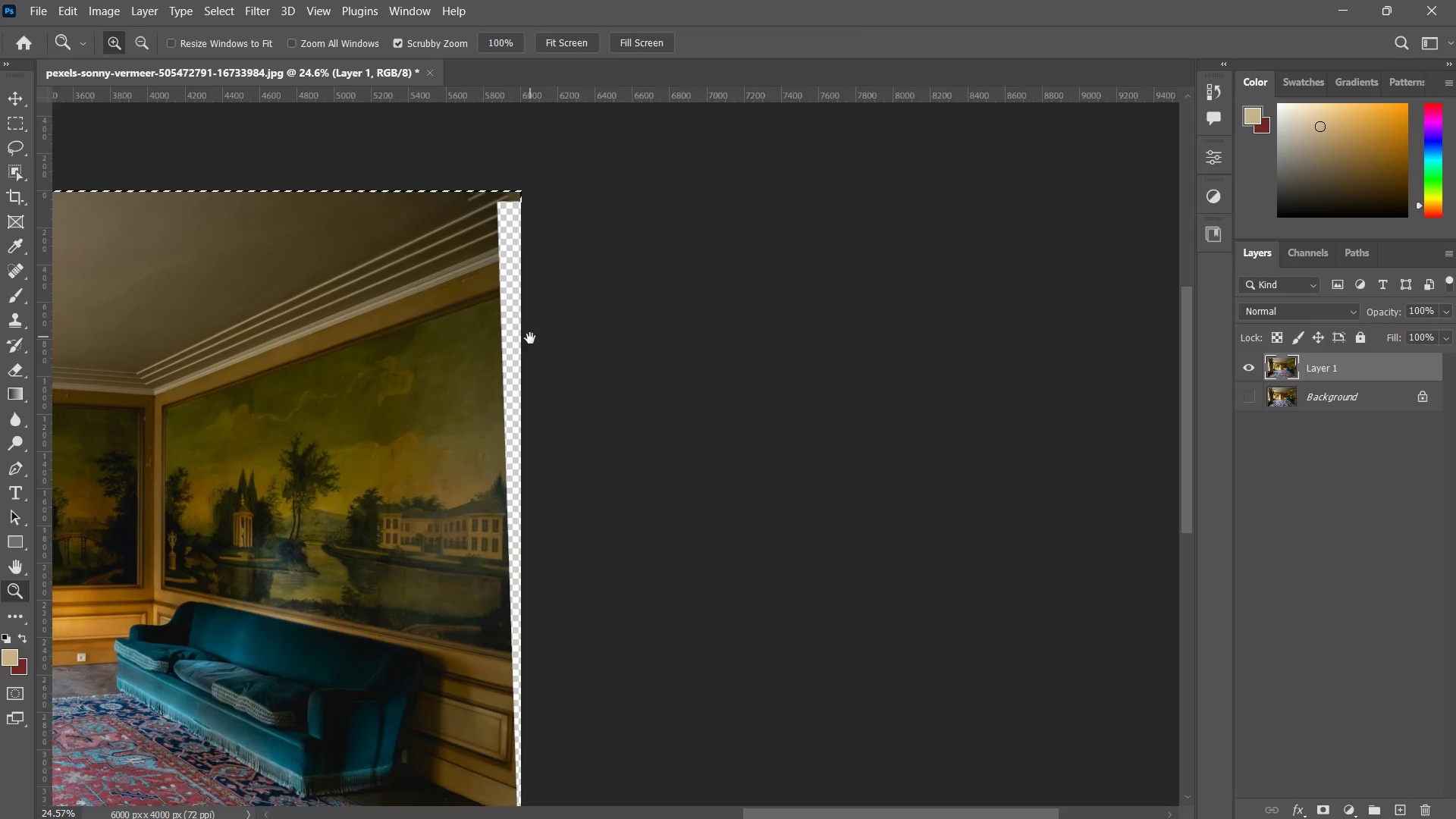 
left_click_drag(start_coordinate=[526, 347], to_coordinate=[497, 466])
 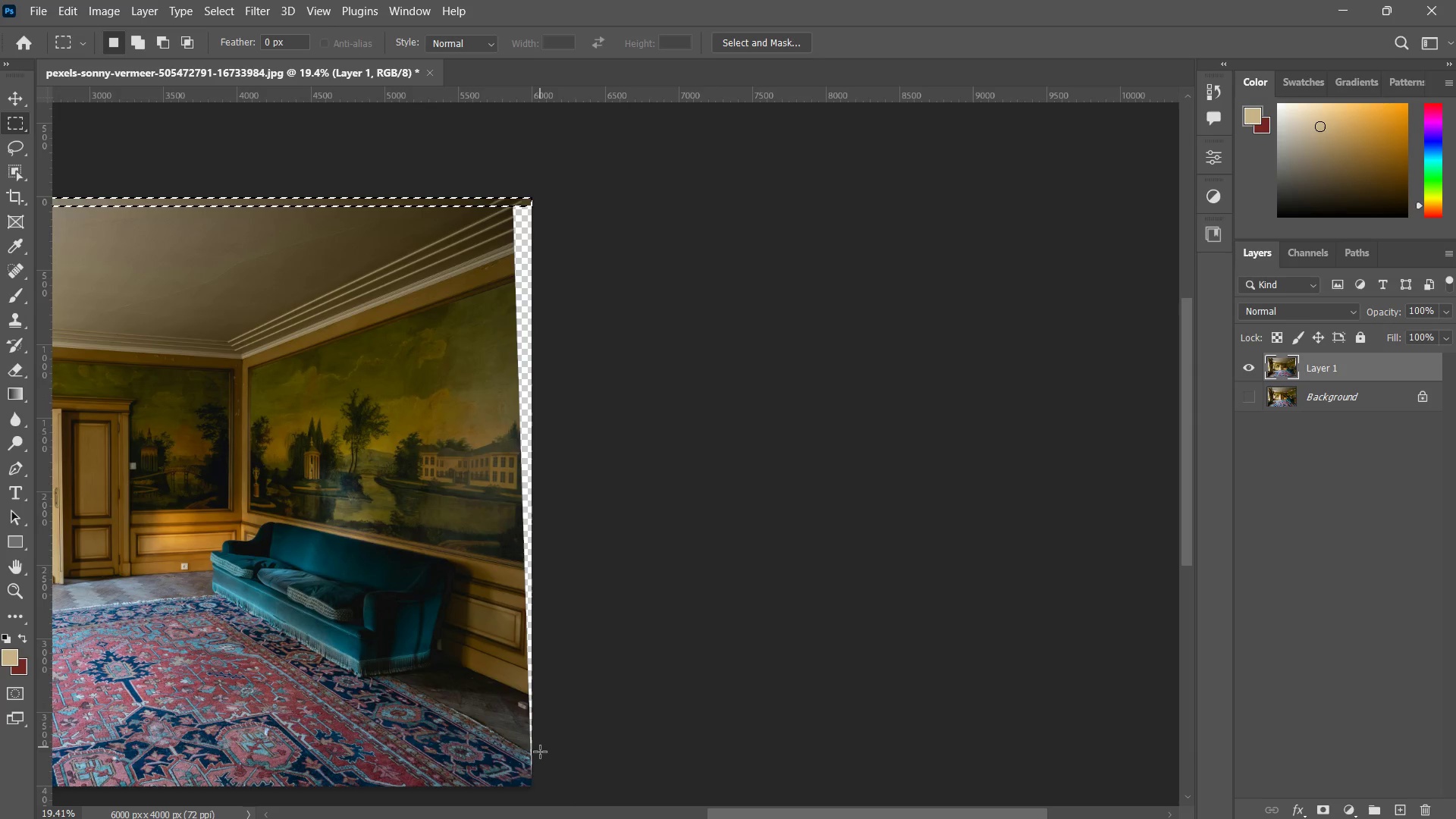 
left_click_drag(start_coordinate=[553, 790], to_coordinate=[696, 474])
 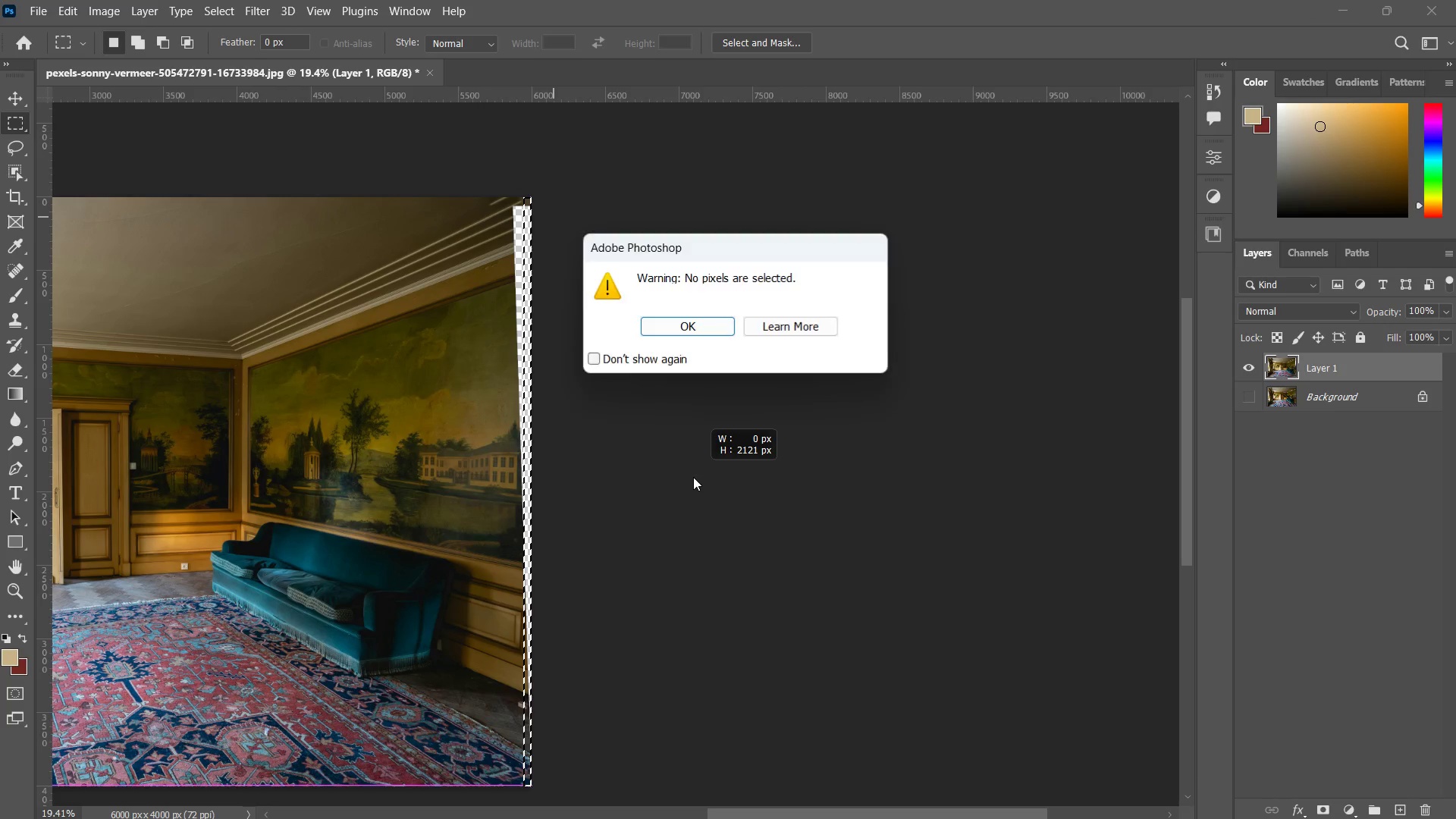 
key(Control+ControlLeft)
 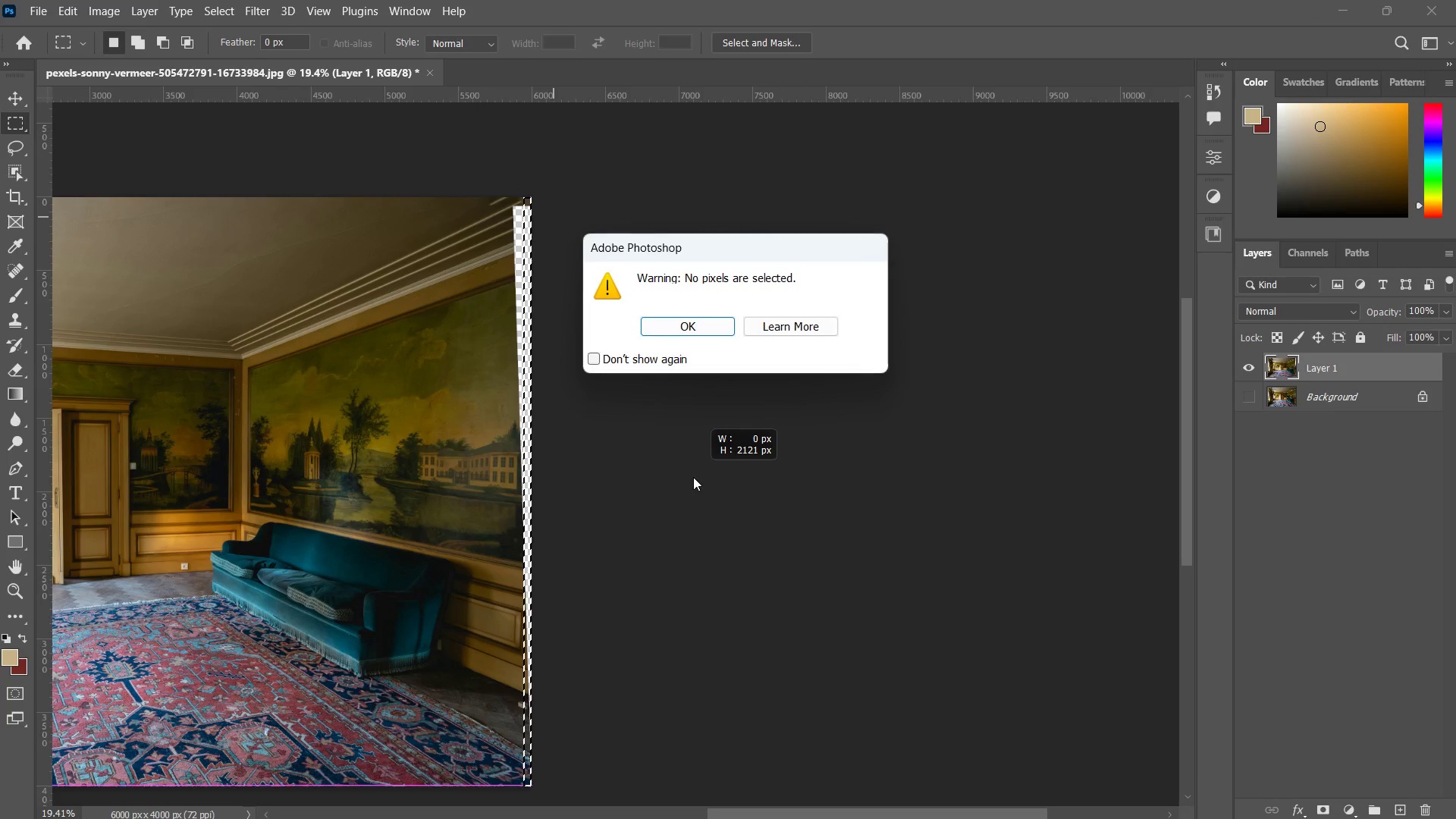 
key(Control+D)
 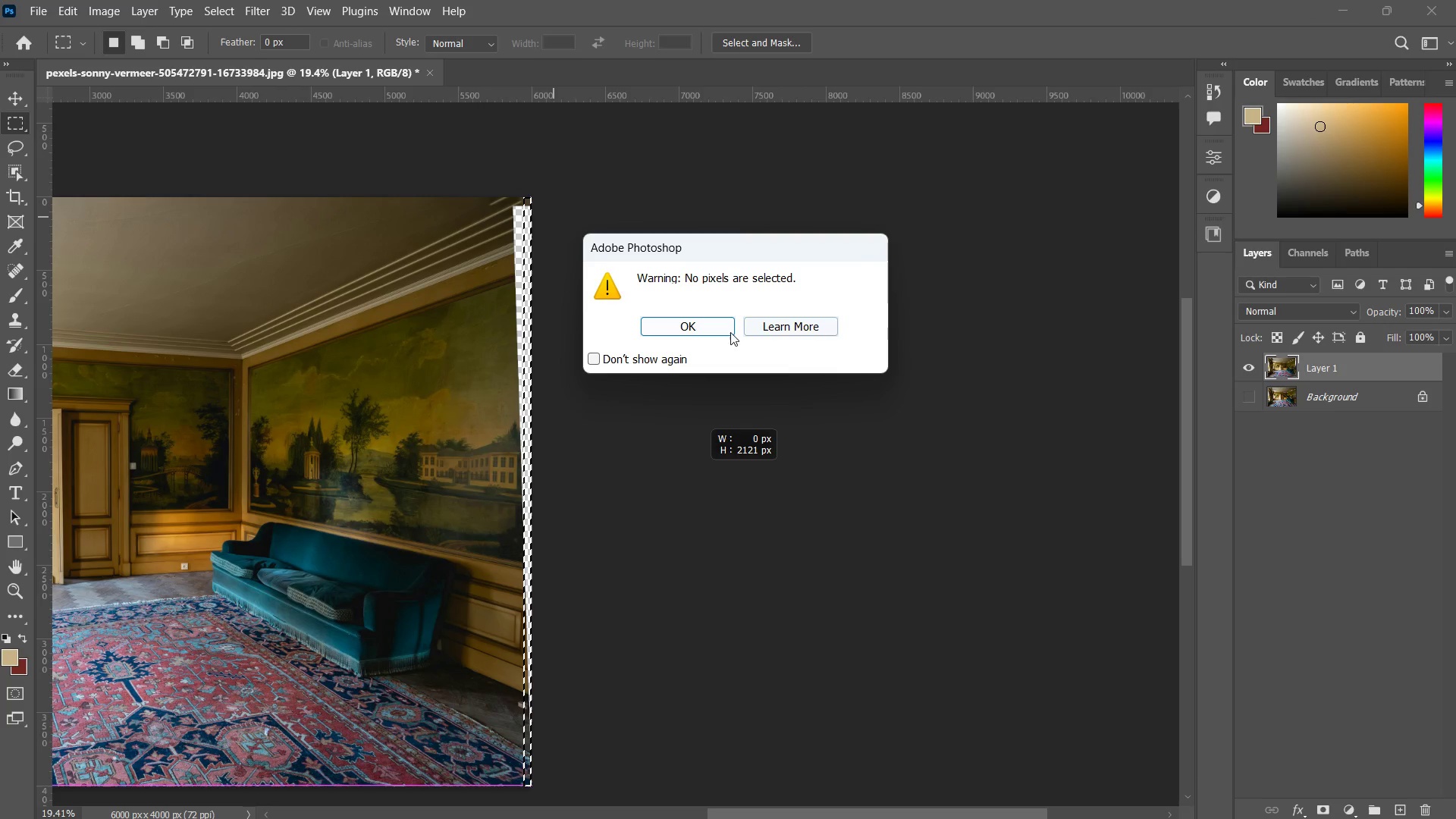 
left_click([718, 326])
 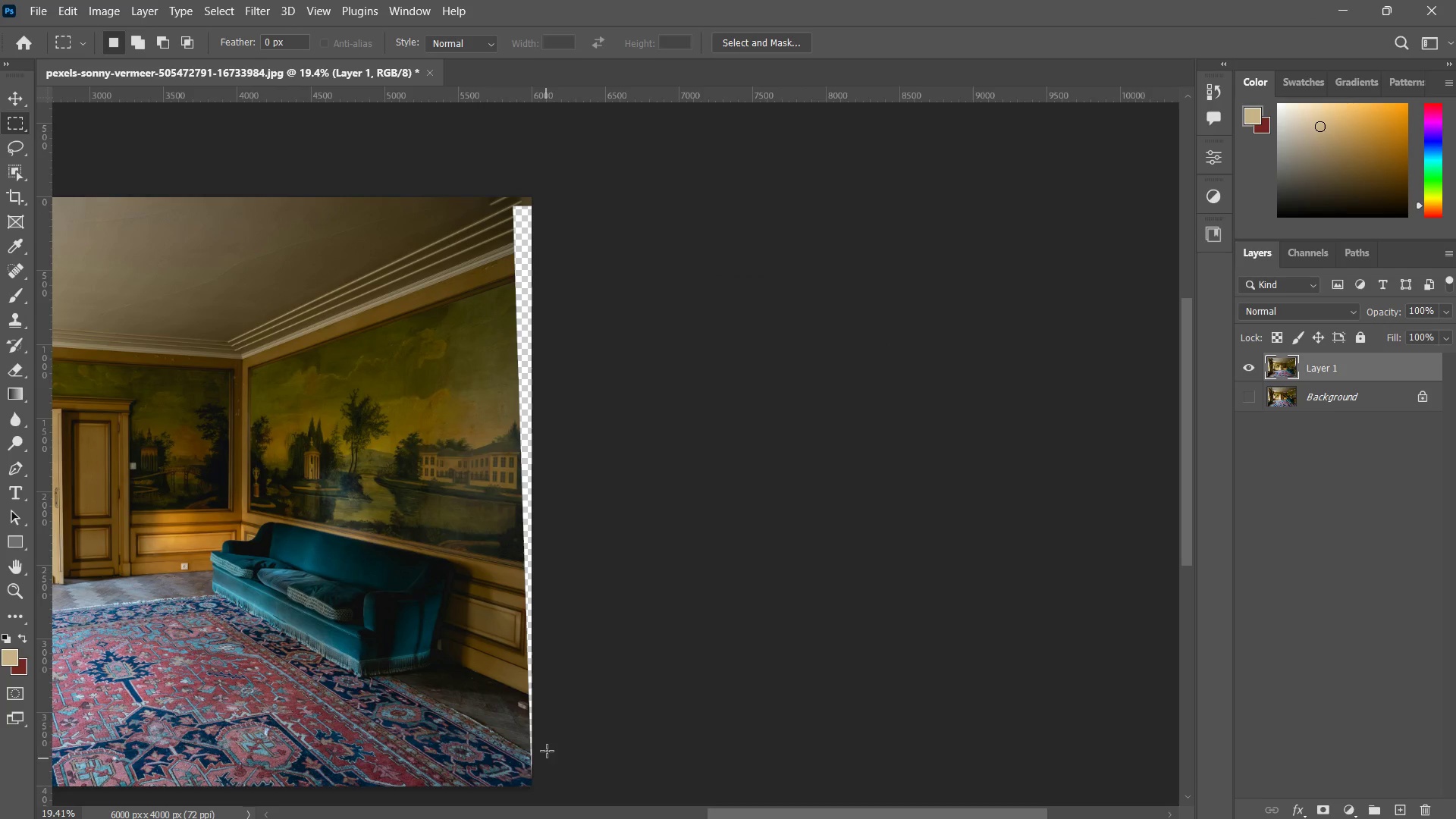 
key(P)
 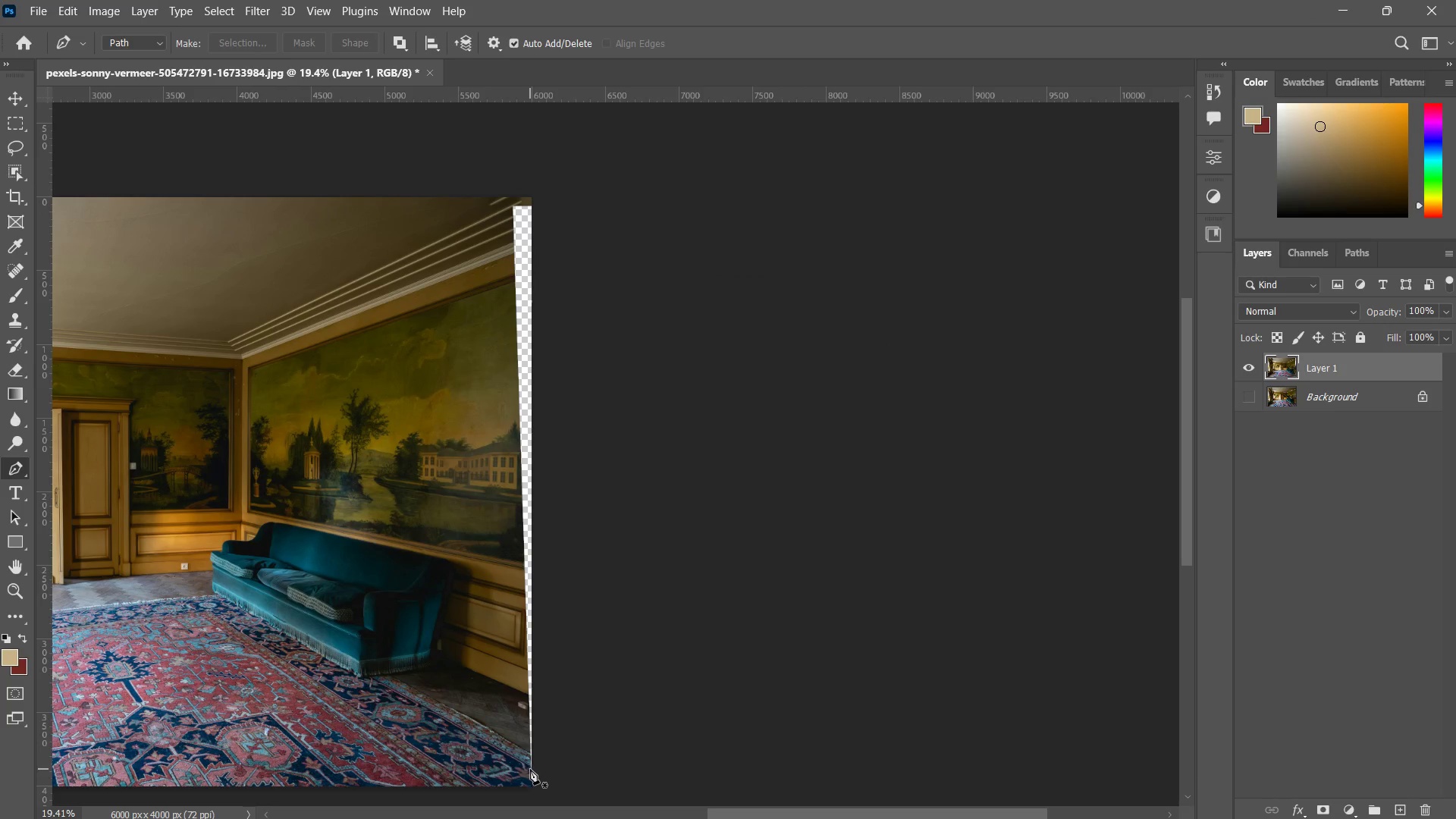 
left_click_drag(start_coordinate=[530, 772], to_coordinate=[534, 768])
 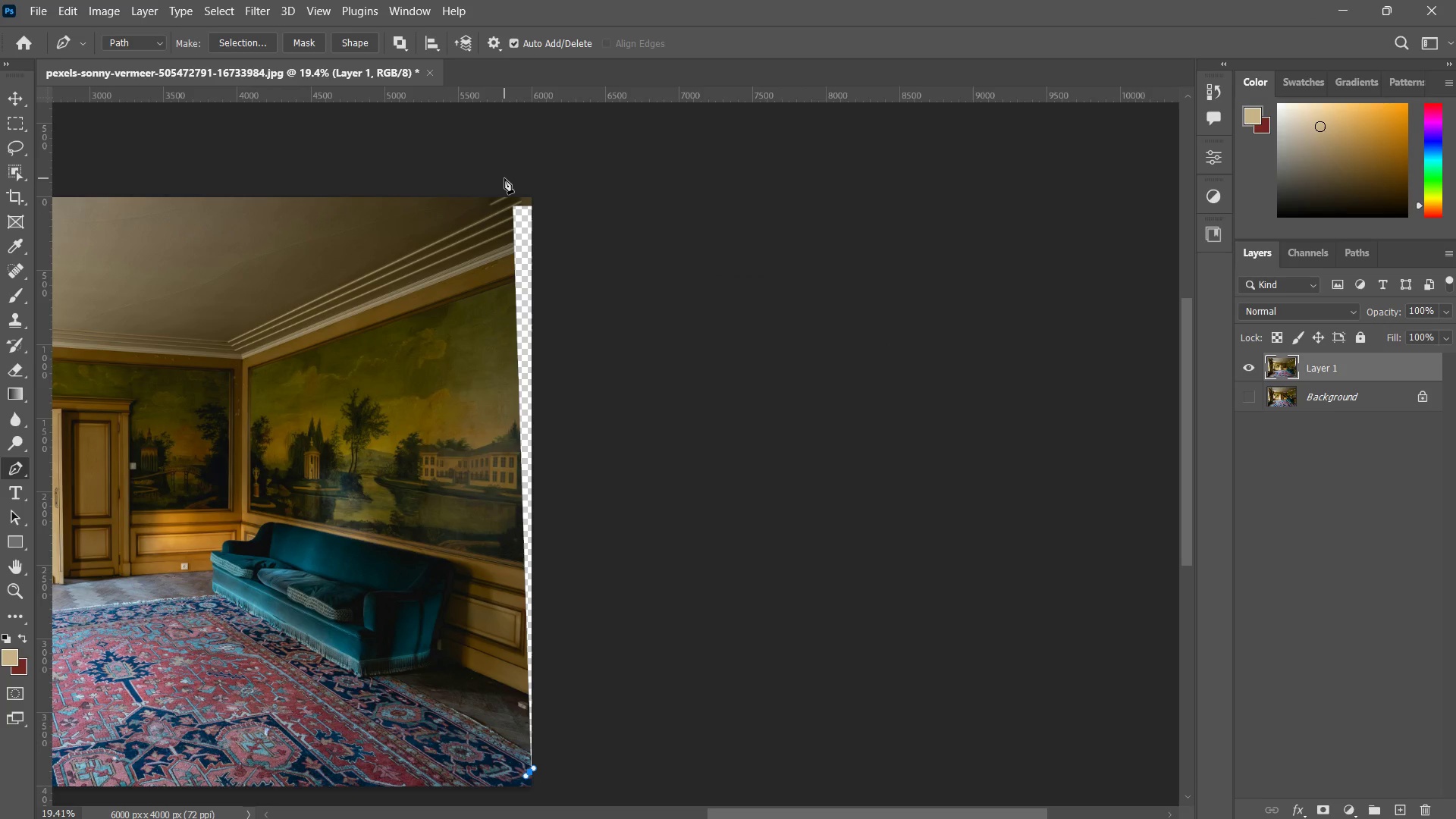 
left_click([504, 178])
 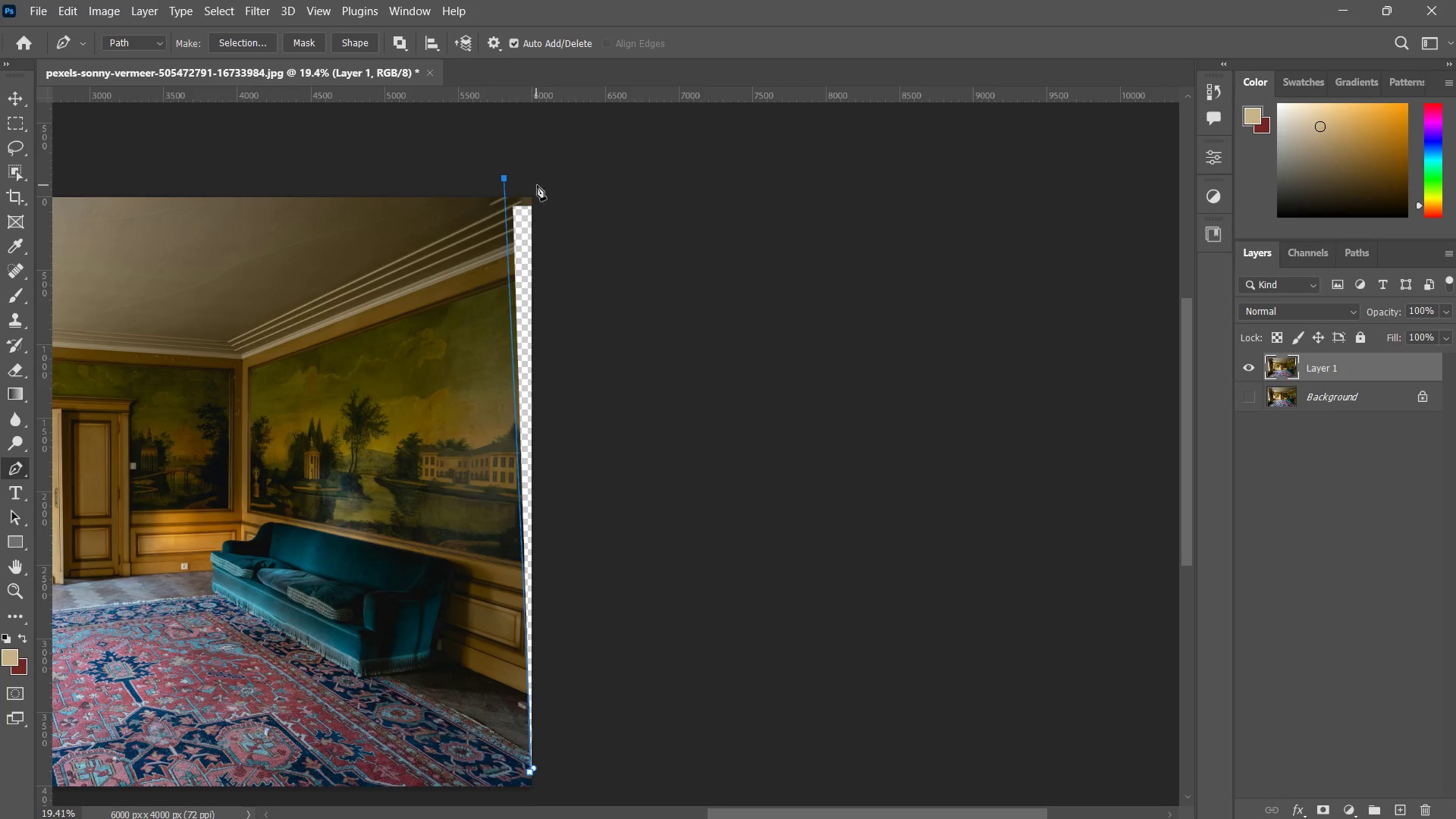 
left_click_drag(start_coordinate=[546, 184], to_coordinate=[550, 185])
 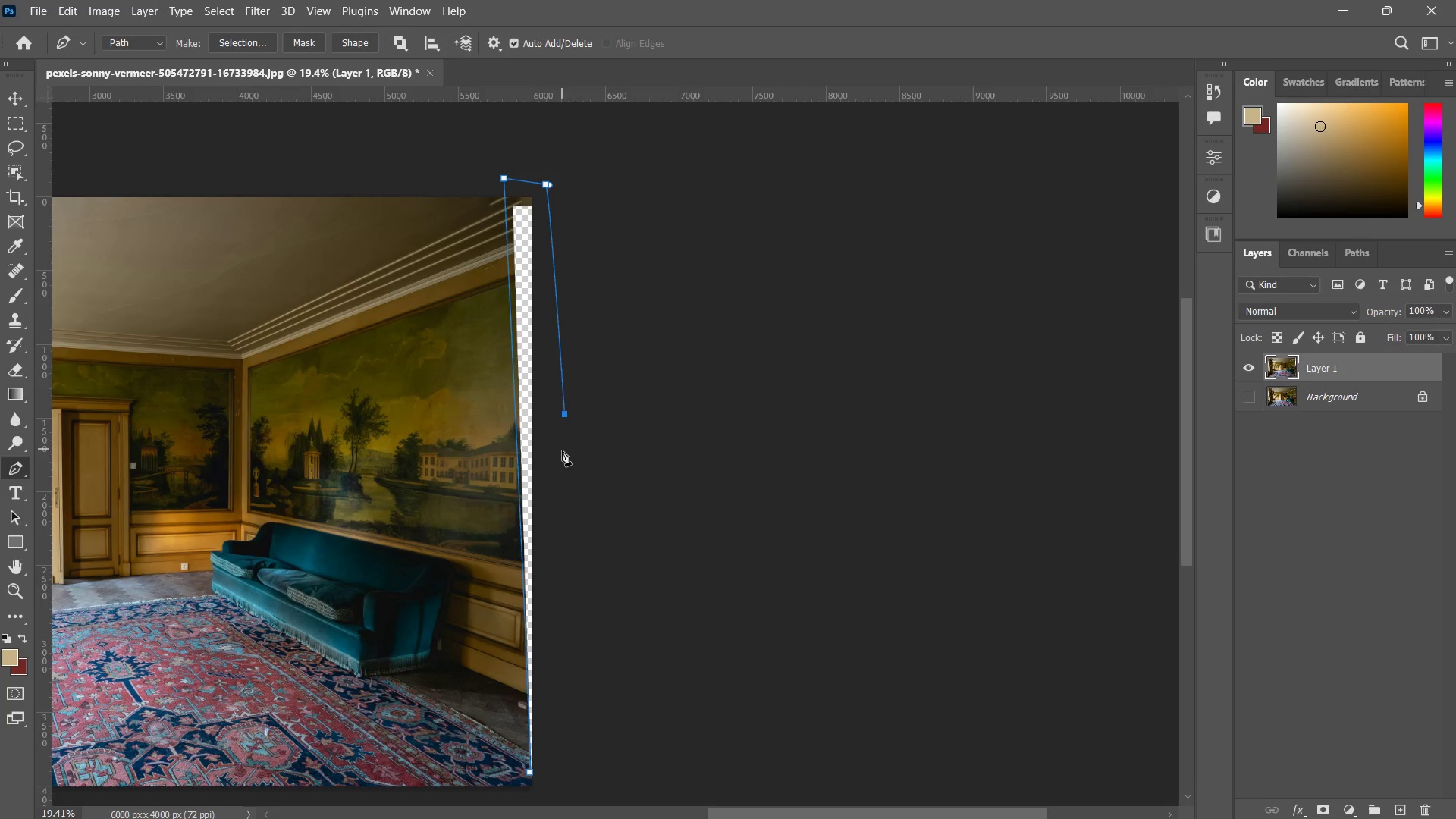 
left_click_drag(start_coordinate=[565, 414], to_coordinate=[557, 460])
 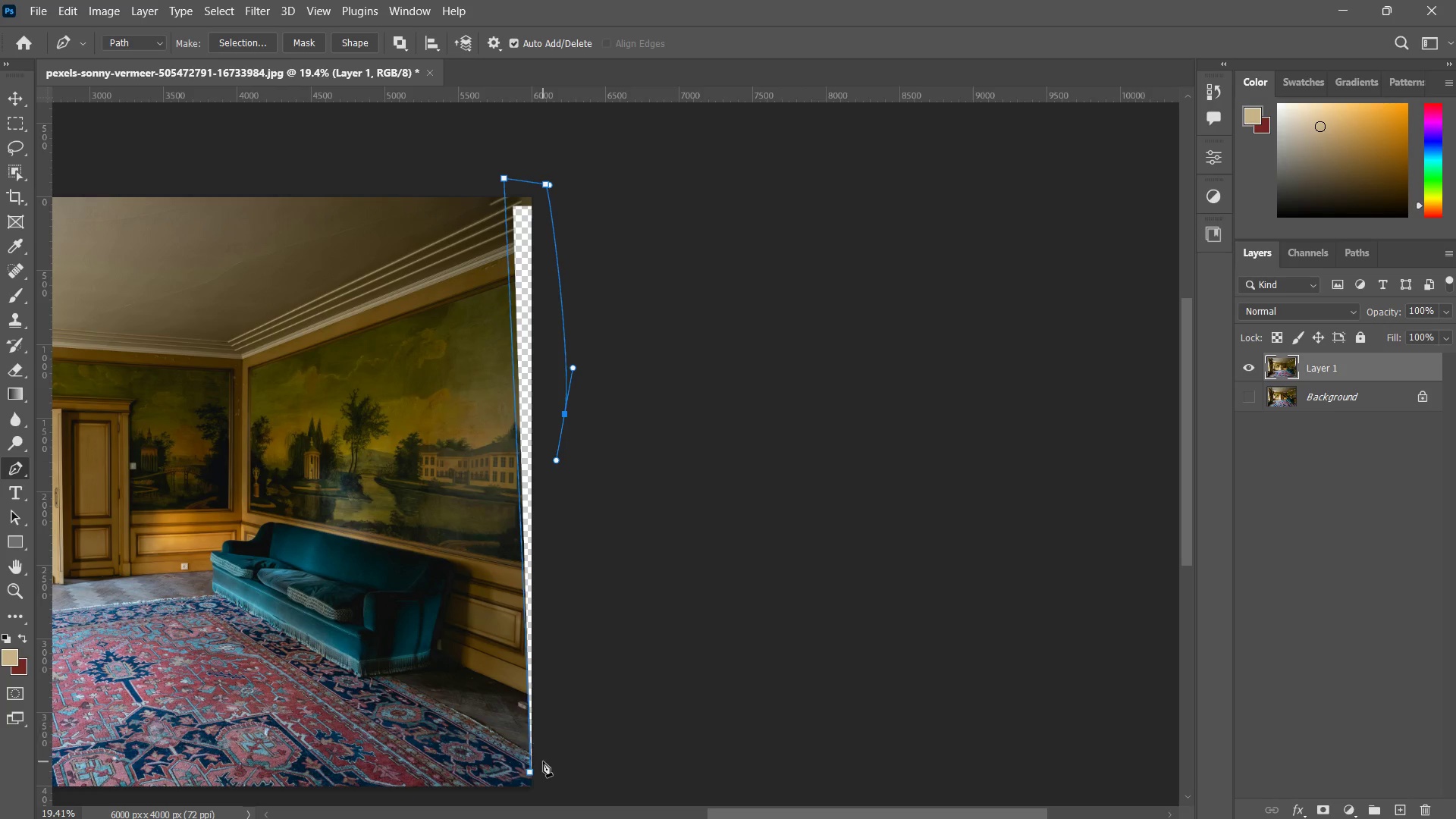 
left_click_drag(start_coordinate=[551, 762], to_coordinate=[553, 768])
 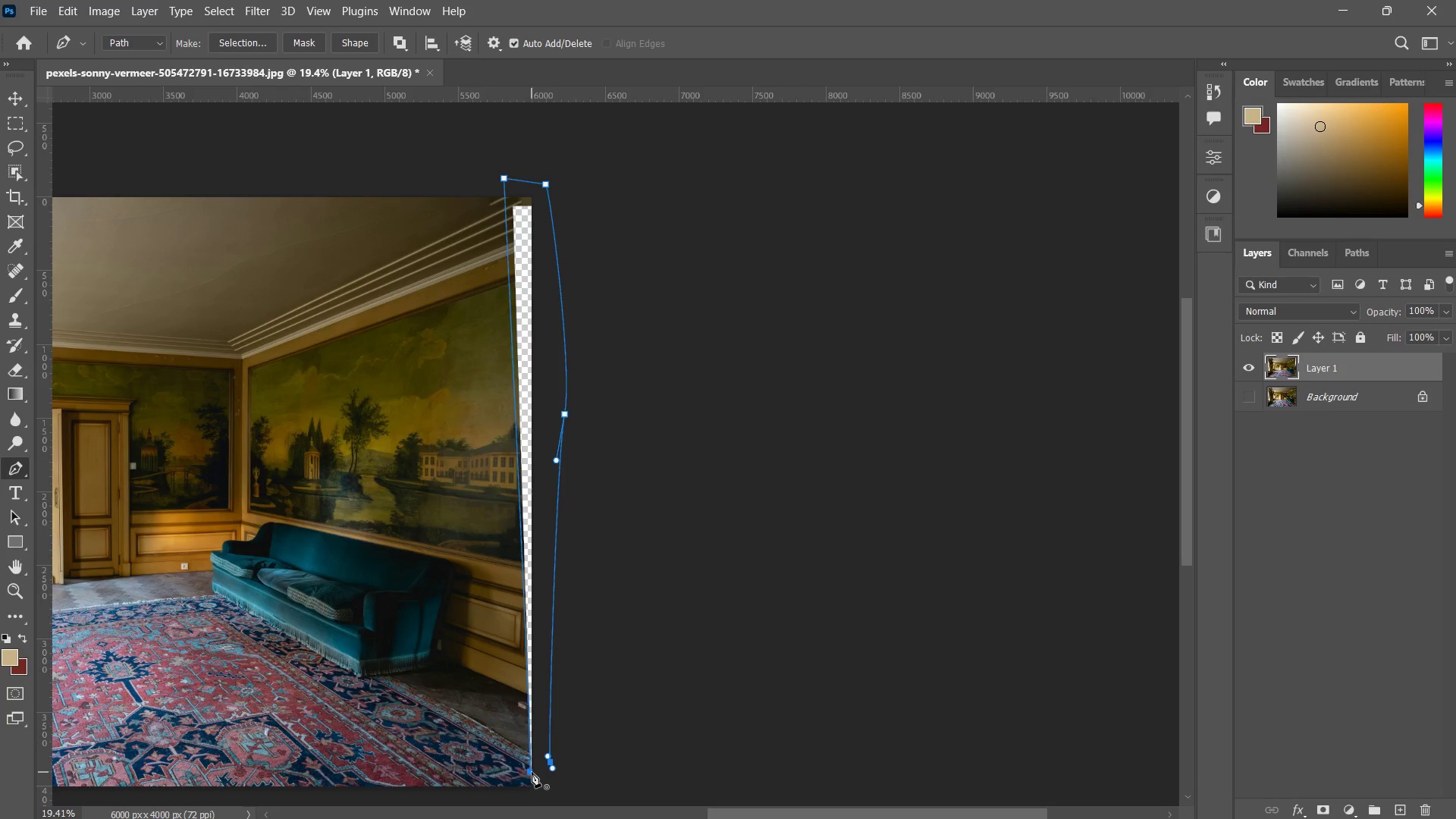 
left_click([532, 772])
 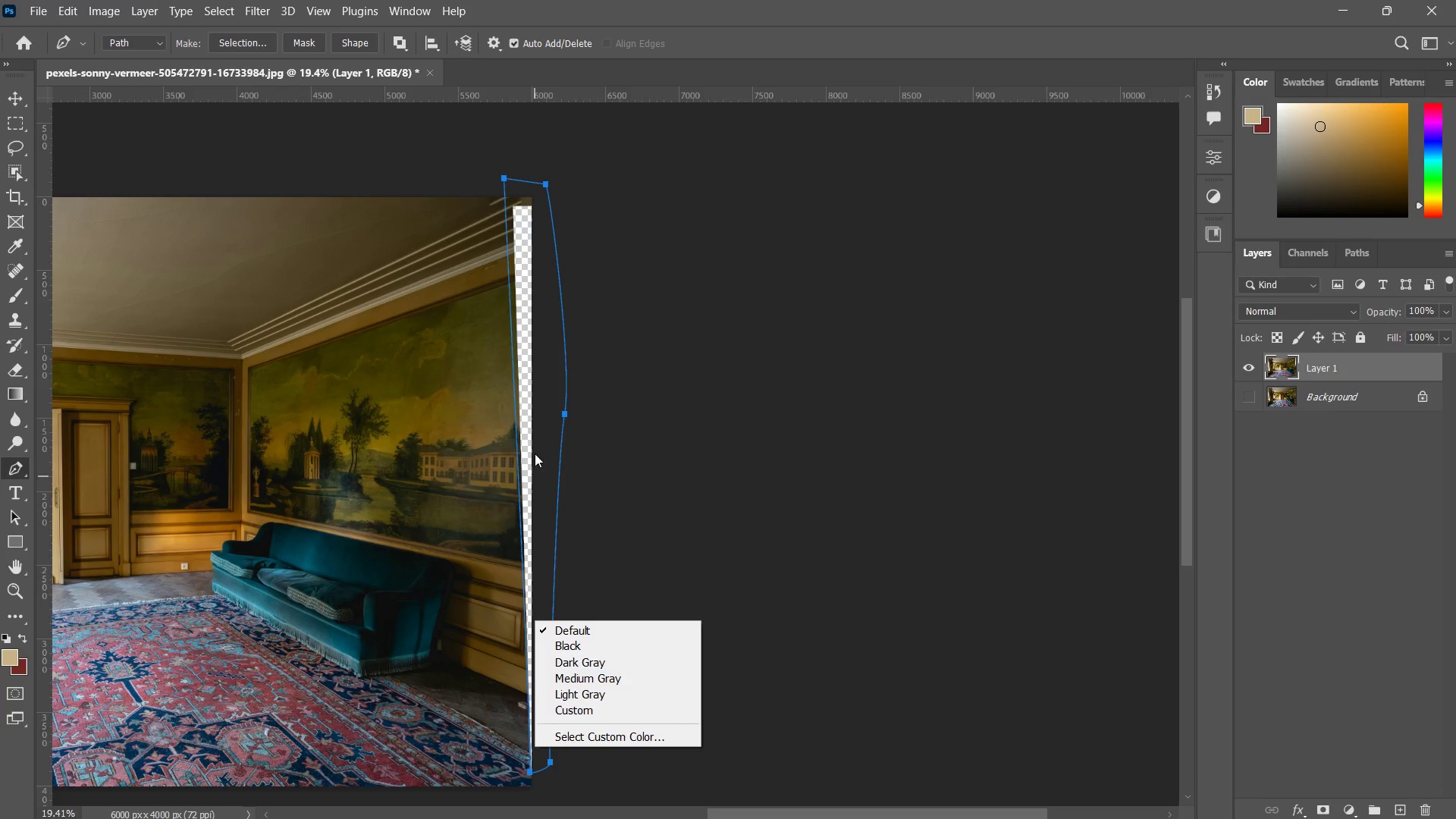 
right_click([533, 409])
 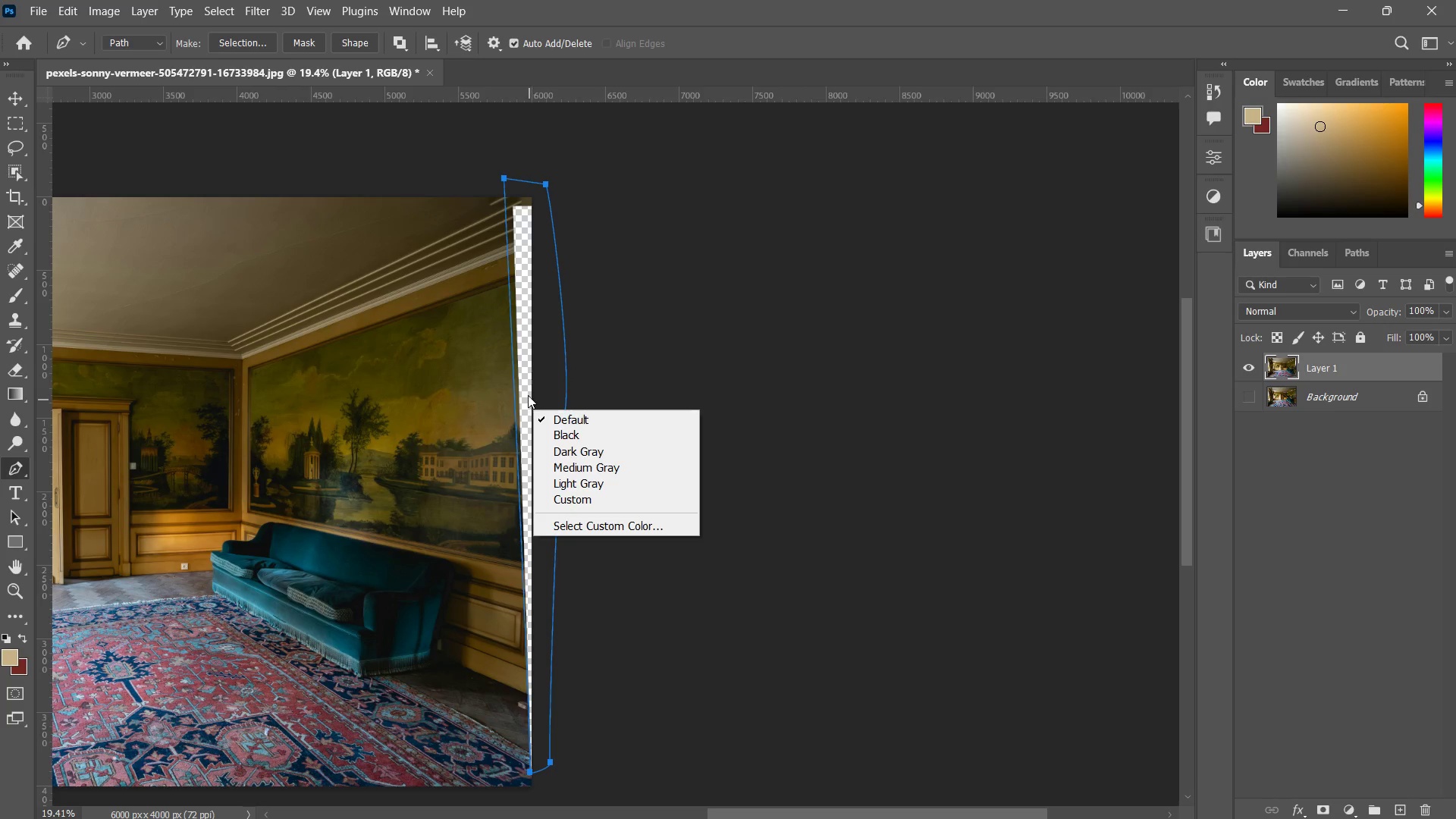 
right_click([527, 395])
 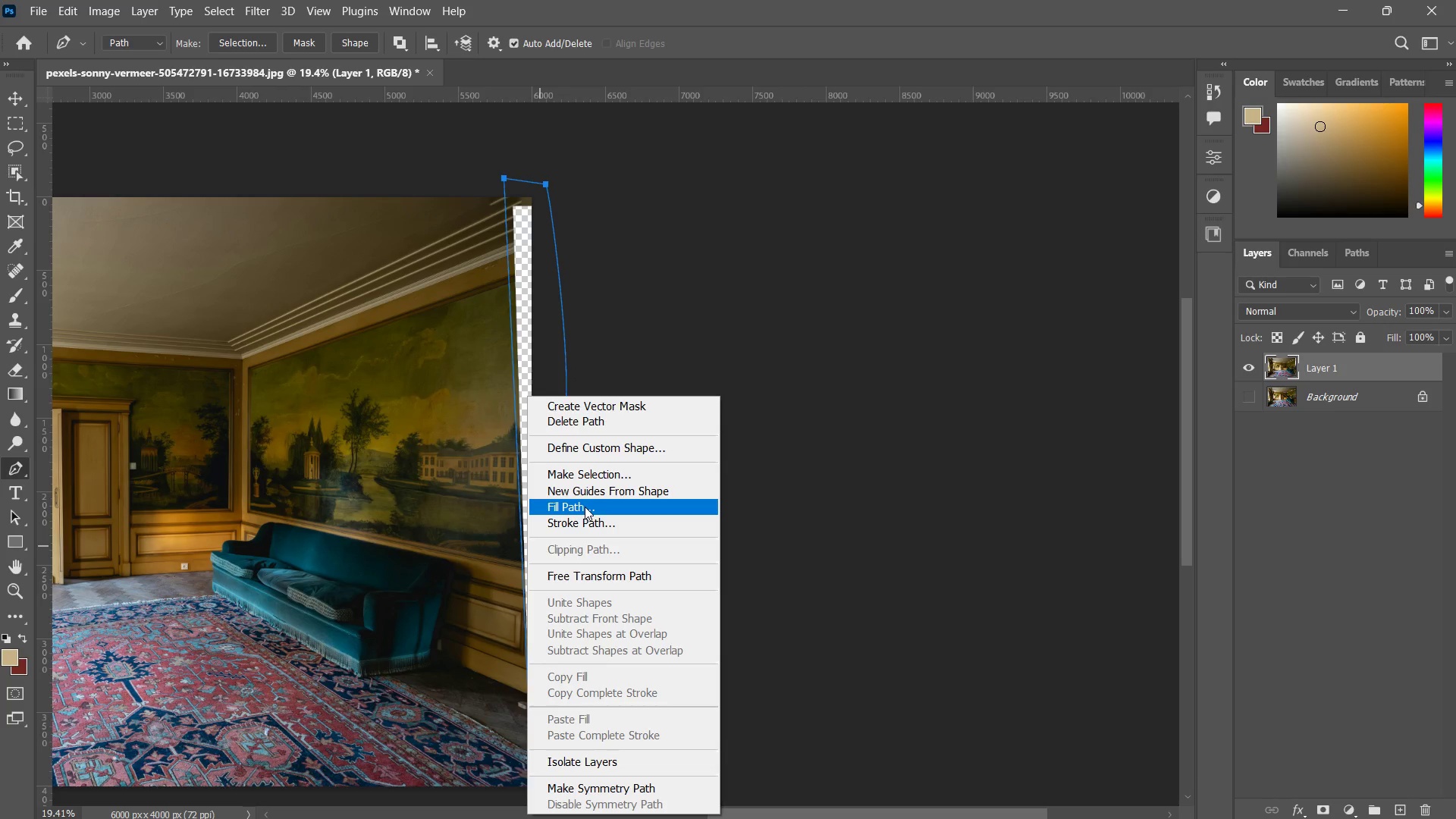 
left_click([576, 504])
 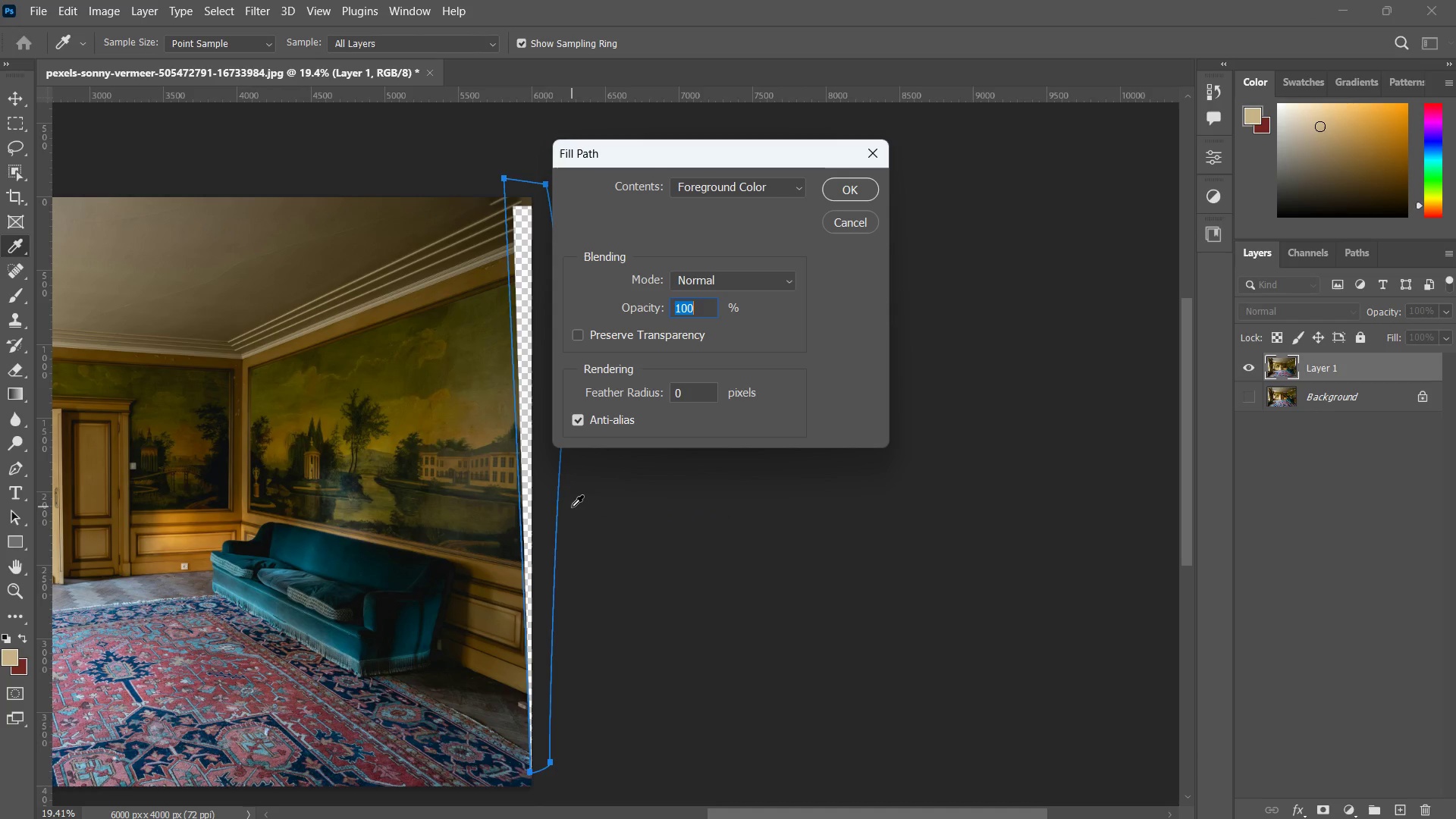 
key(Enter)
 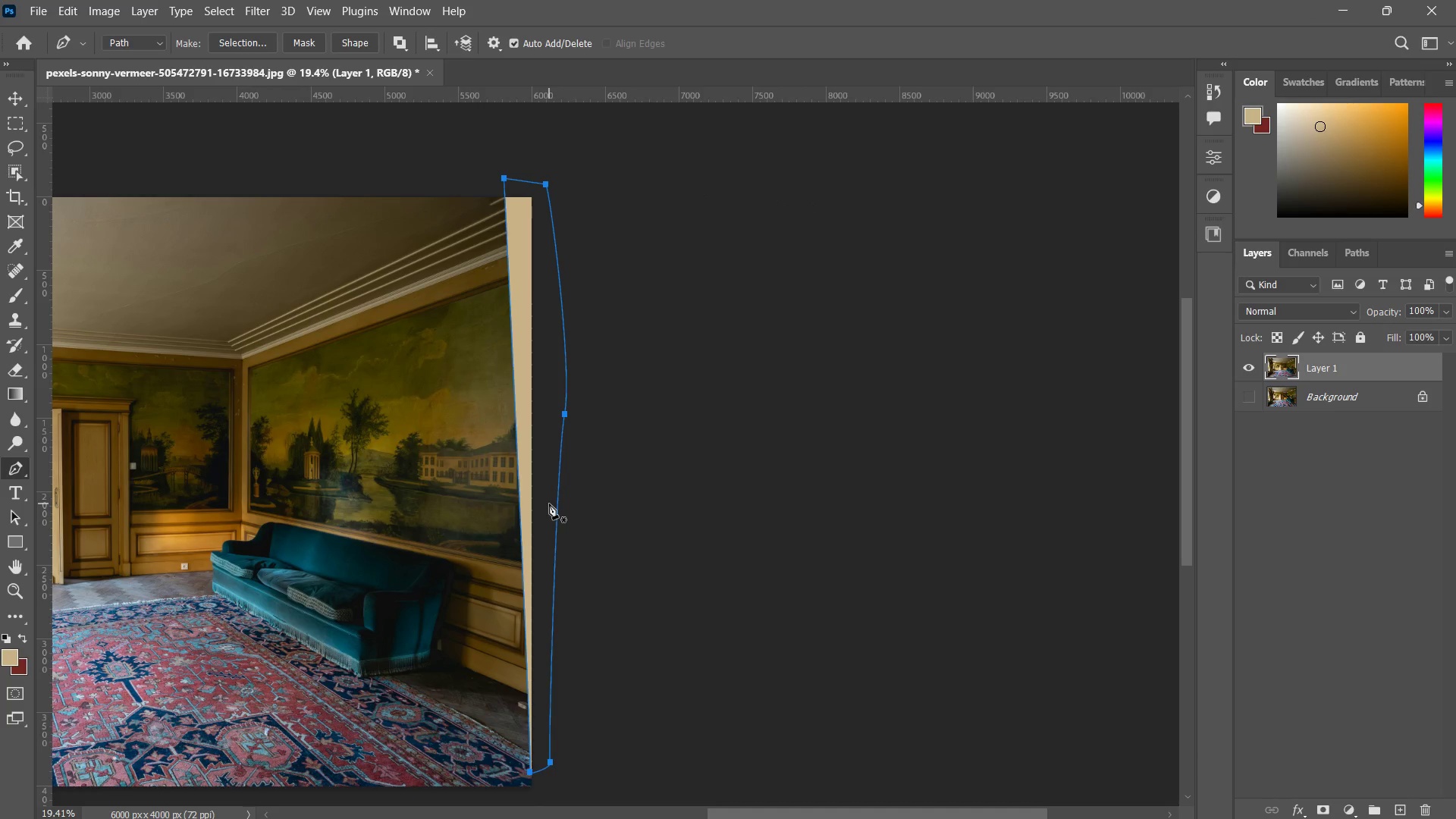 
key(Control+ControlLeft)
 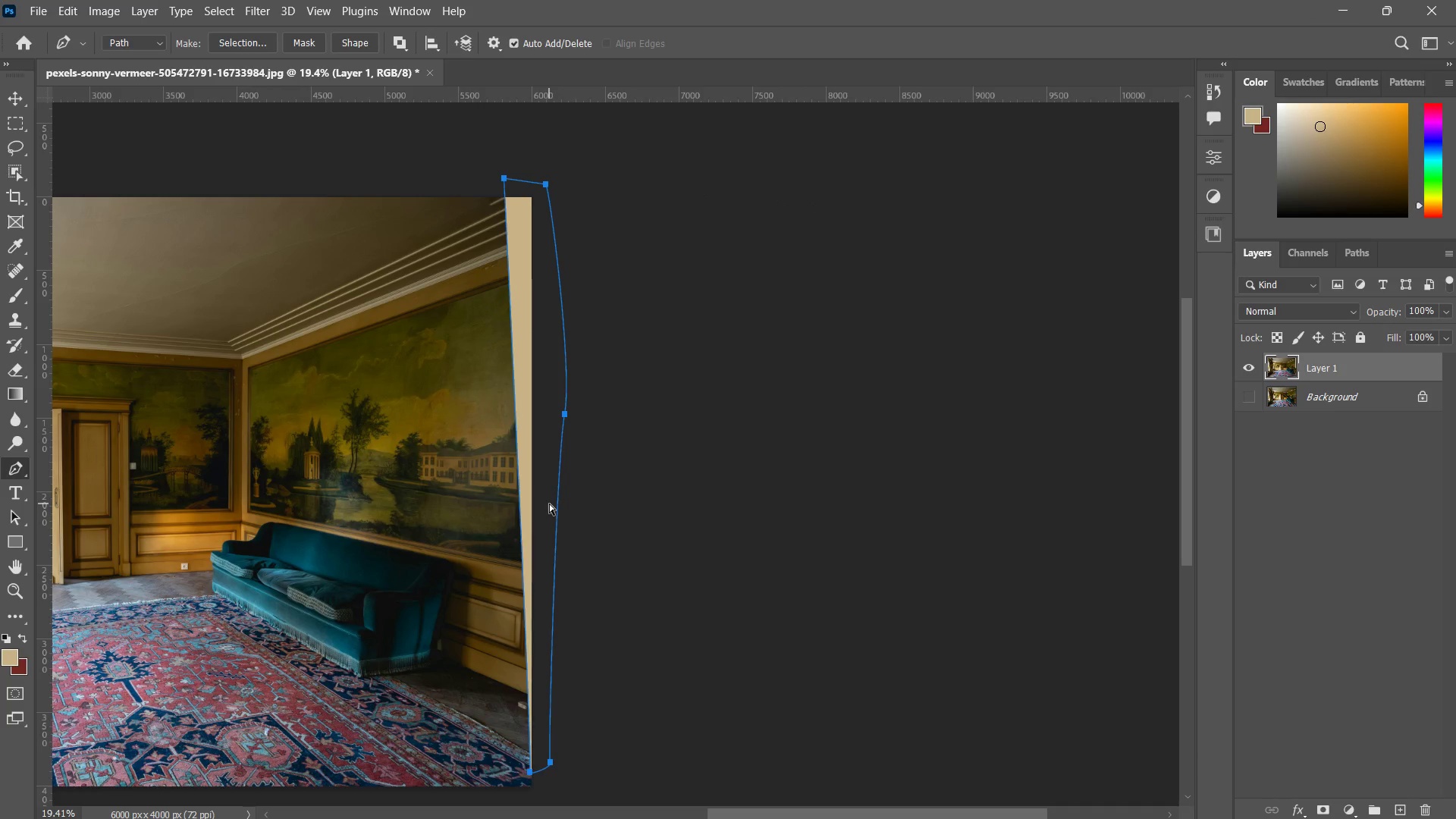 
key(Control+Z)
 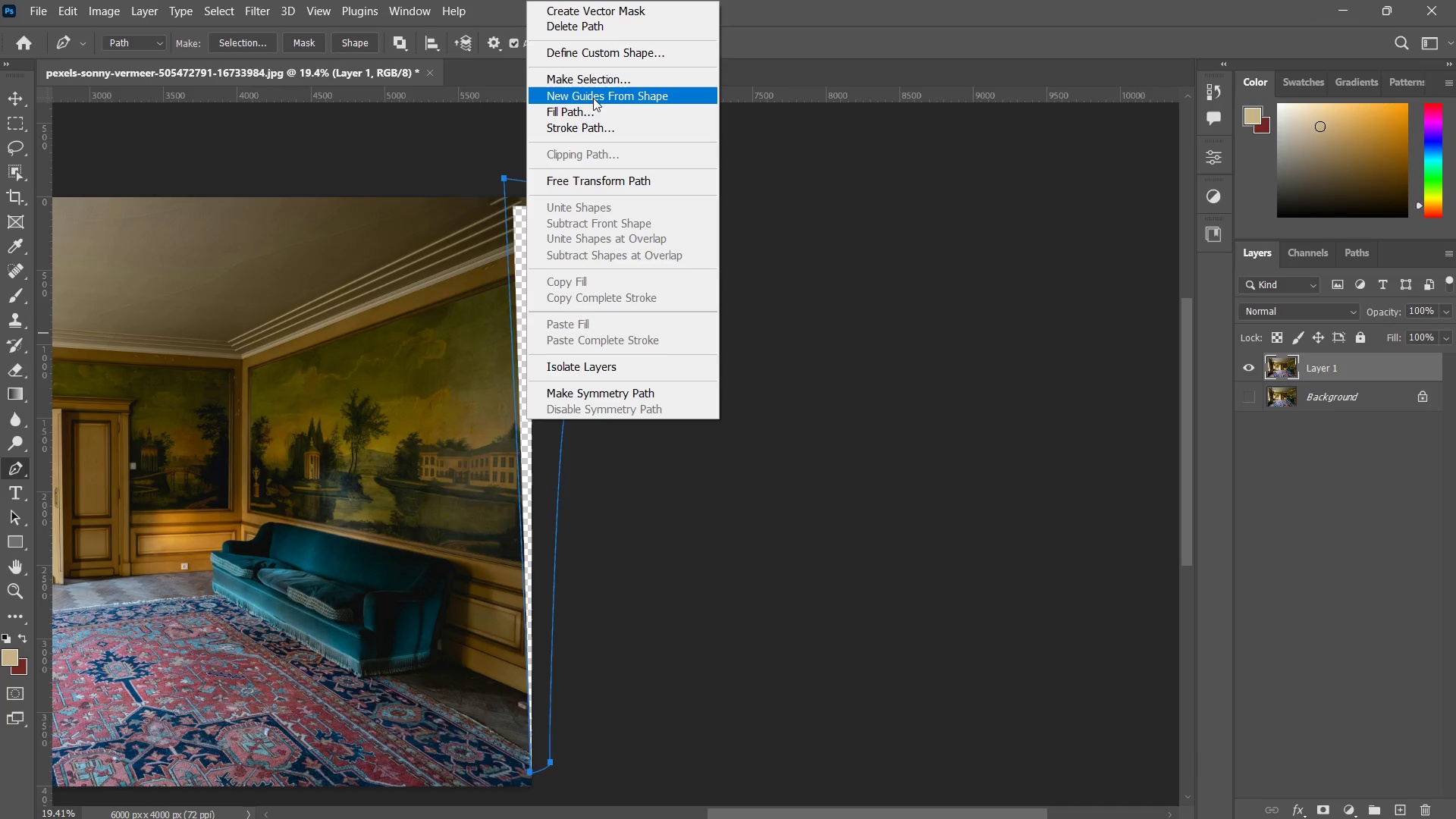 
left_click([601, 81])
 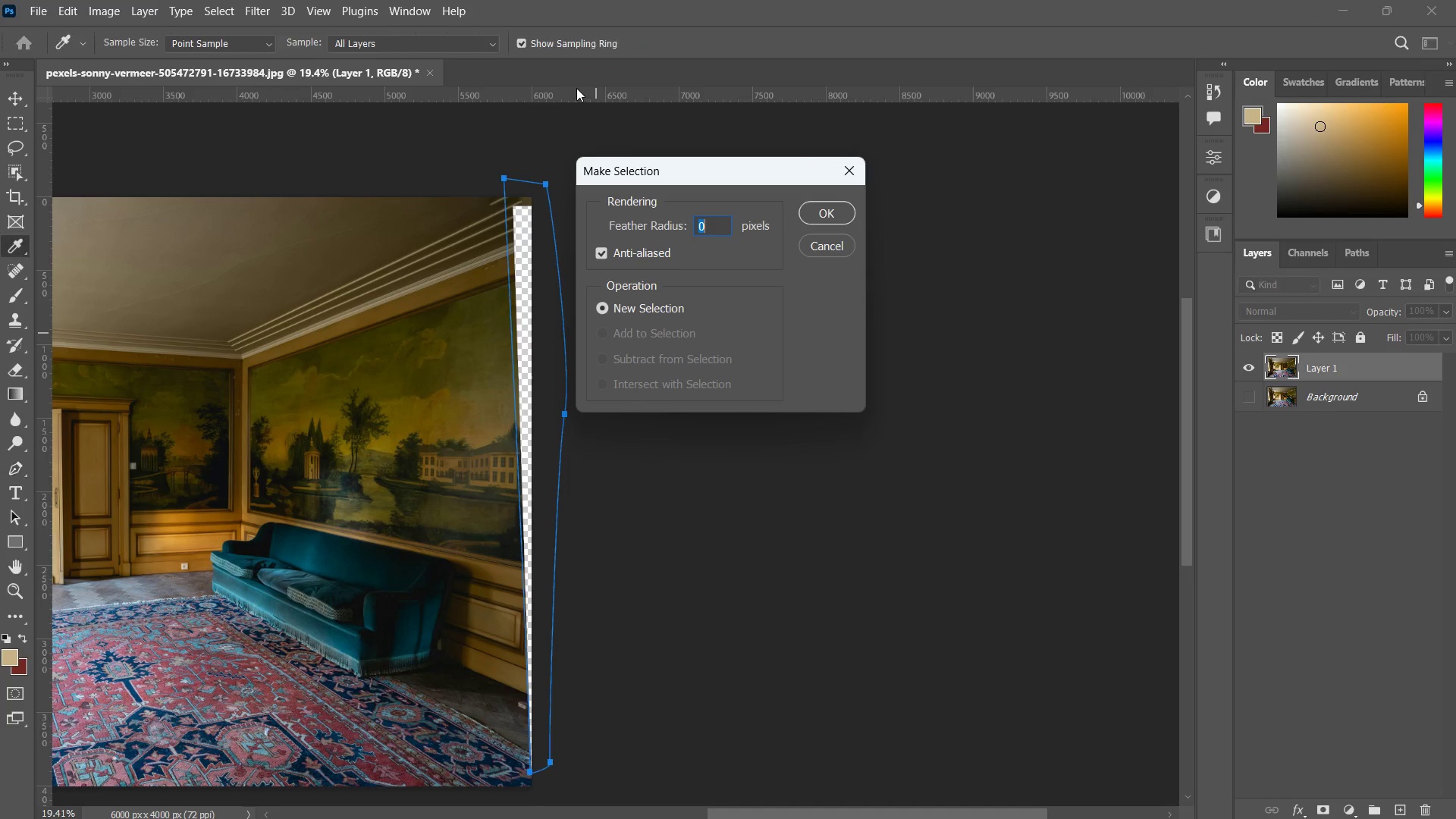 
hold_key(key=Enter, duration=4.12)
 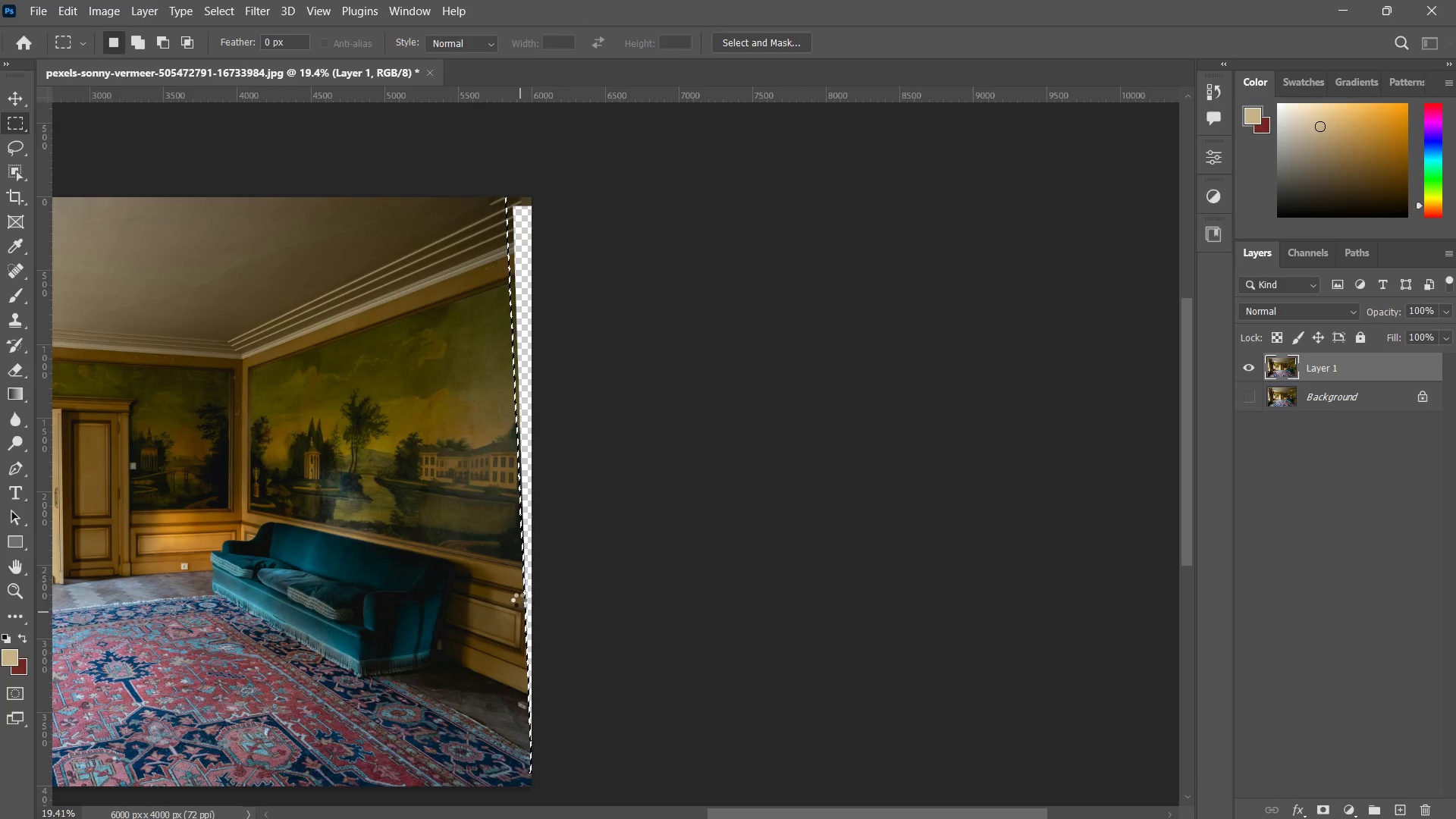 
key(M)
 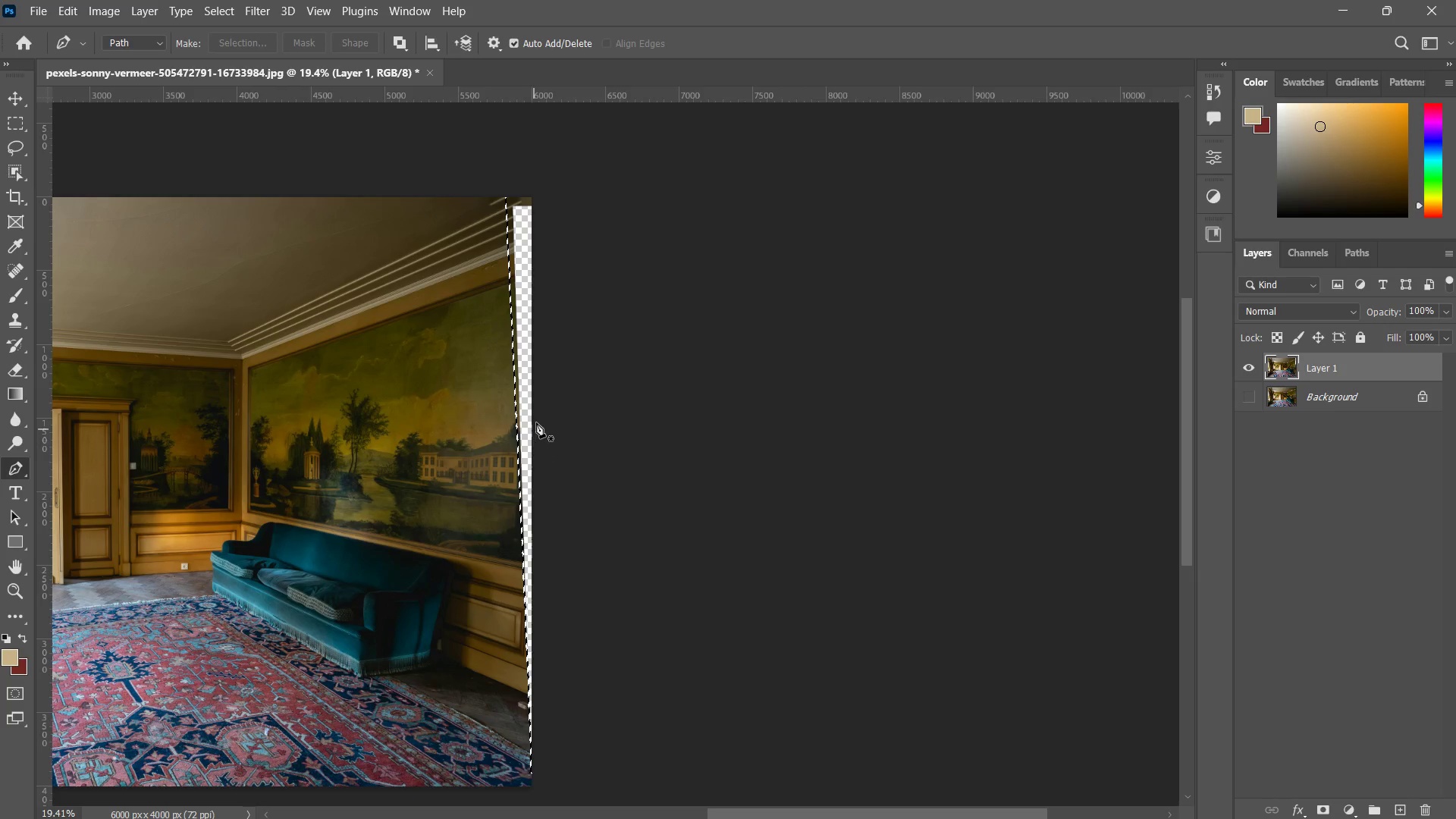 
right_click([536, 422])
 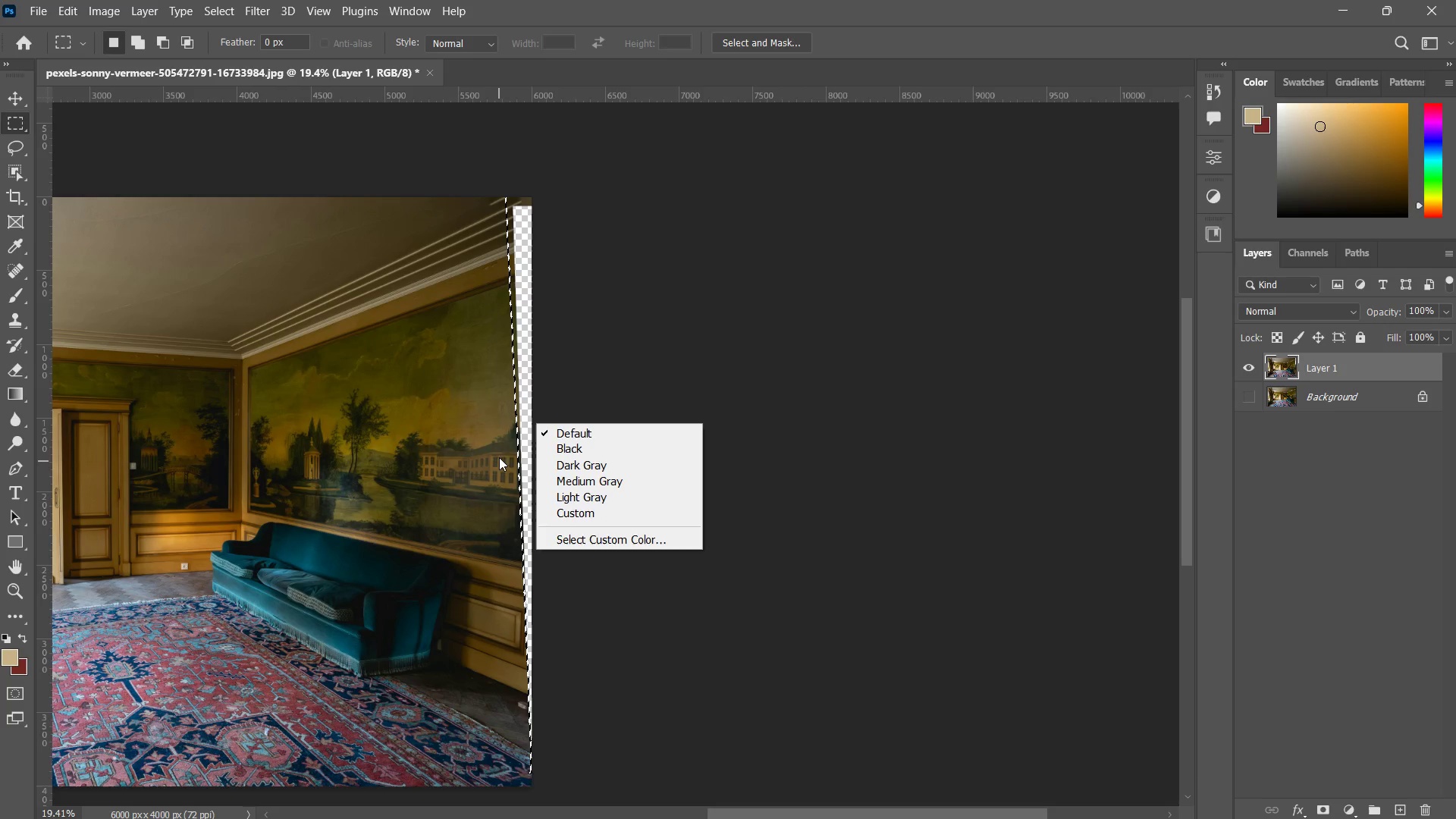 
right_click([485, 404])
 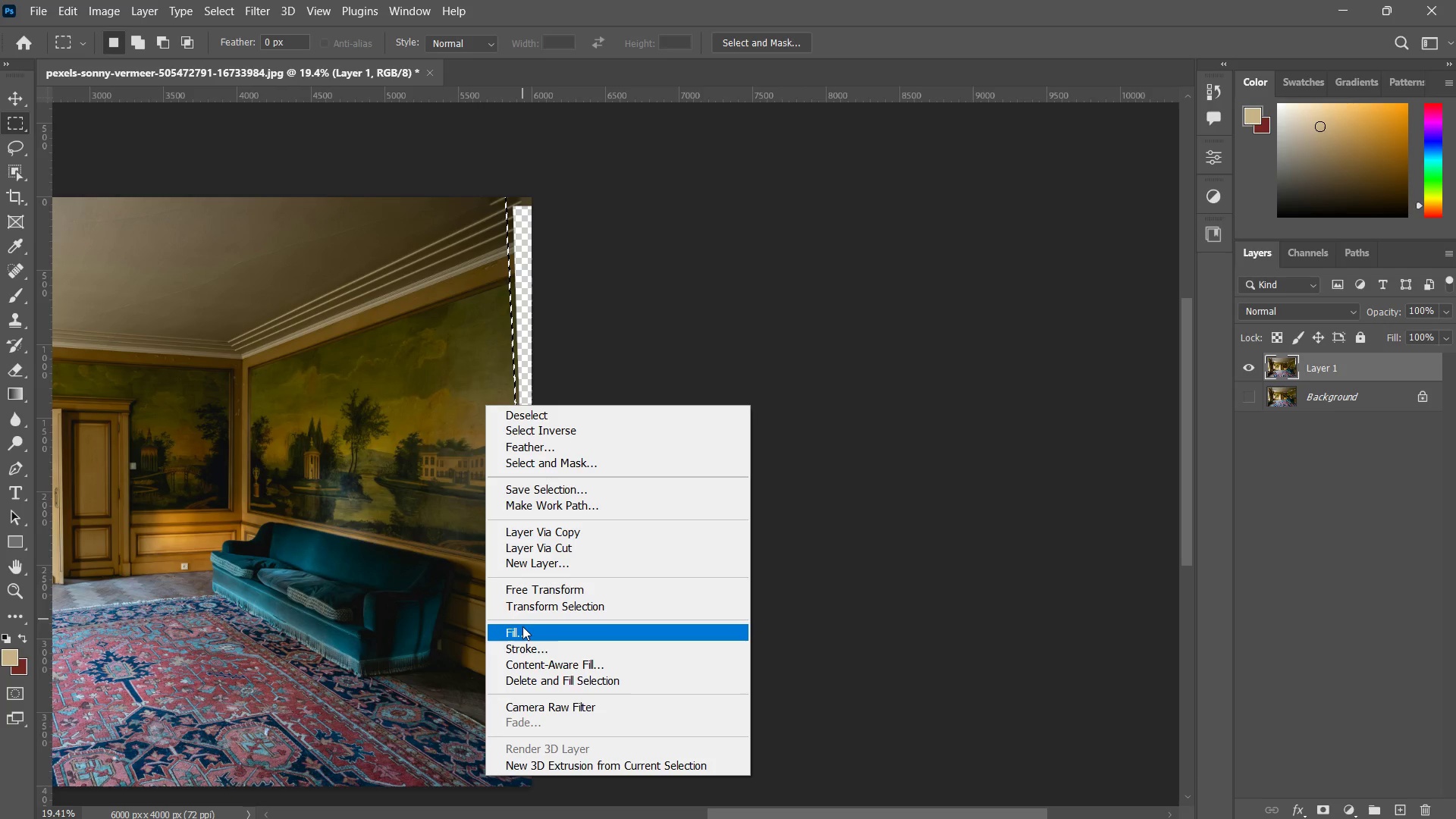 
left_click([522, 629])
 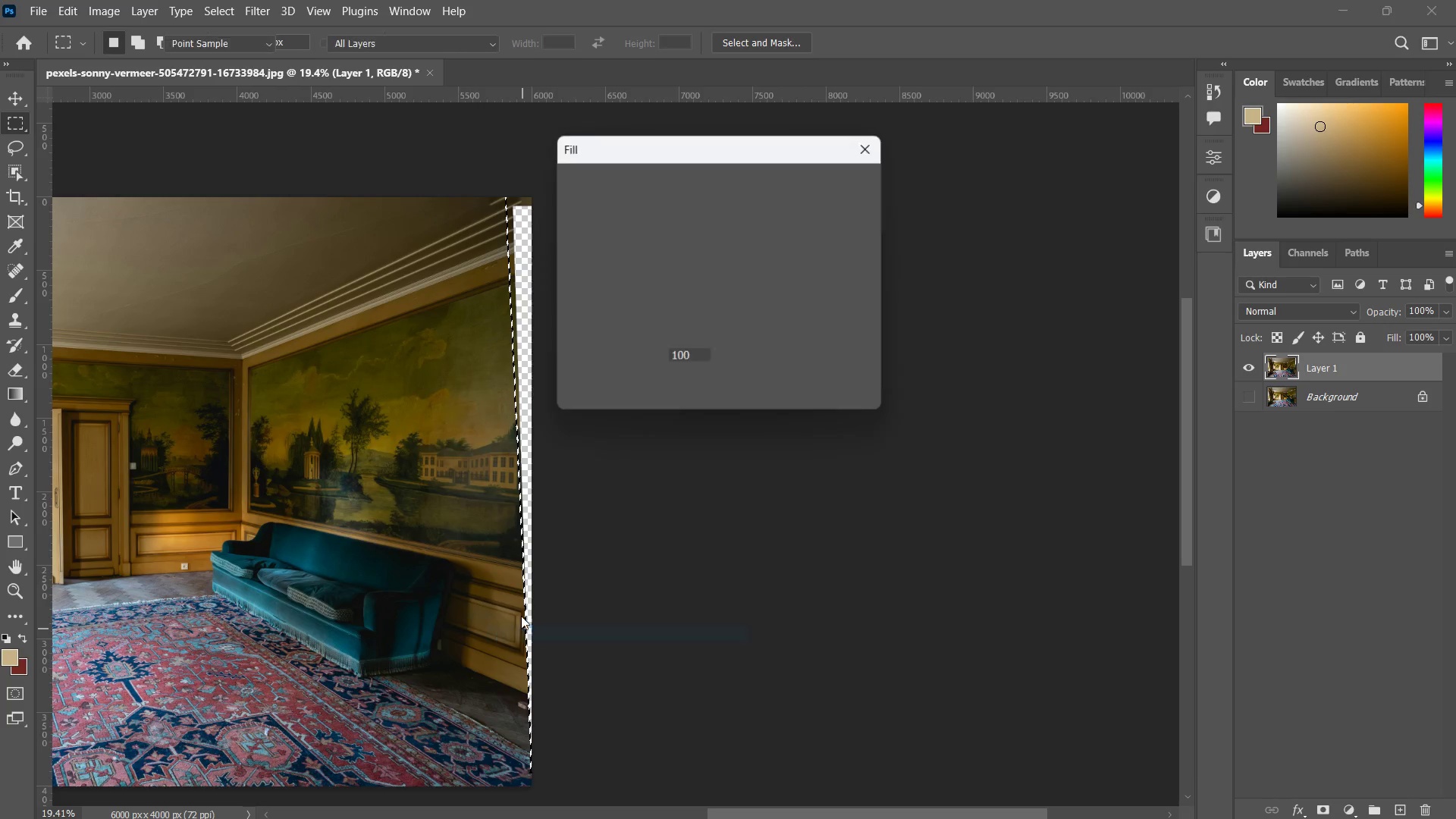 
key(Quote)
 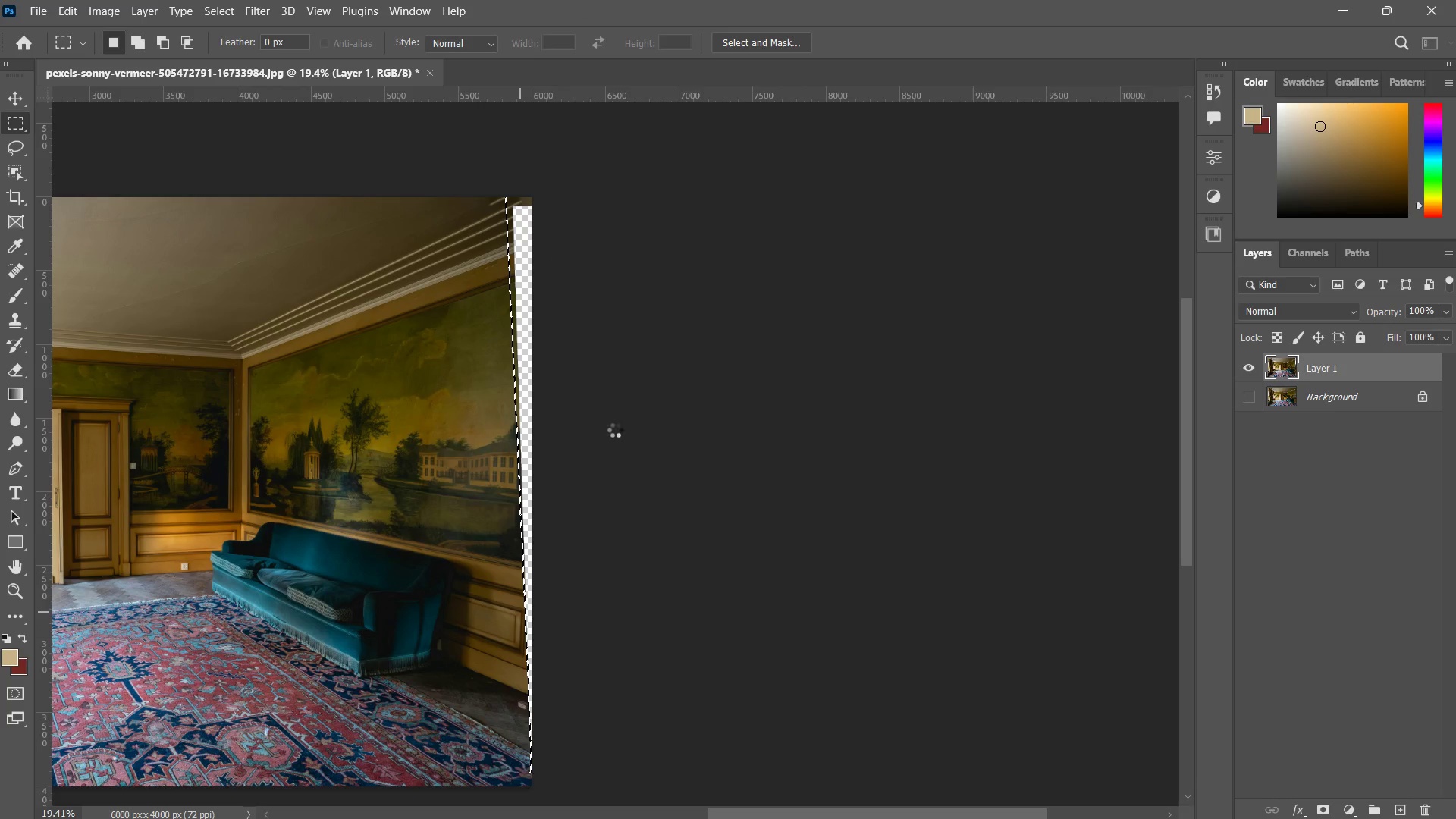 
key(Control+ControlLeft)
 